 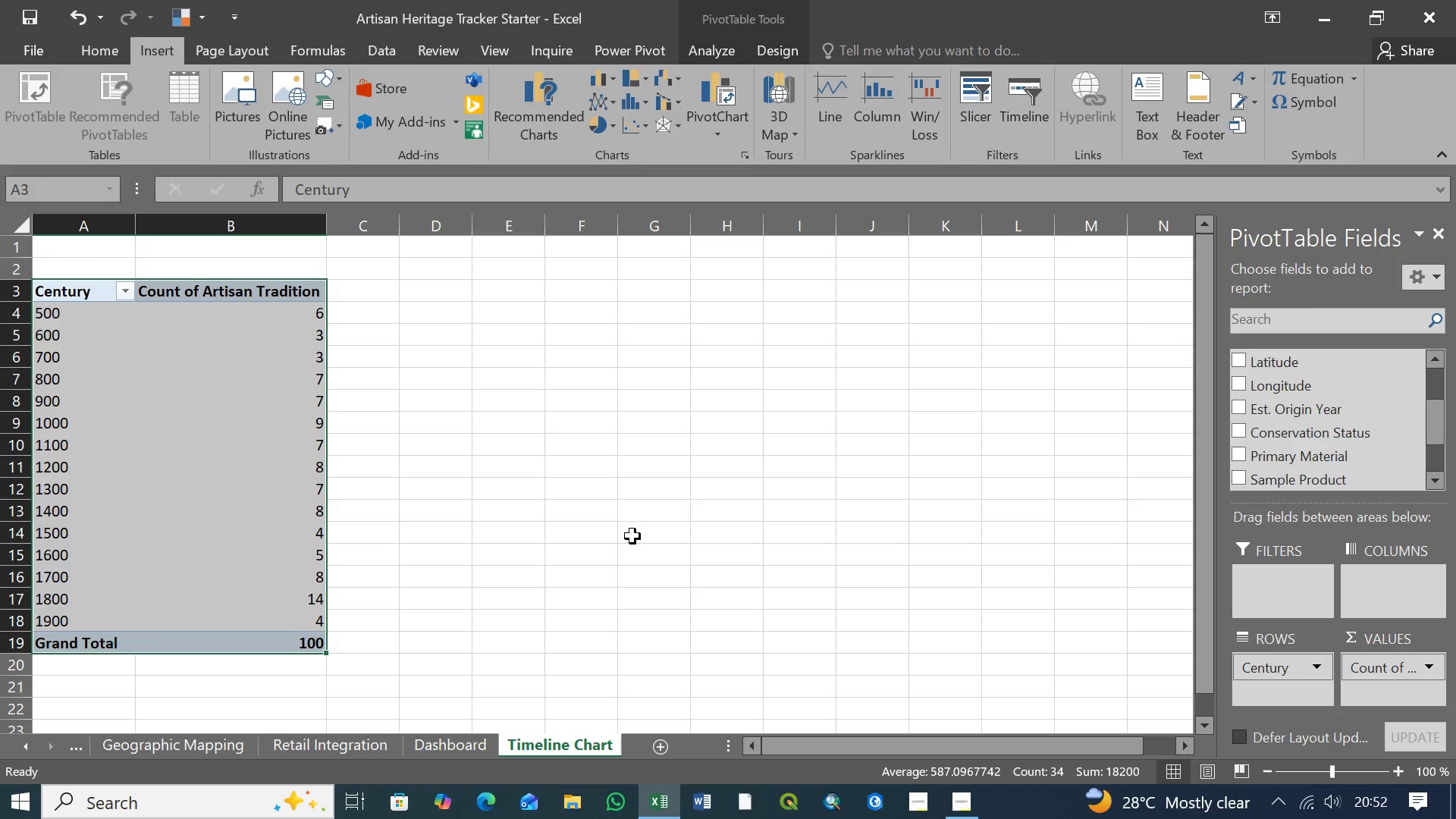 
left_click([615, 105])
 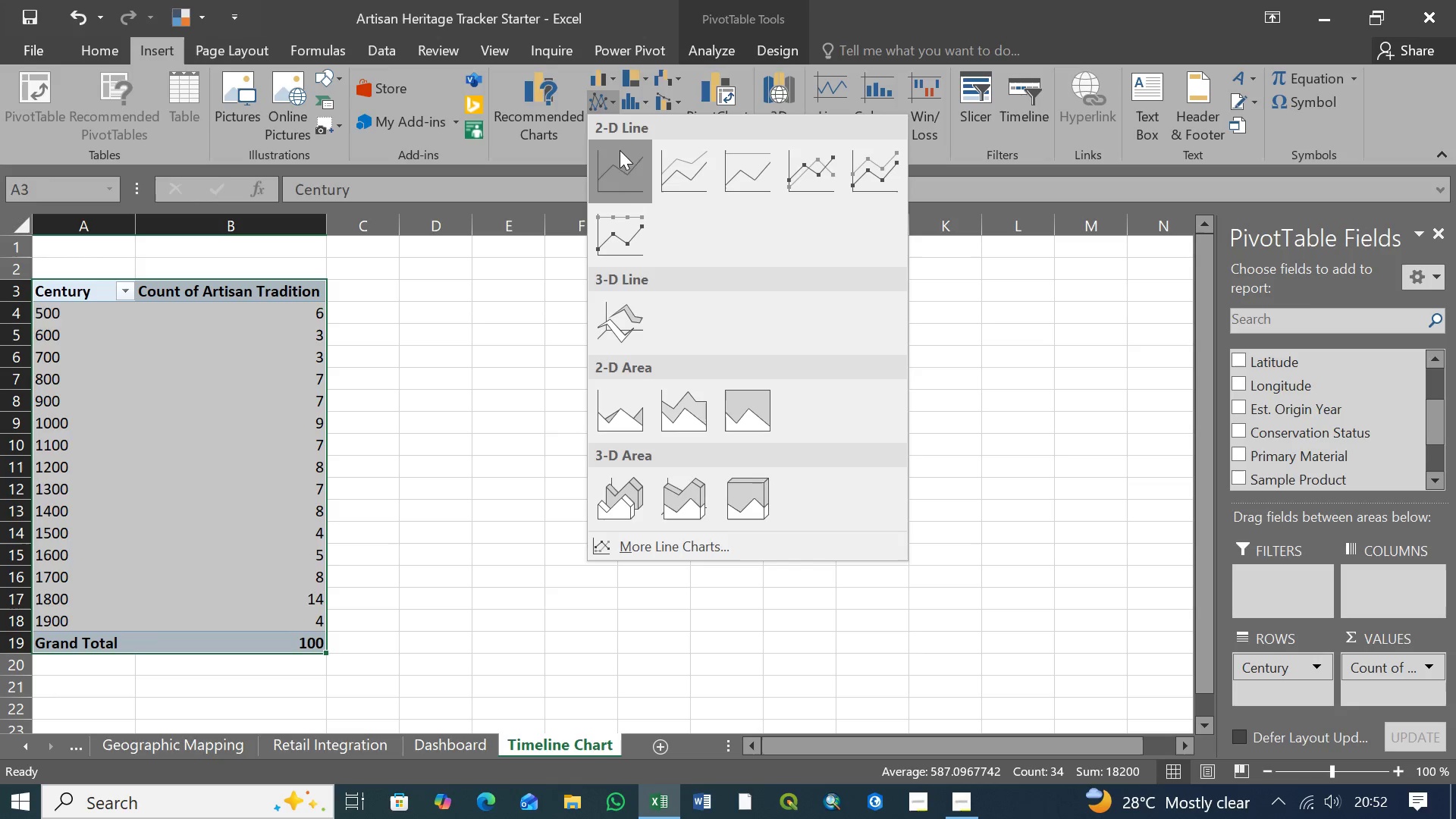 
mouse_move([639, 182])
 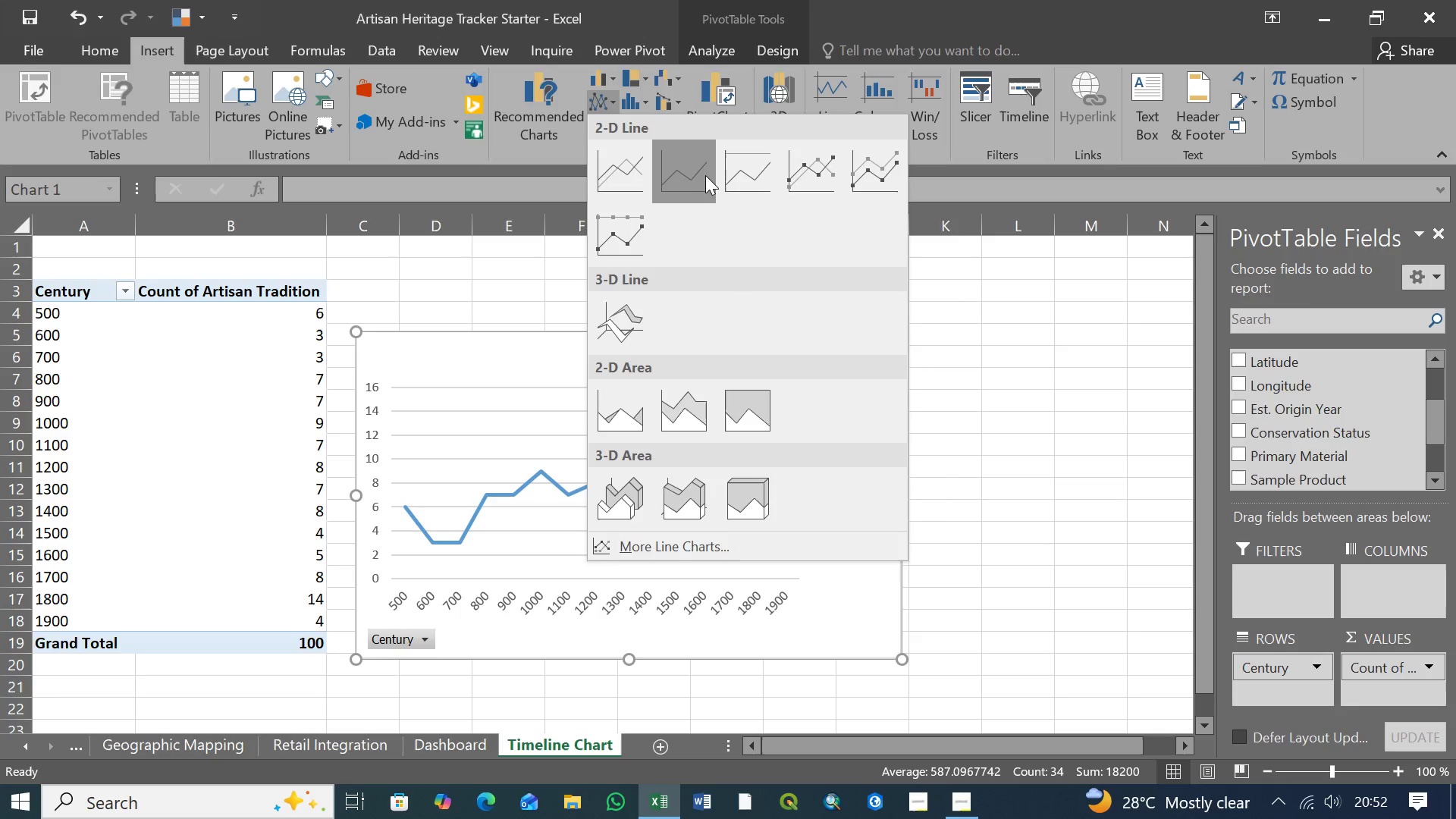 
mouse_move([754, 174])
 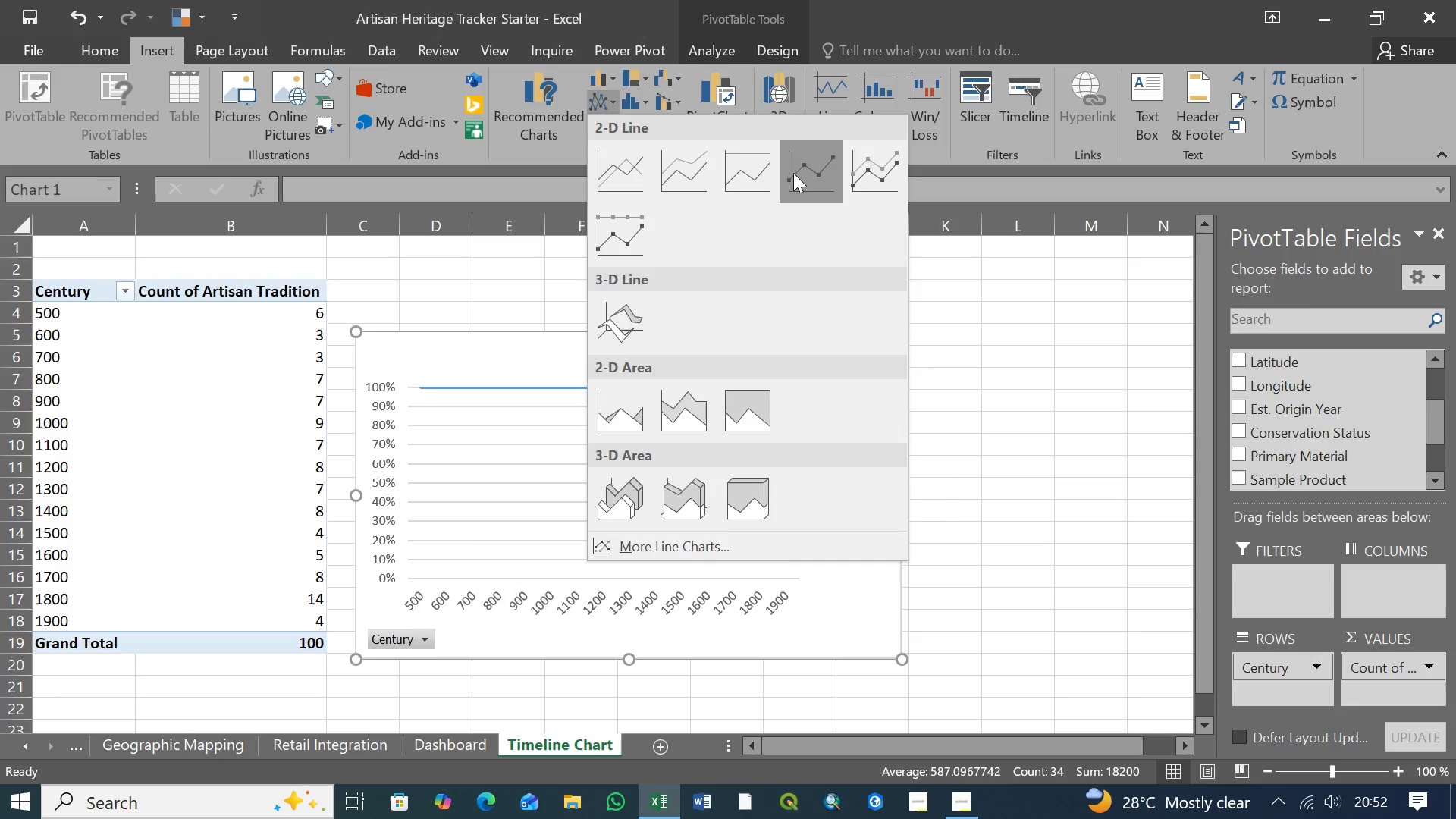 
mouse_move([805, 171])
 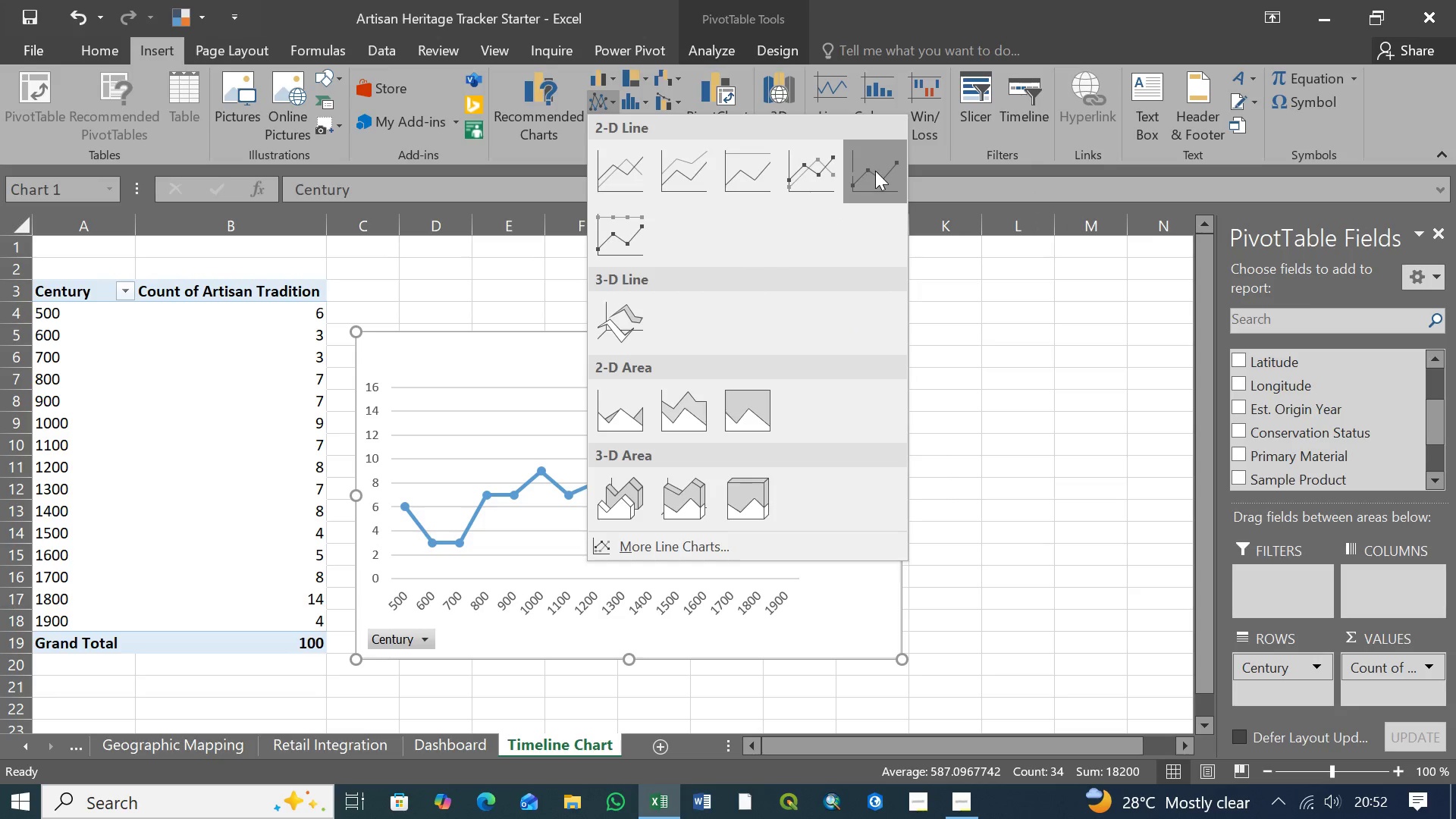 
mouse_move([852, 174])
 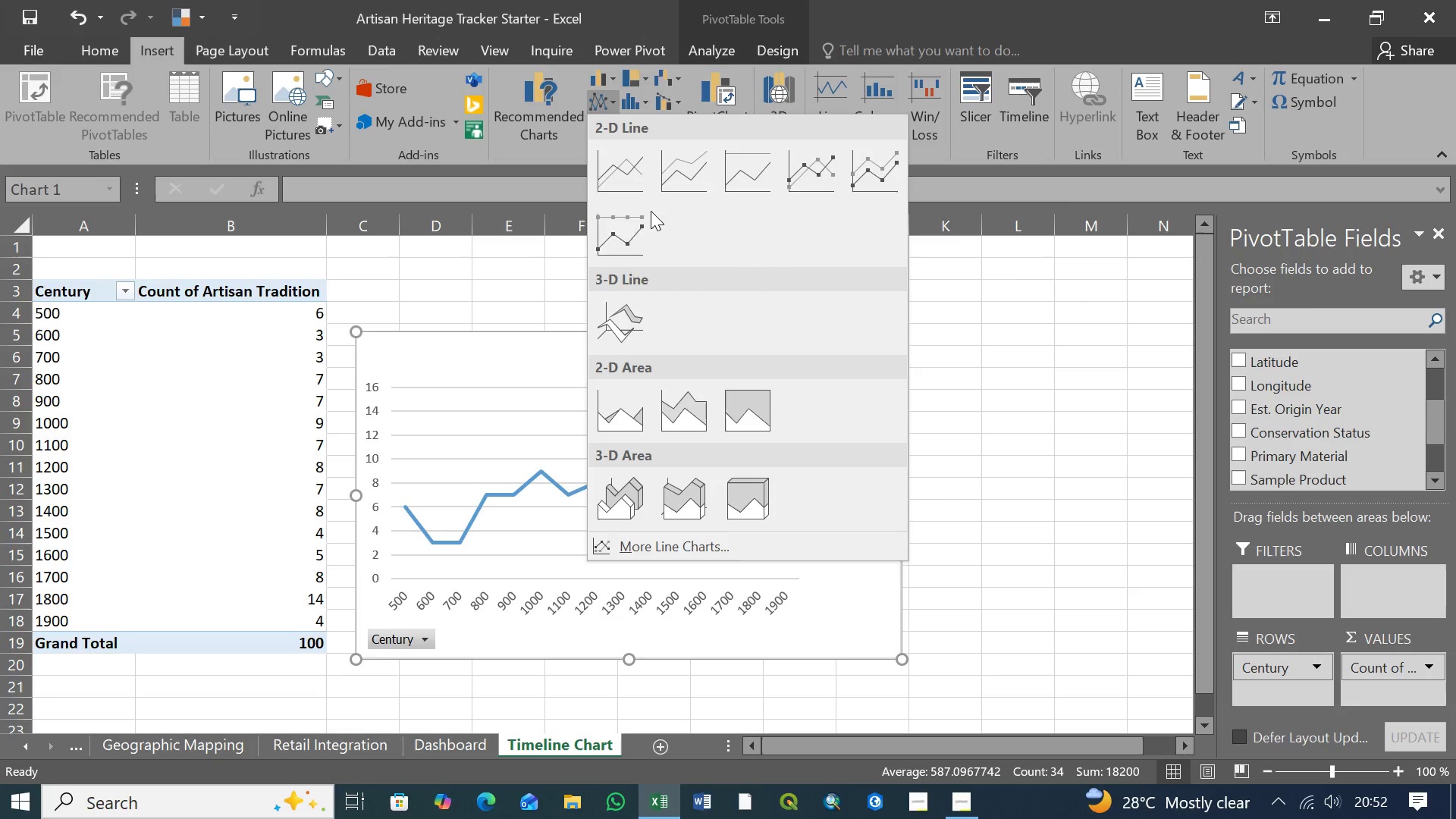 
mouse_move([640, 211])
 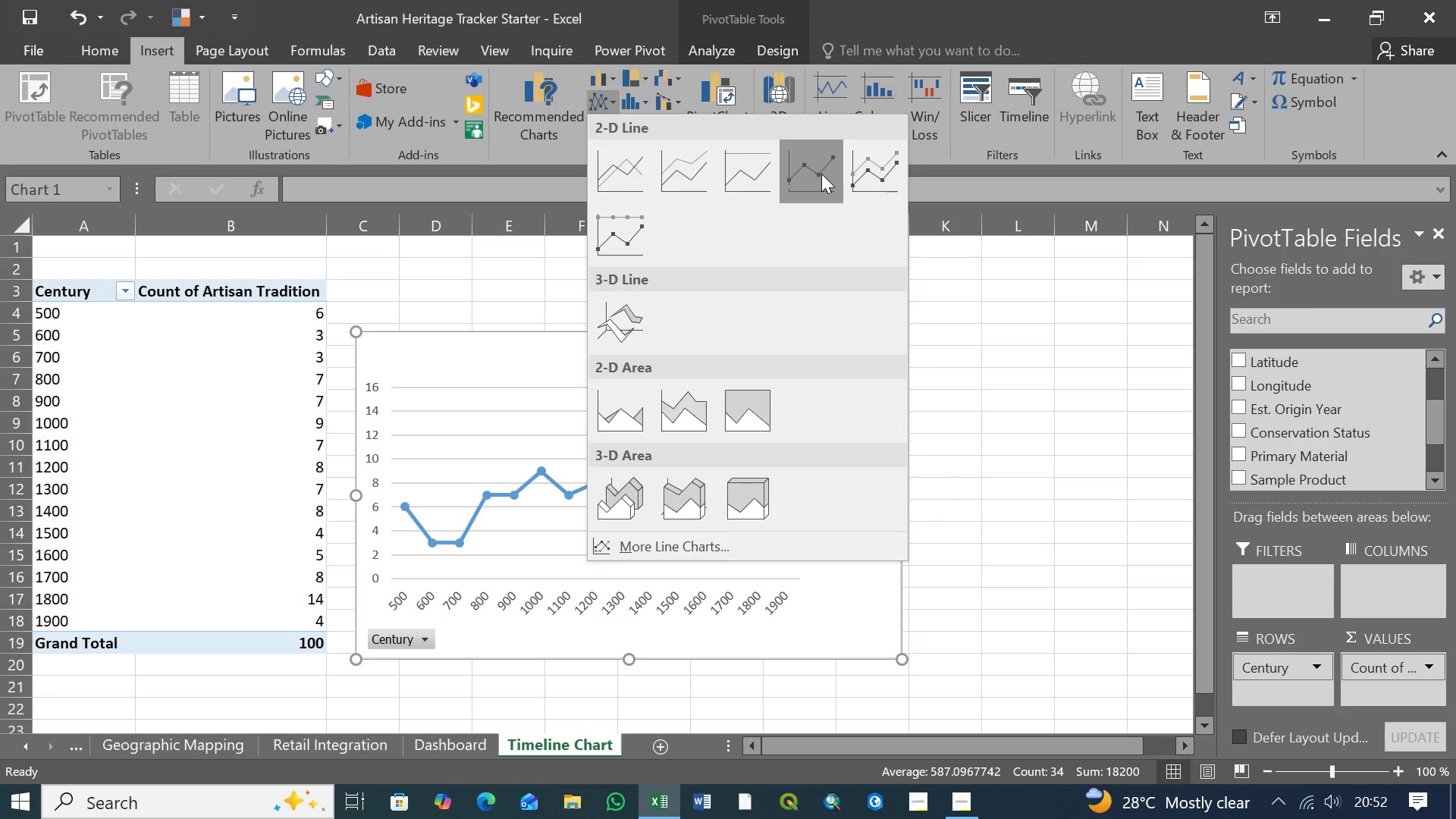 
wait(6.29)
 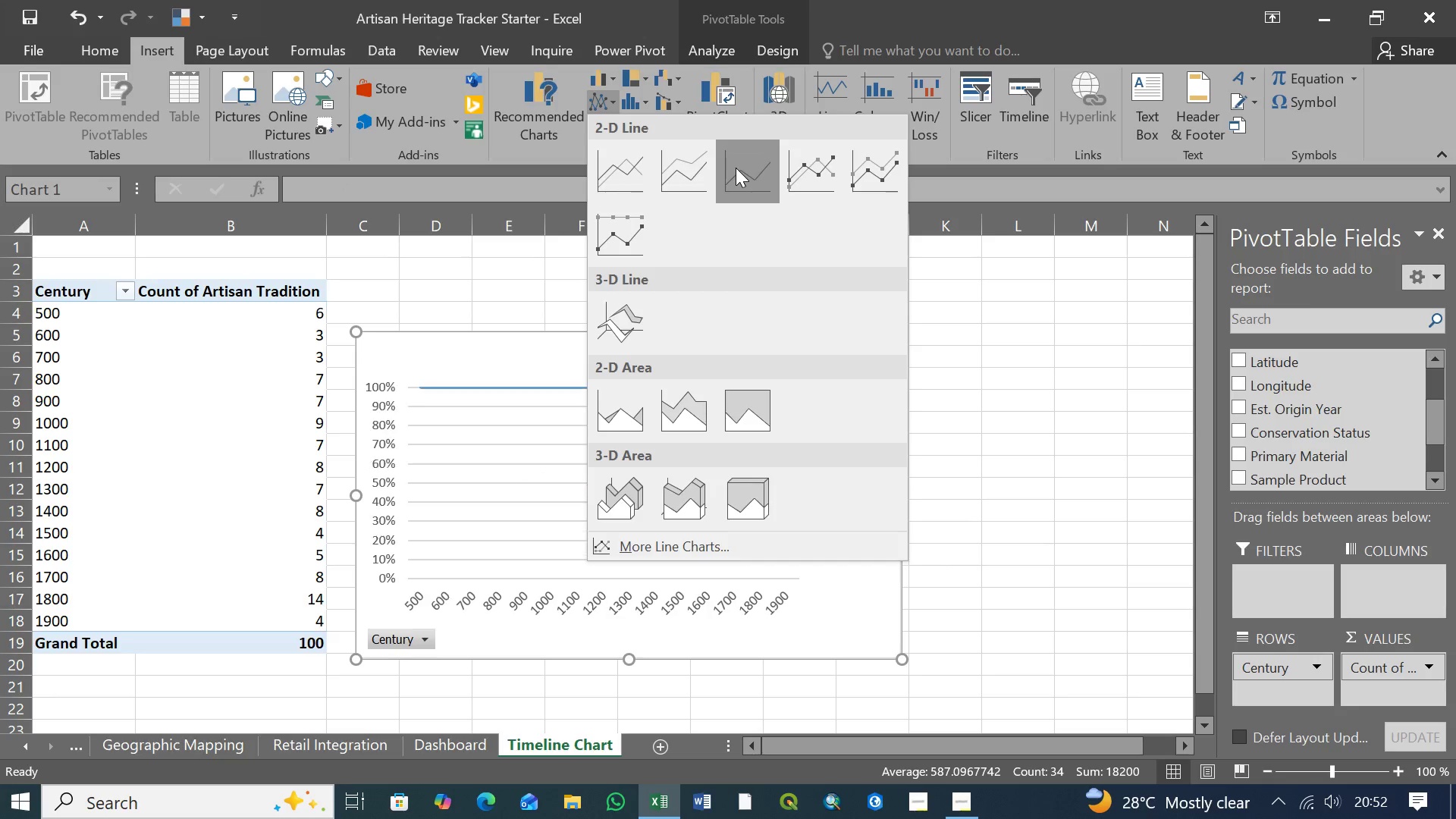 
left_click([821, 174])
 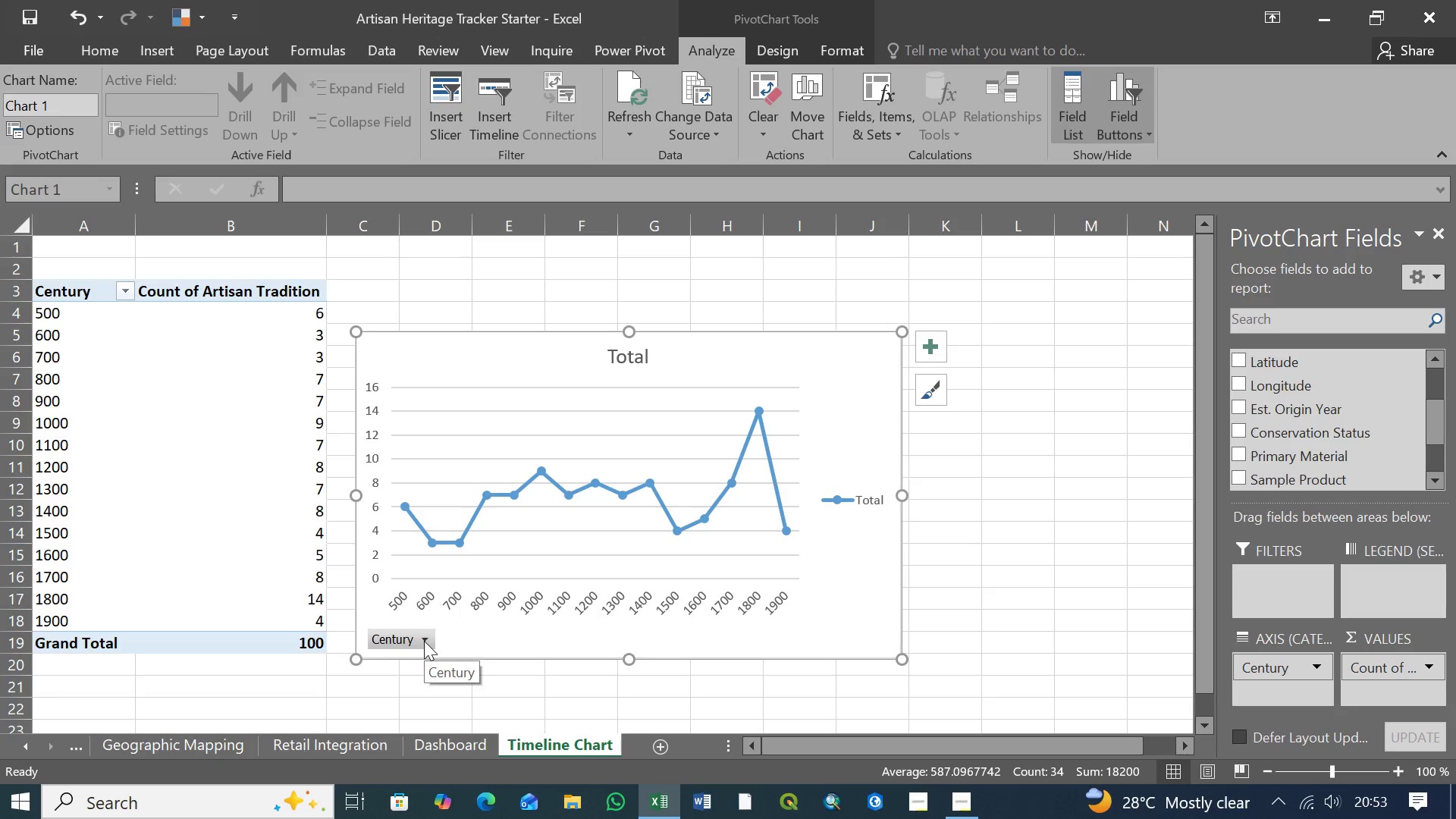 
wait(28.83)
 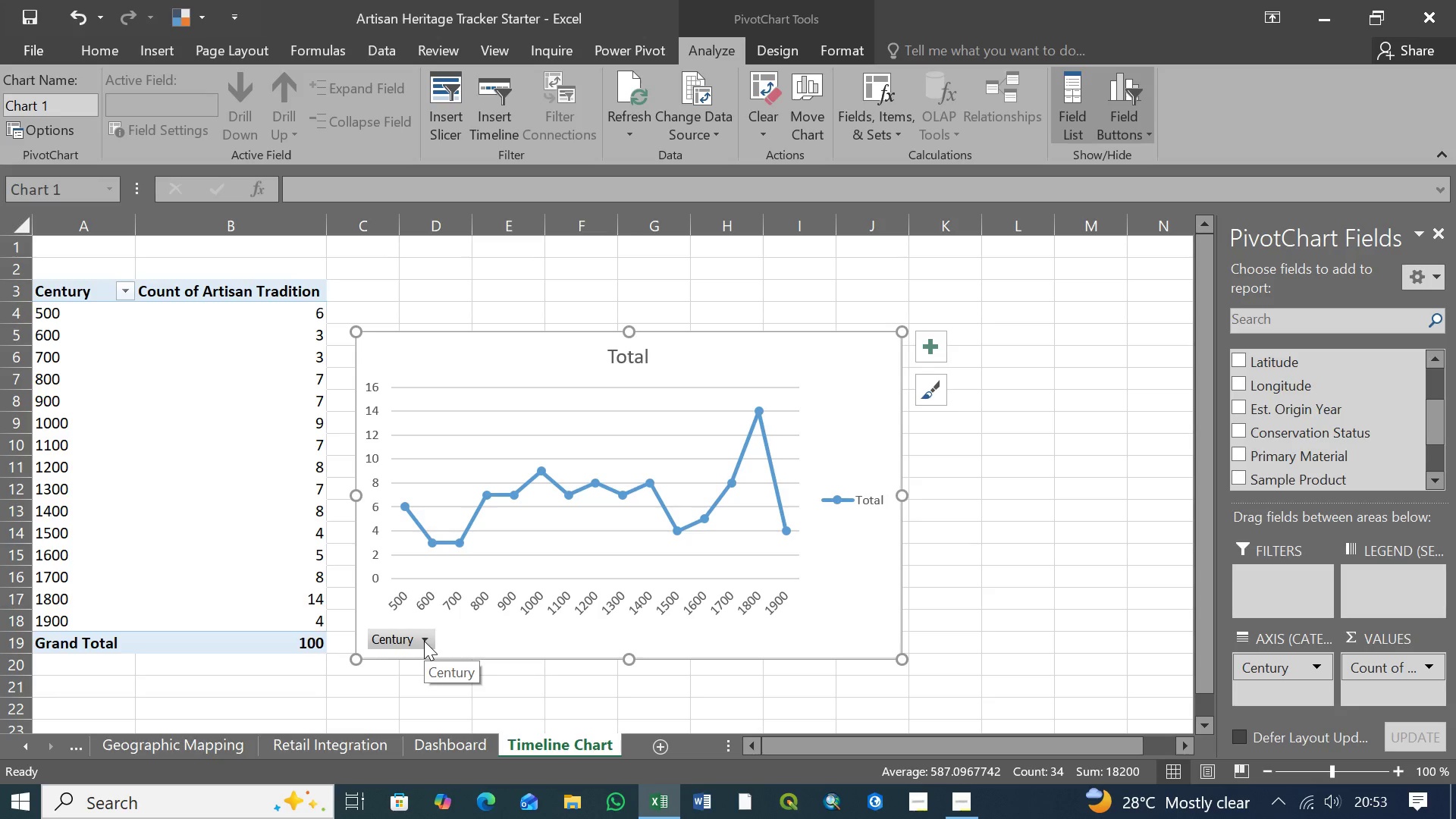 
left_click([631, 356])
 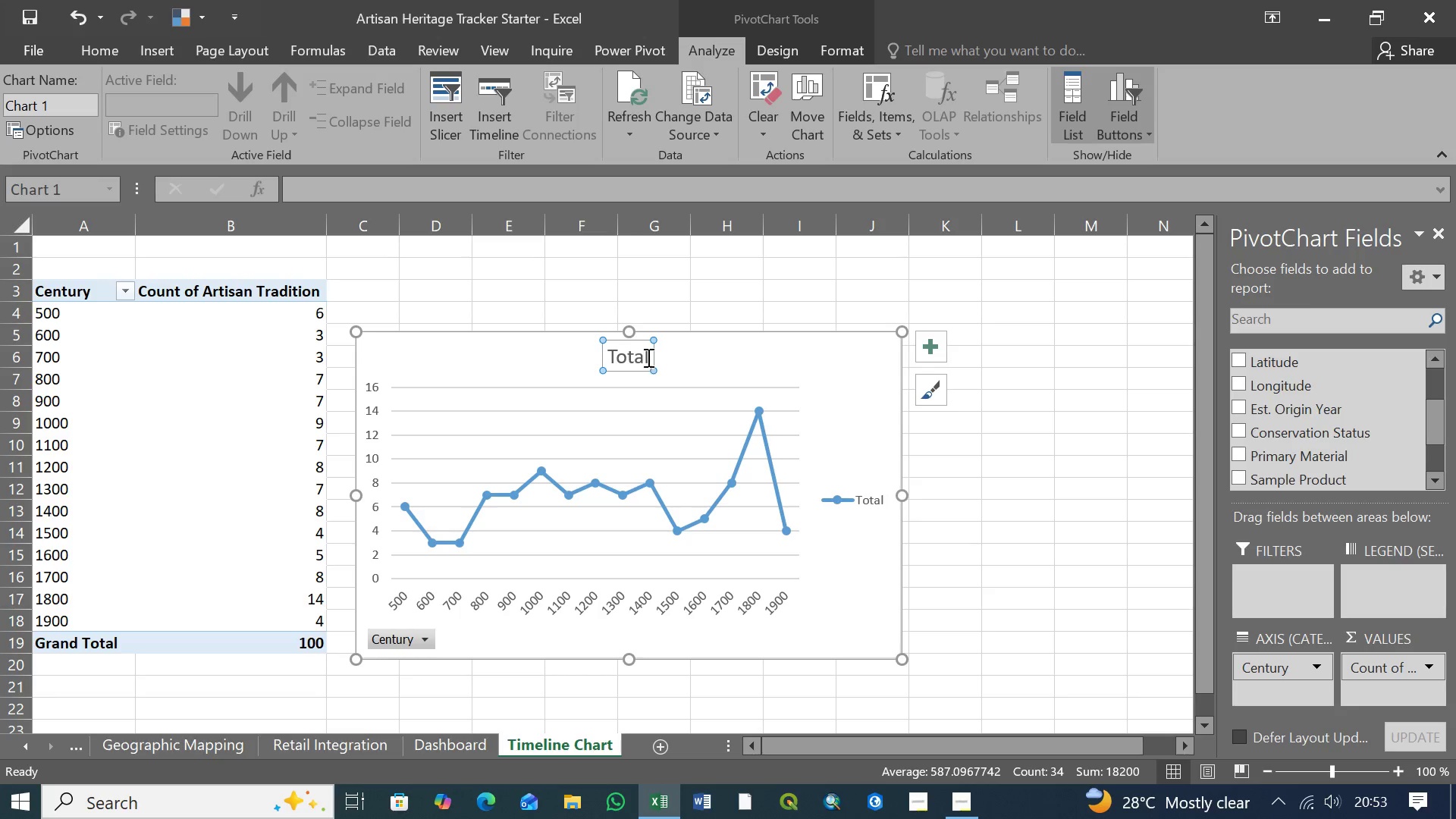 
left_click([645, 355])
 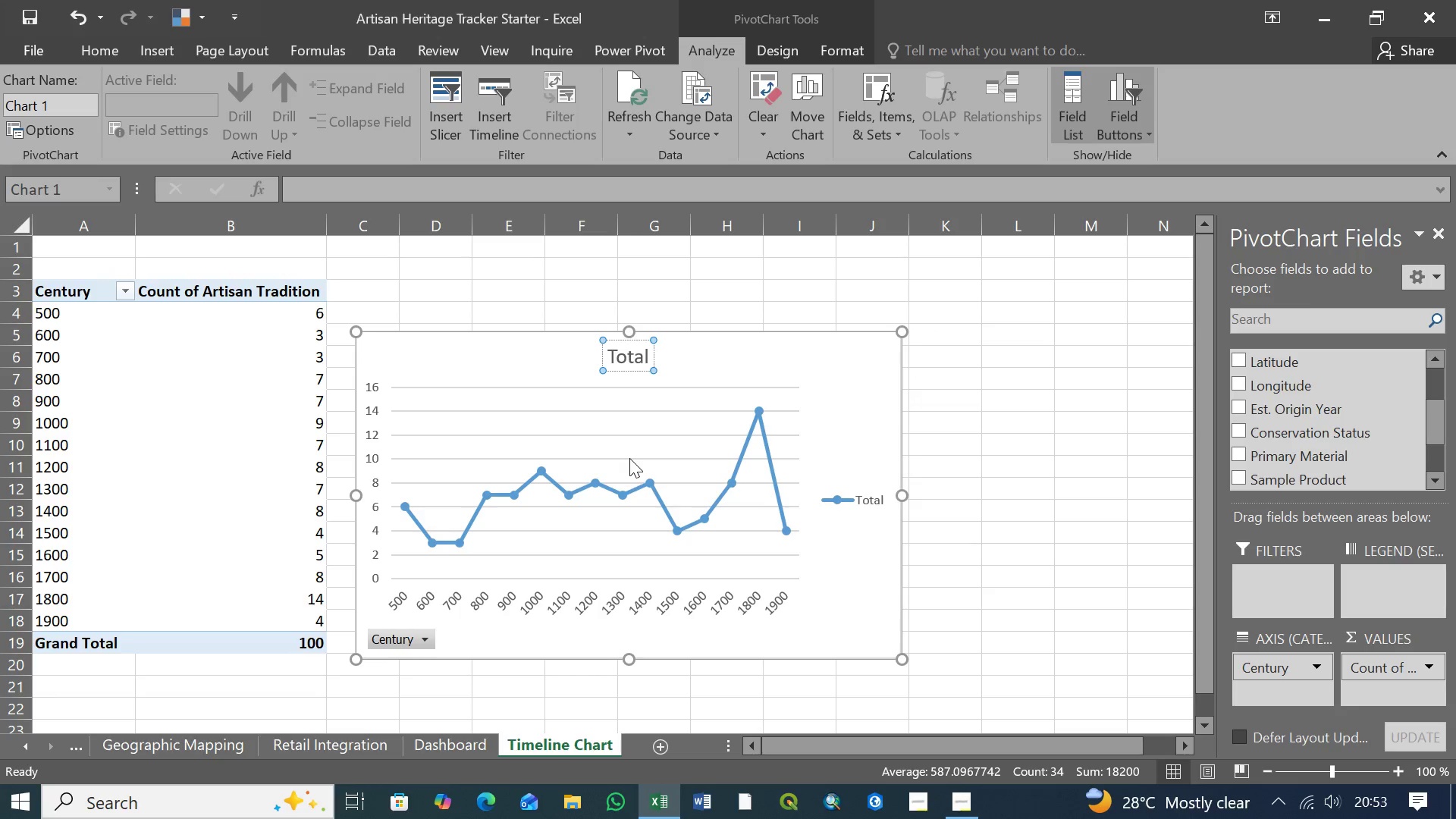 
key(ArrowRight)
 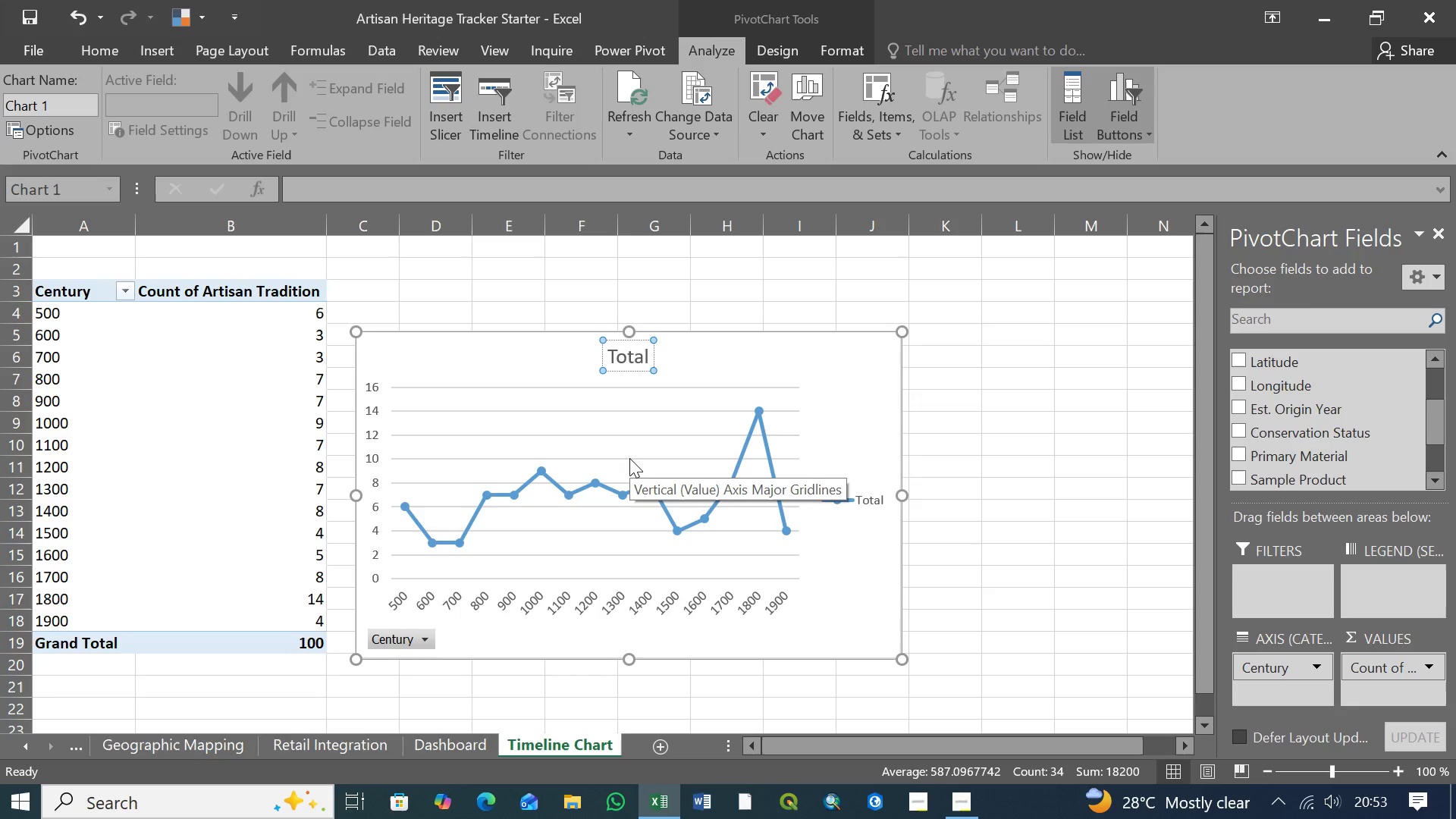 
key(Backspace)
key(Backspace)
key(Backspace)
key(Backspace)
type(radition vs century)
key(Backspace)
key(Backspace)
key(Backspace)
key(Backspace)
key(Backspace)
key(Backspace)
key(Backspace)
type(Century timeline chart)
 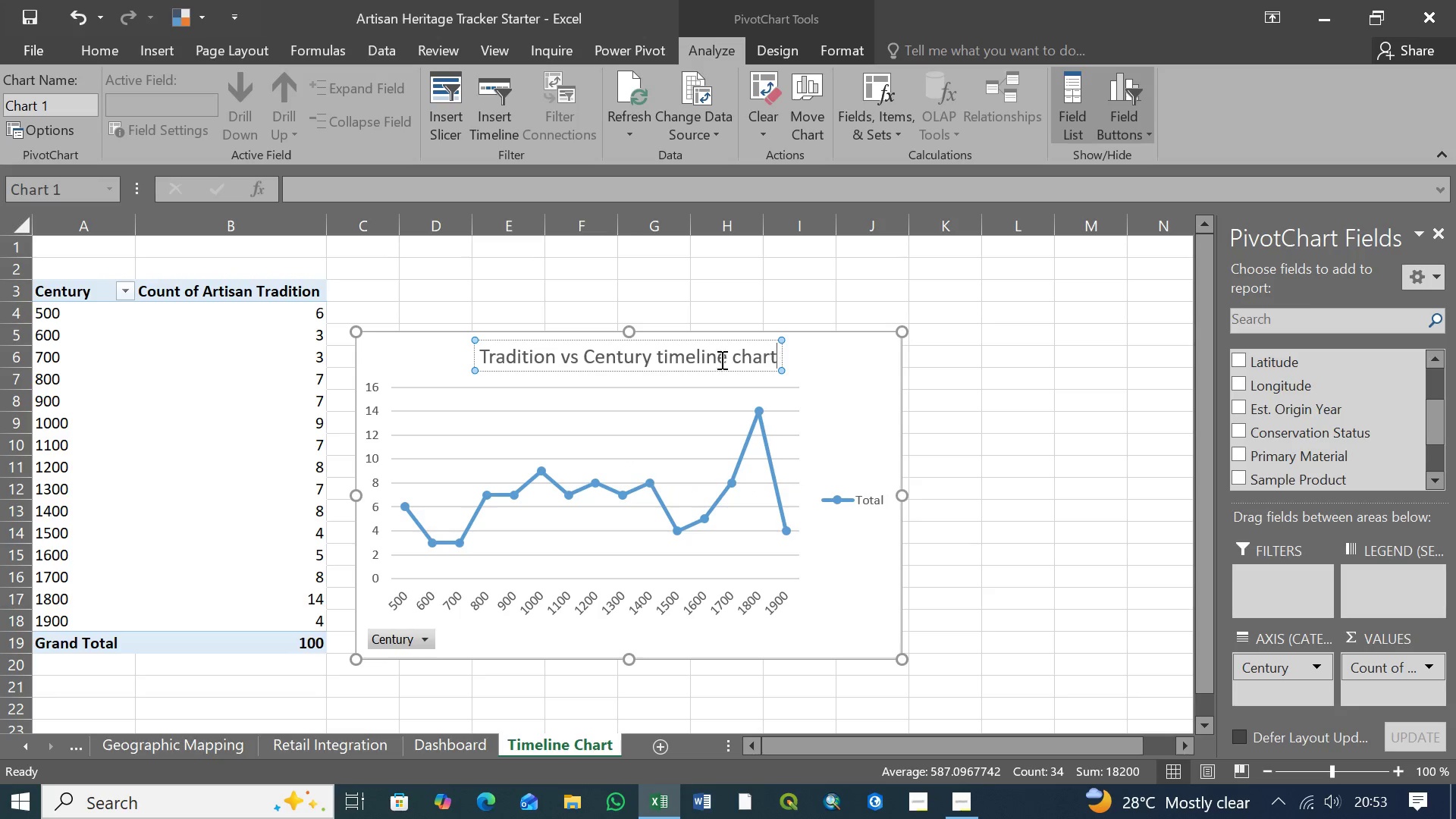 
left_click([742, 356])
 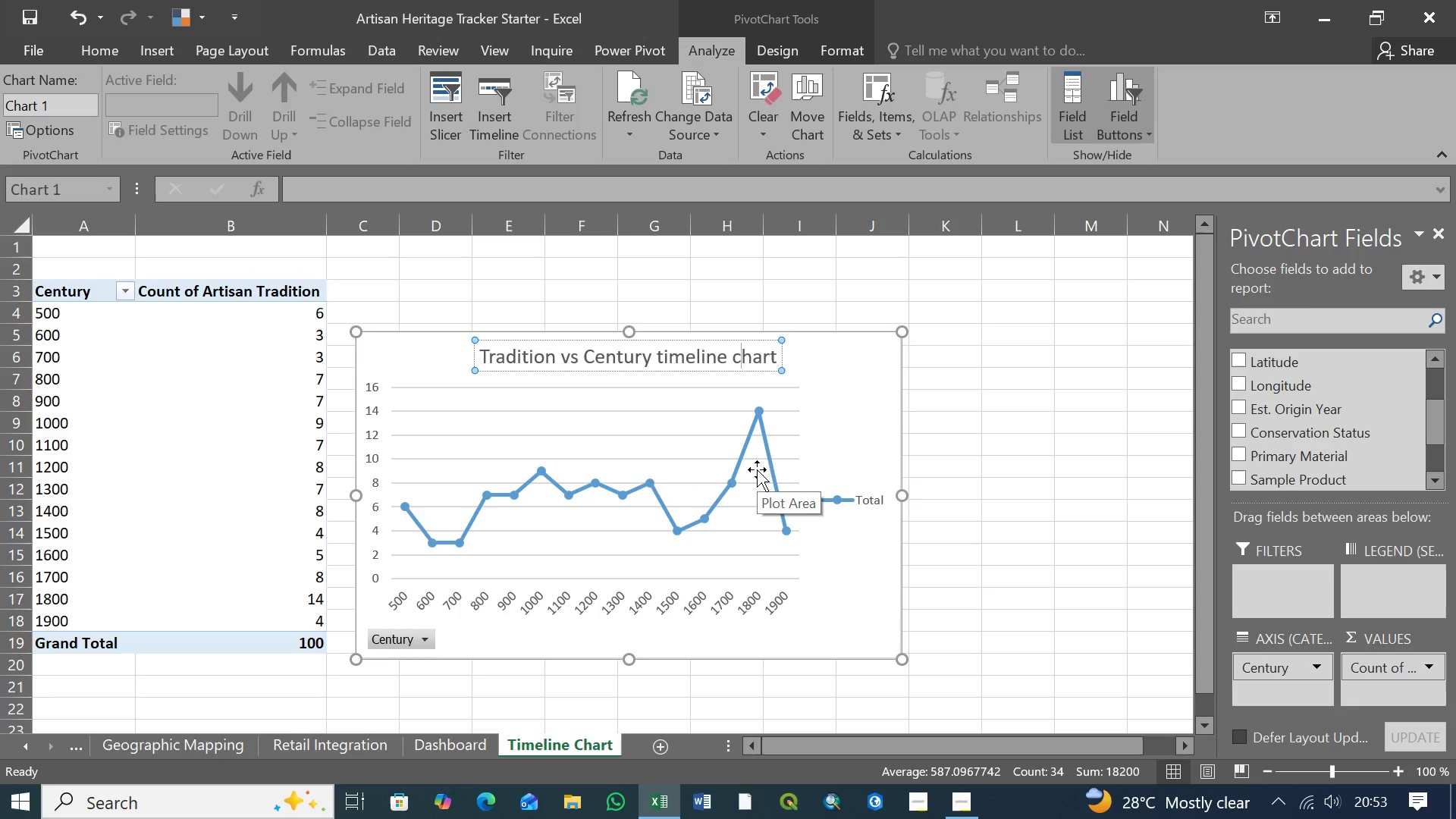 
key(Backspace)
 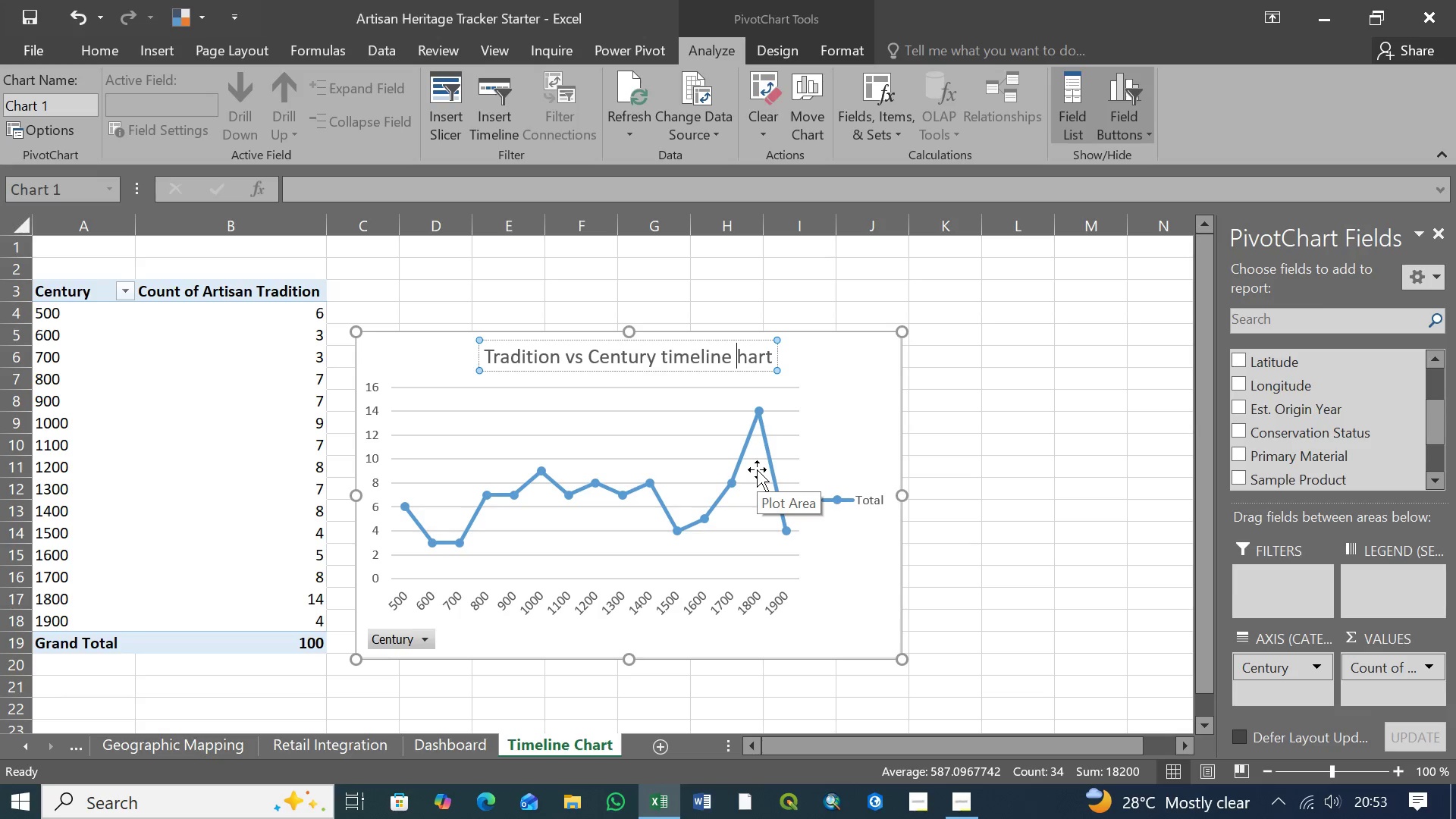 
key(Shift+C)
 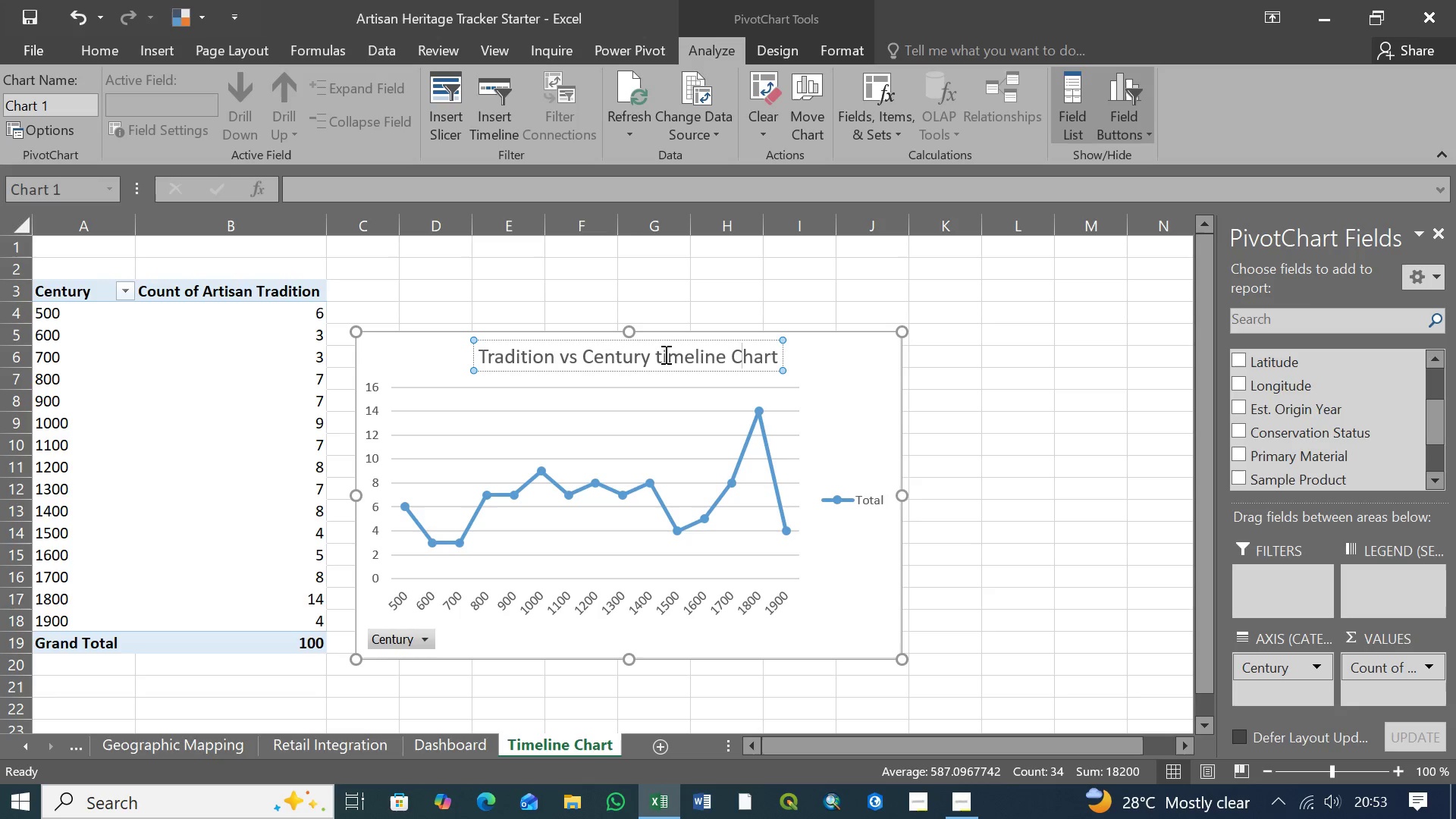 
left_click([663, 354])
 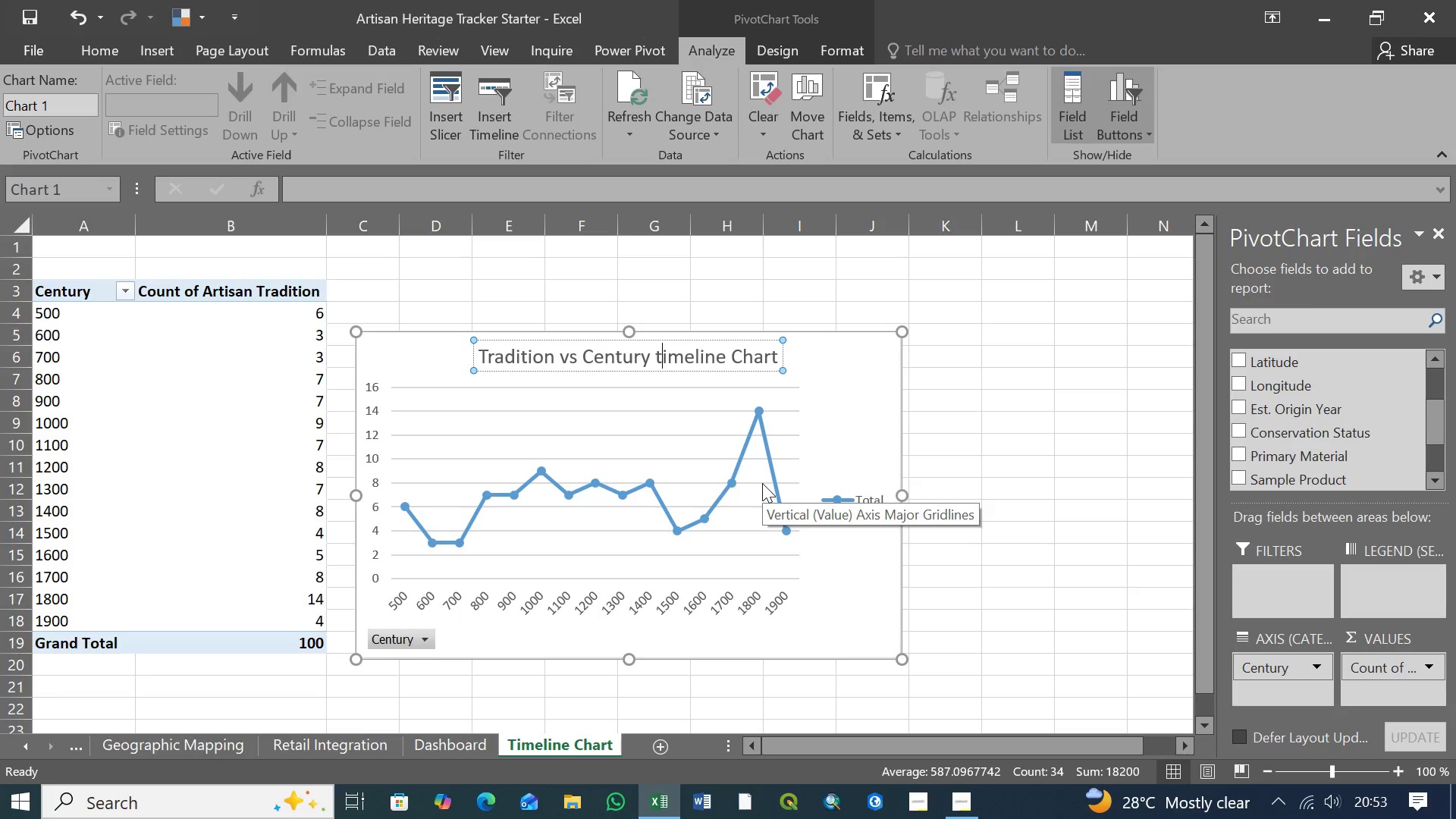 
key(Backspace)
 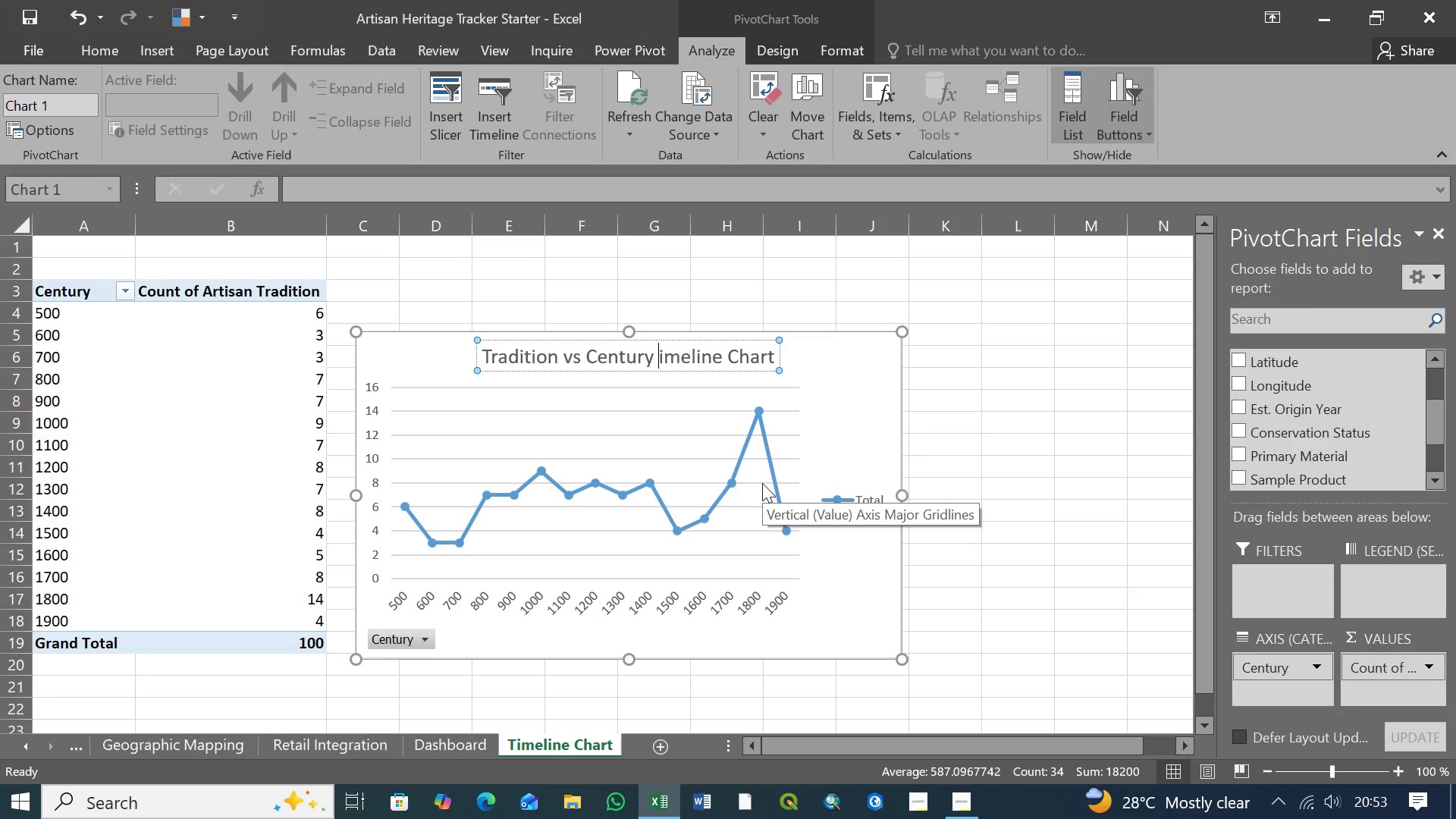 
key(Shift+T)
 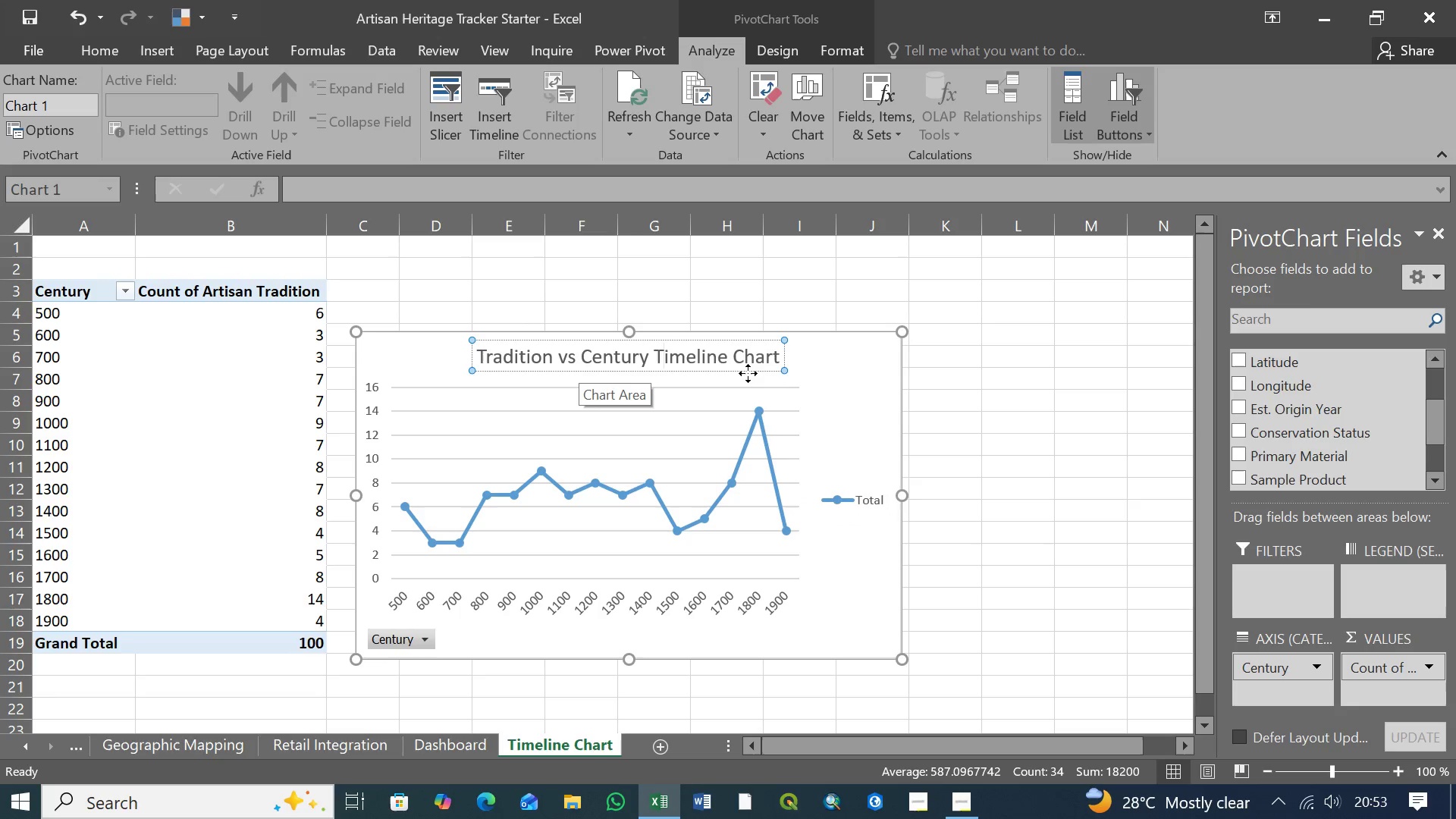 
left_click([826, 365])
 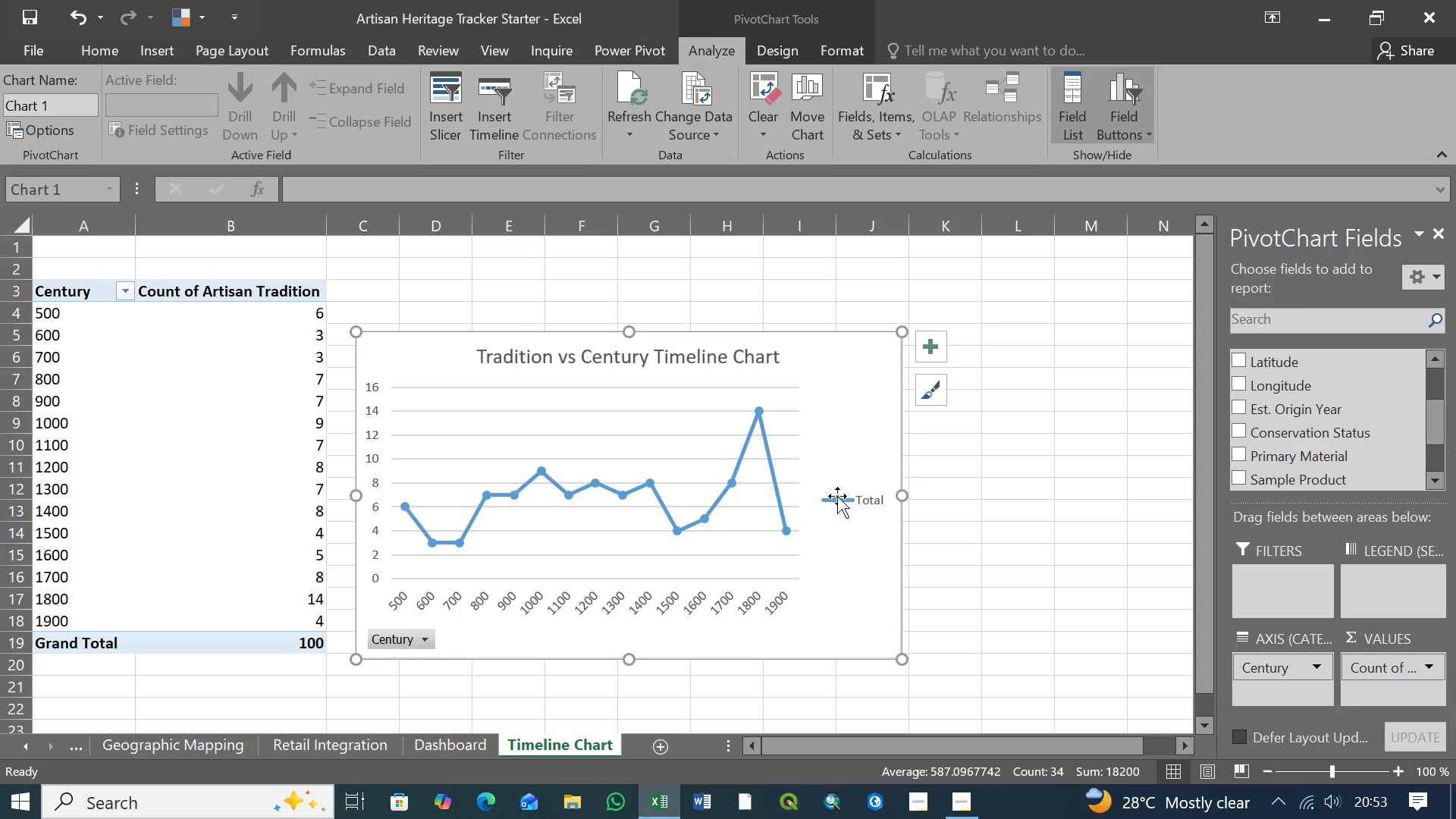 
left_click([855, 500])
 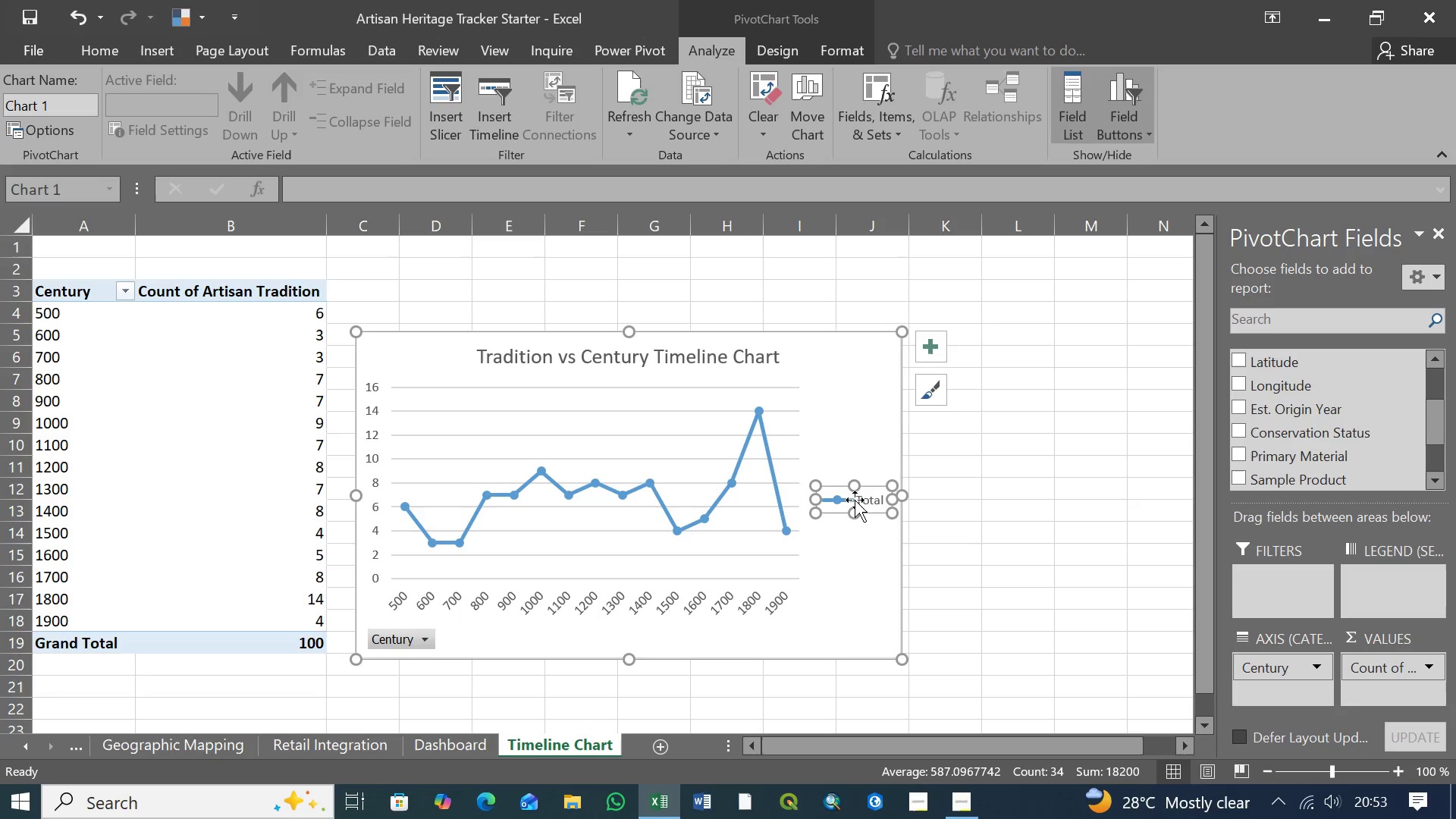 
right_click([855, 500])
 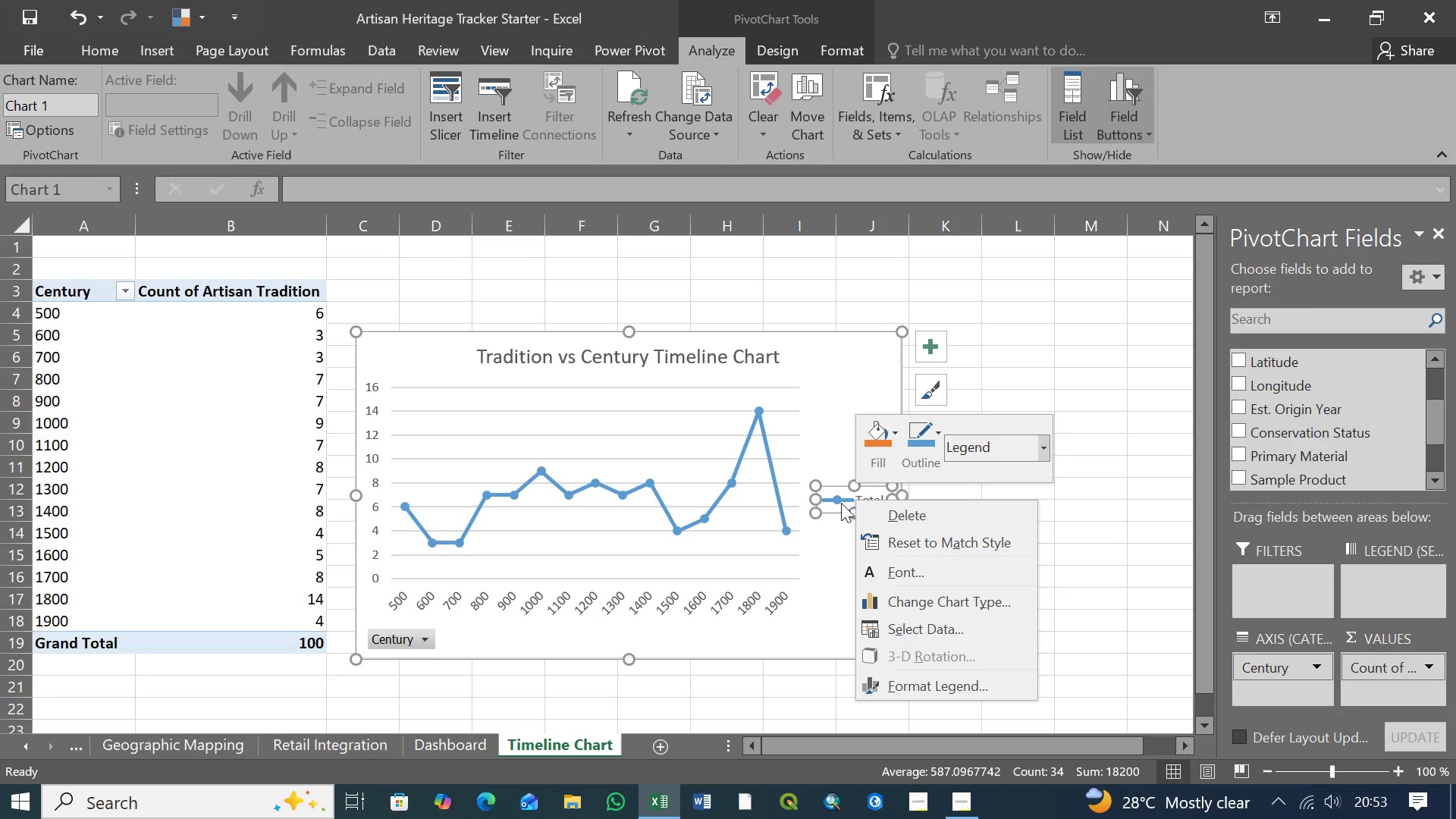 
wait(11.5)
 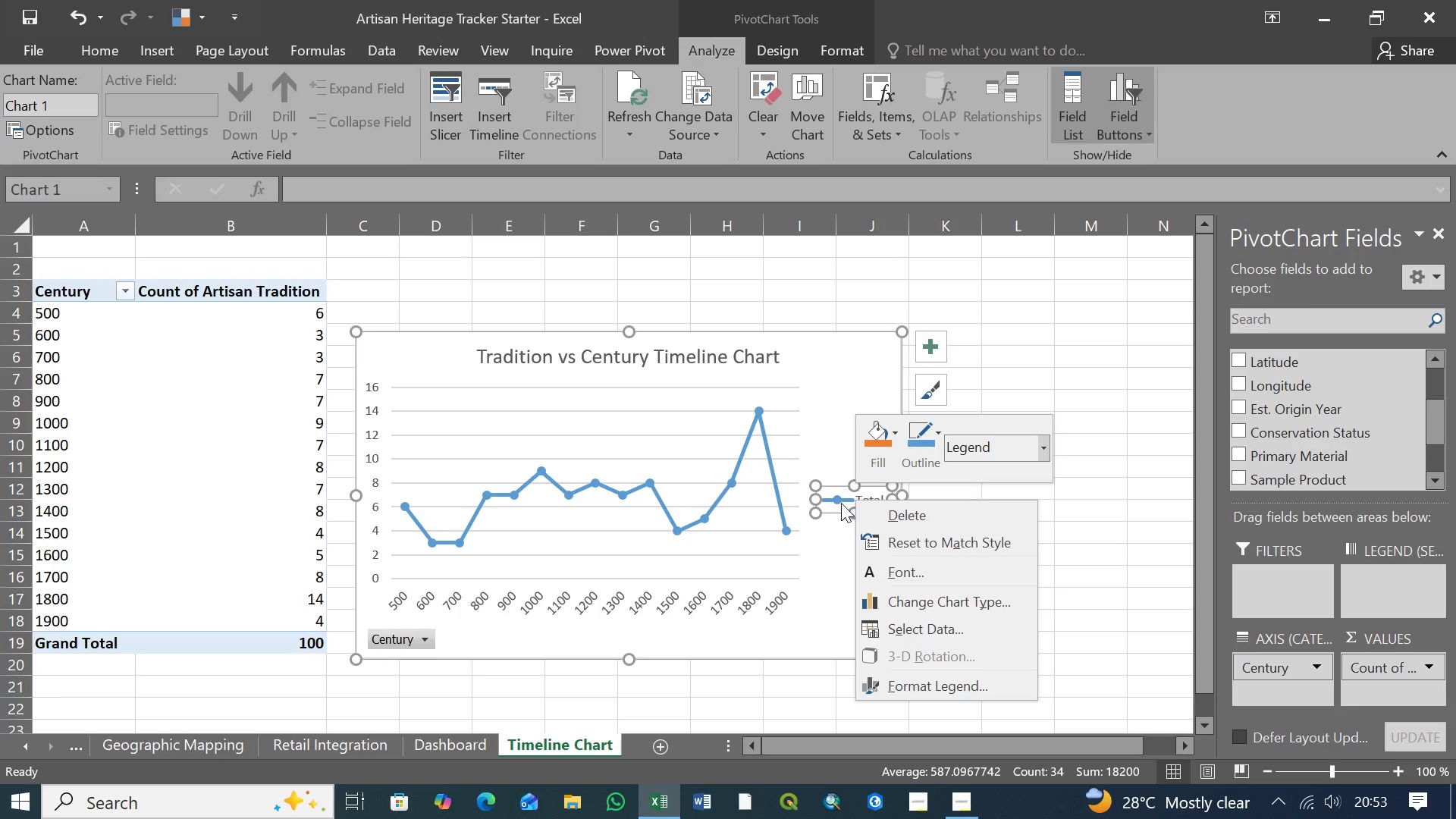 
left_click([919, 516])
 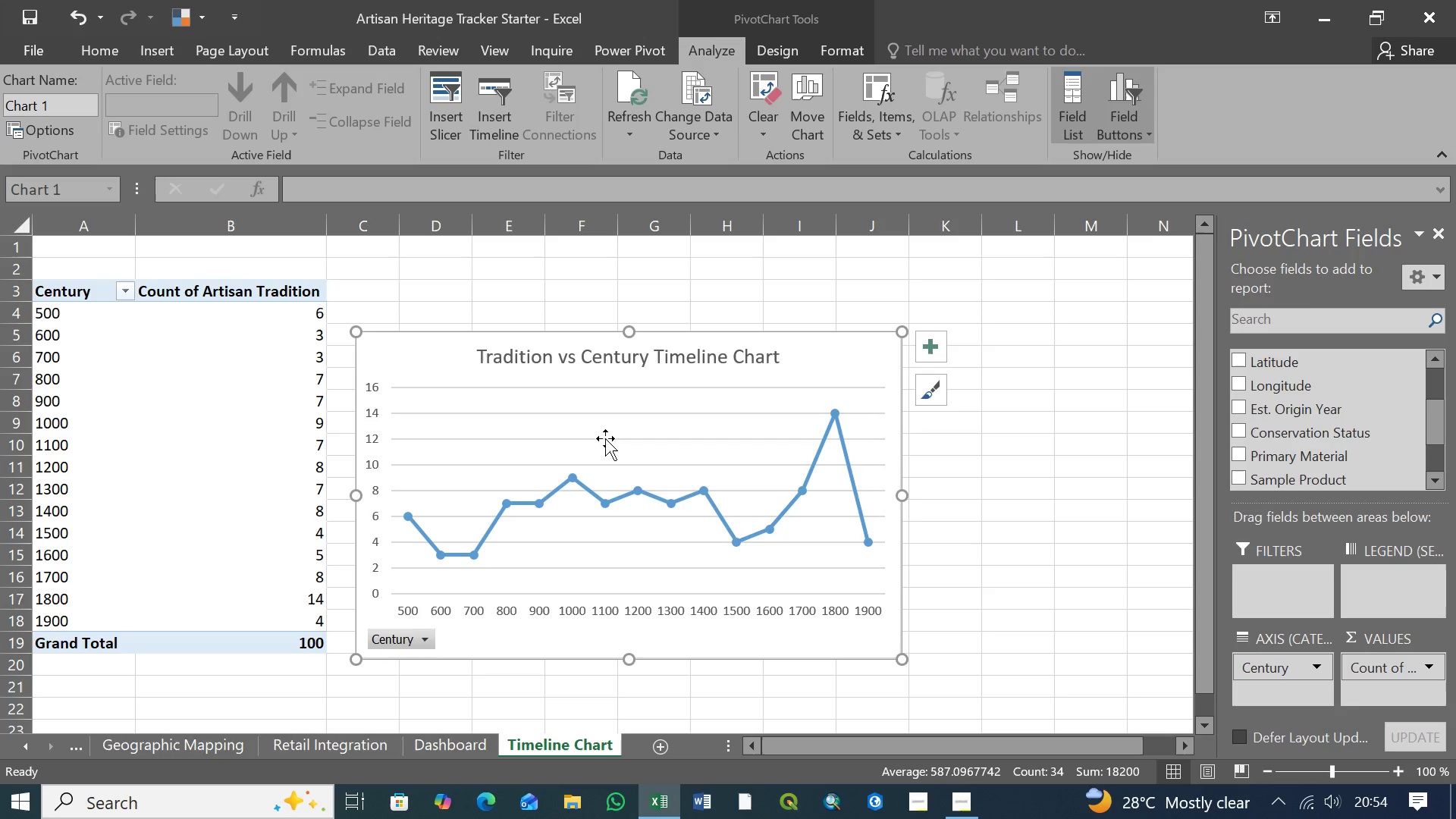 
left_click([595, 399])
 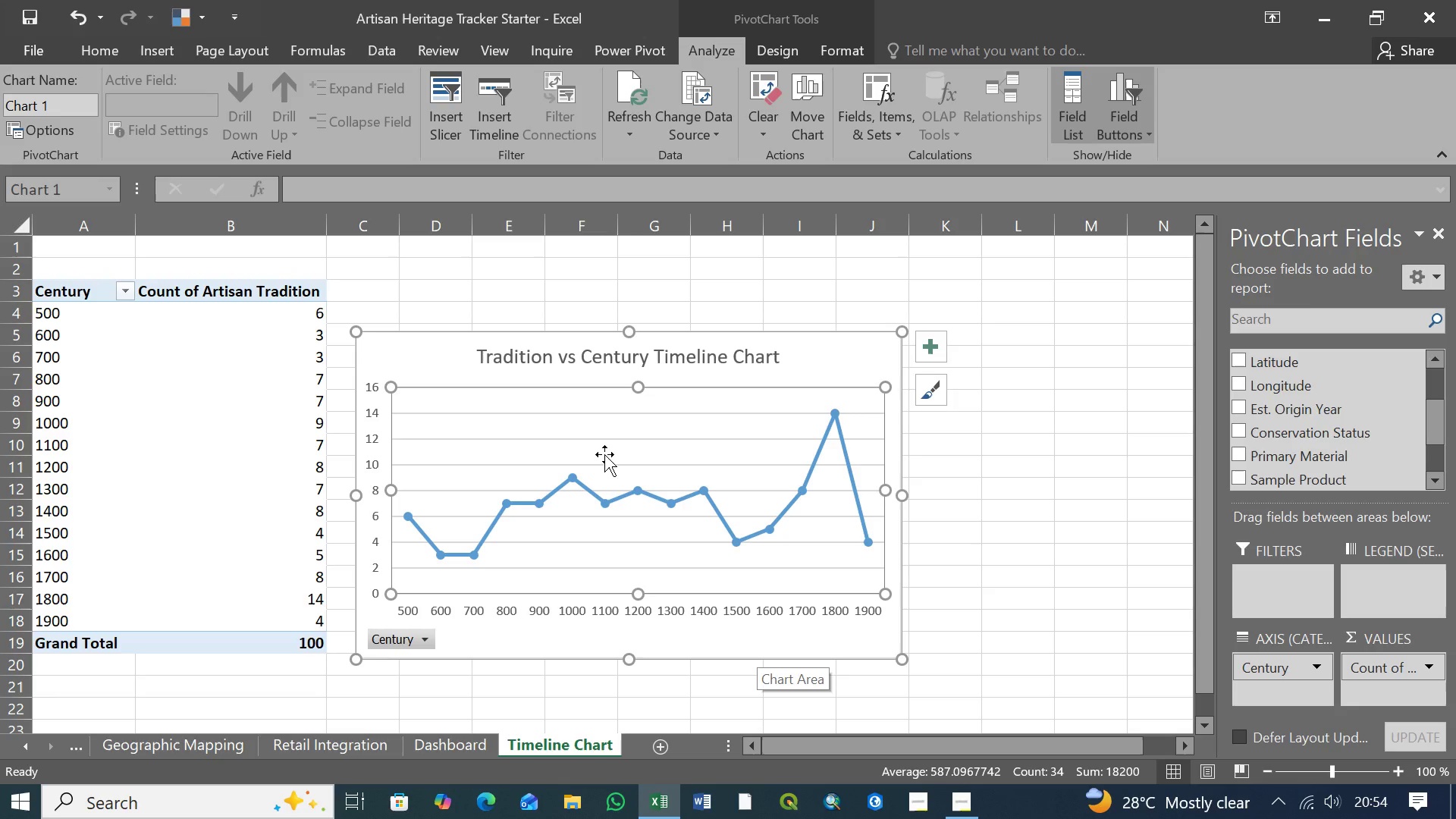 
wait(8.56)
 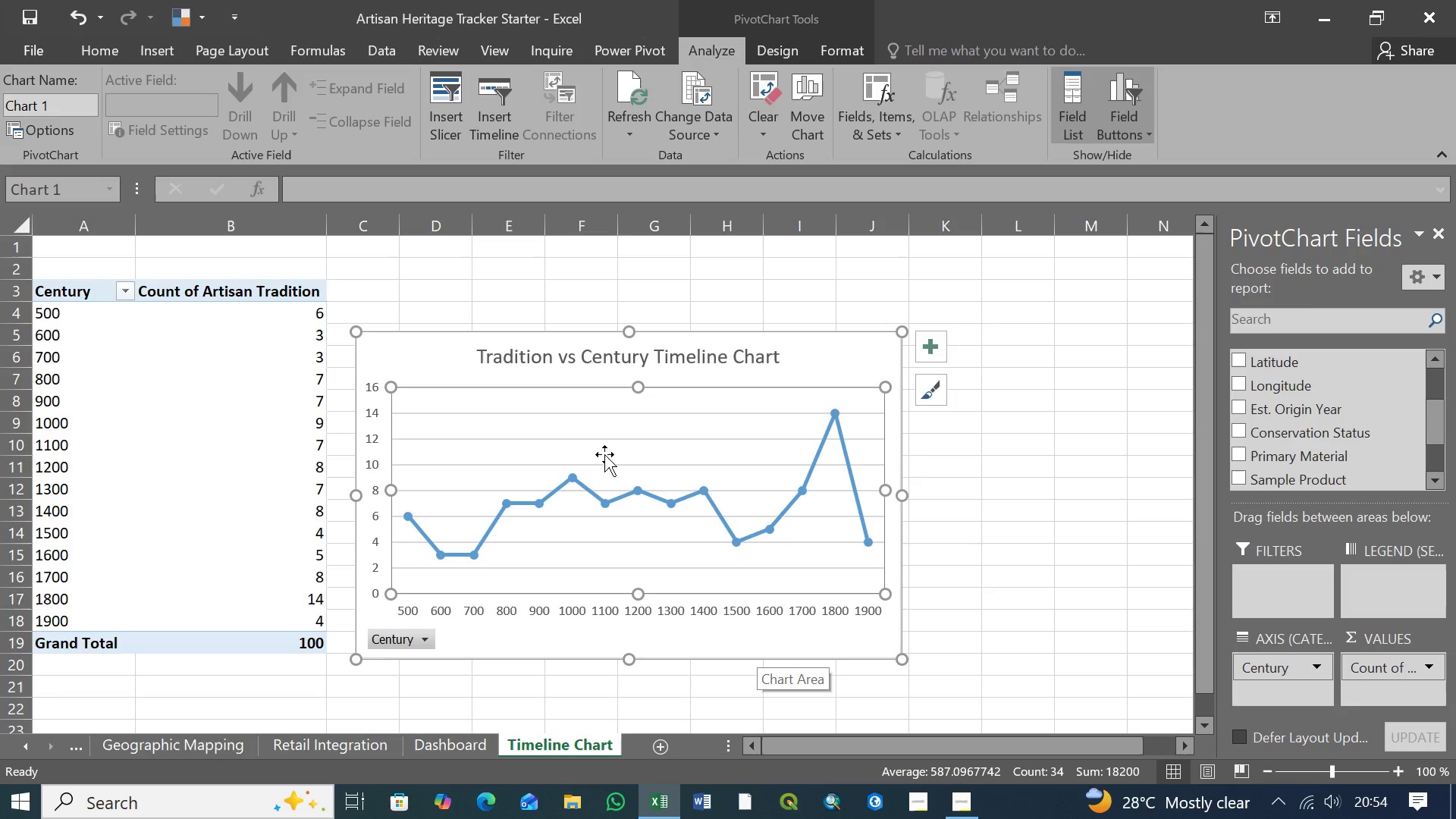 
left_click([596, 362])
 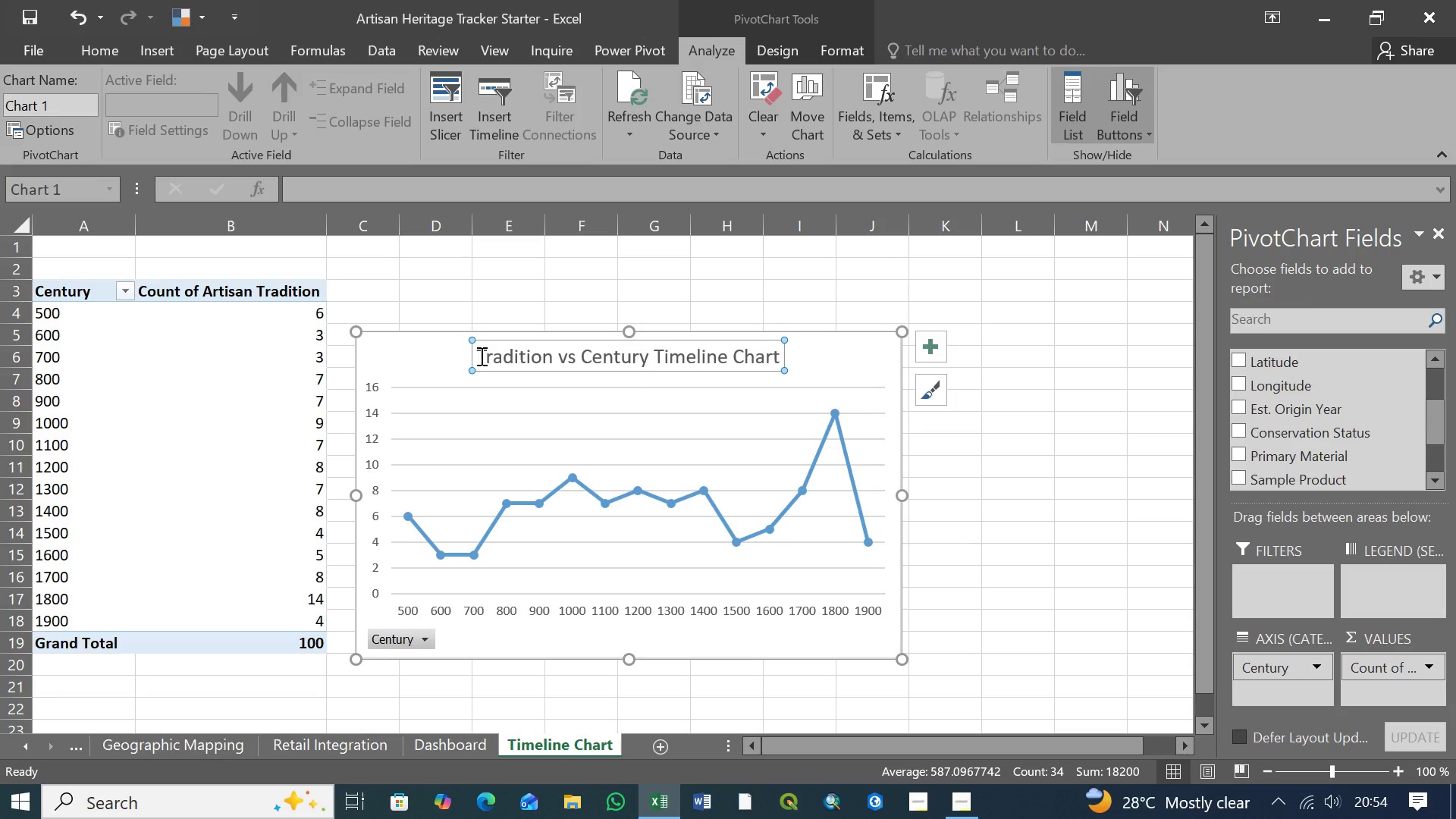 
left_click_drag(start_coordinate=[479, 356], to_coordinate=[766, 359])
 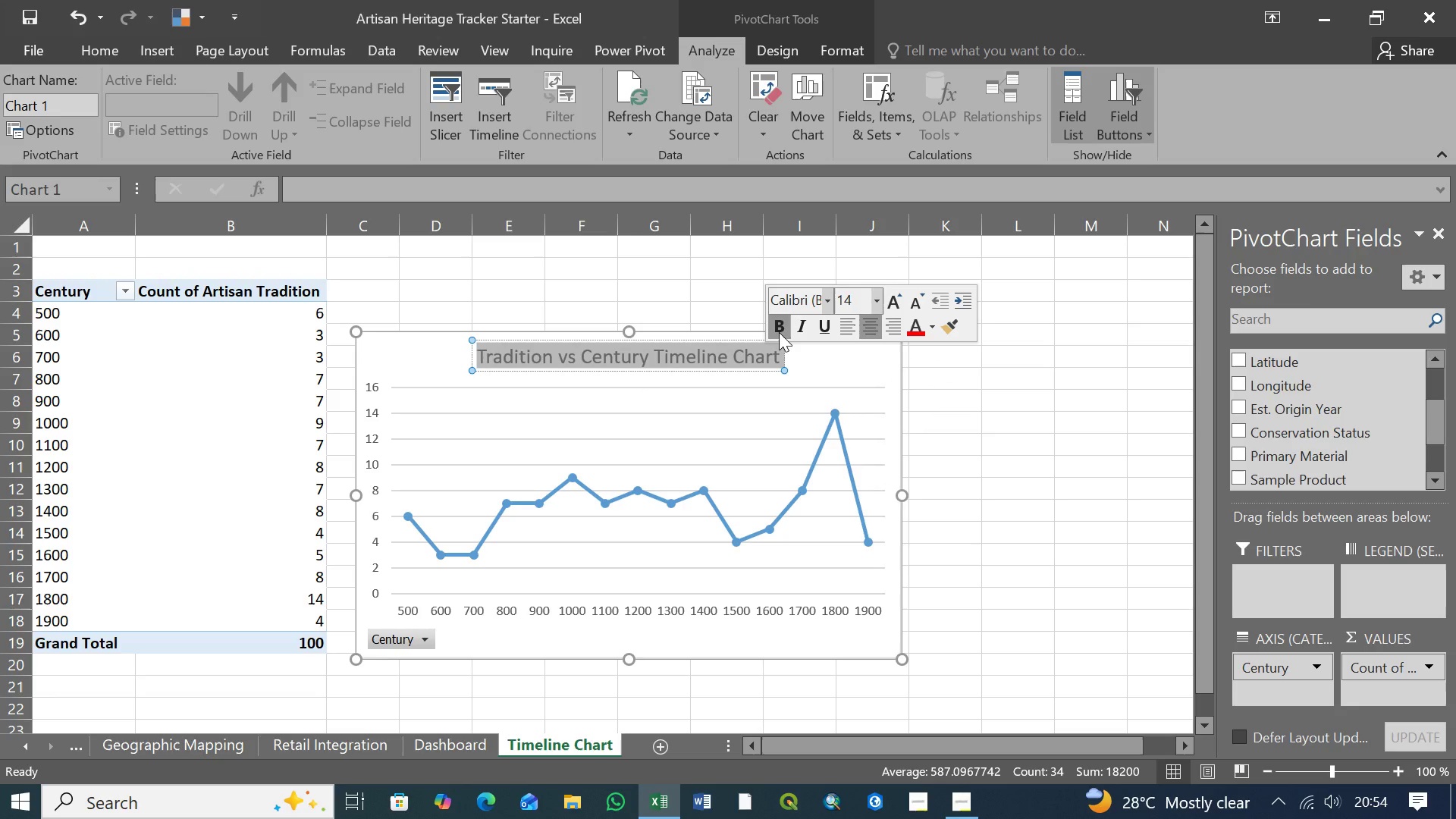 
left_click([779, 332])
 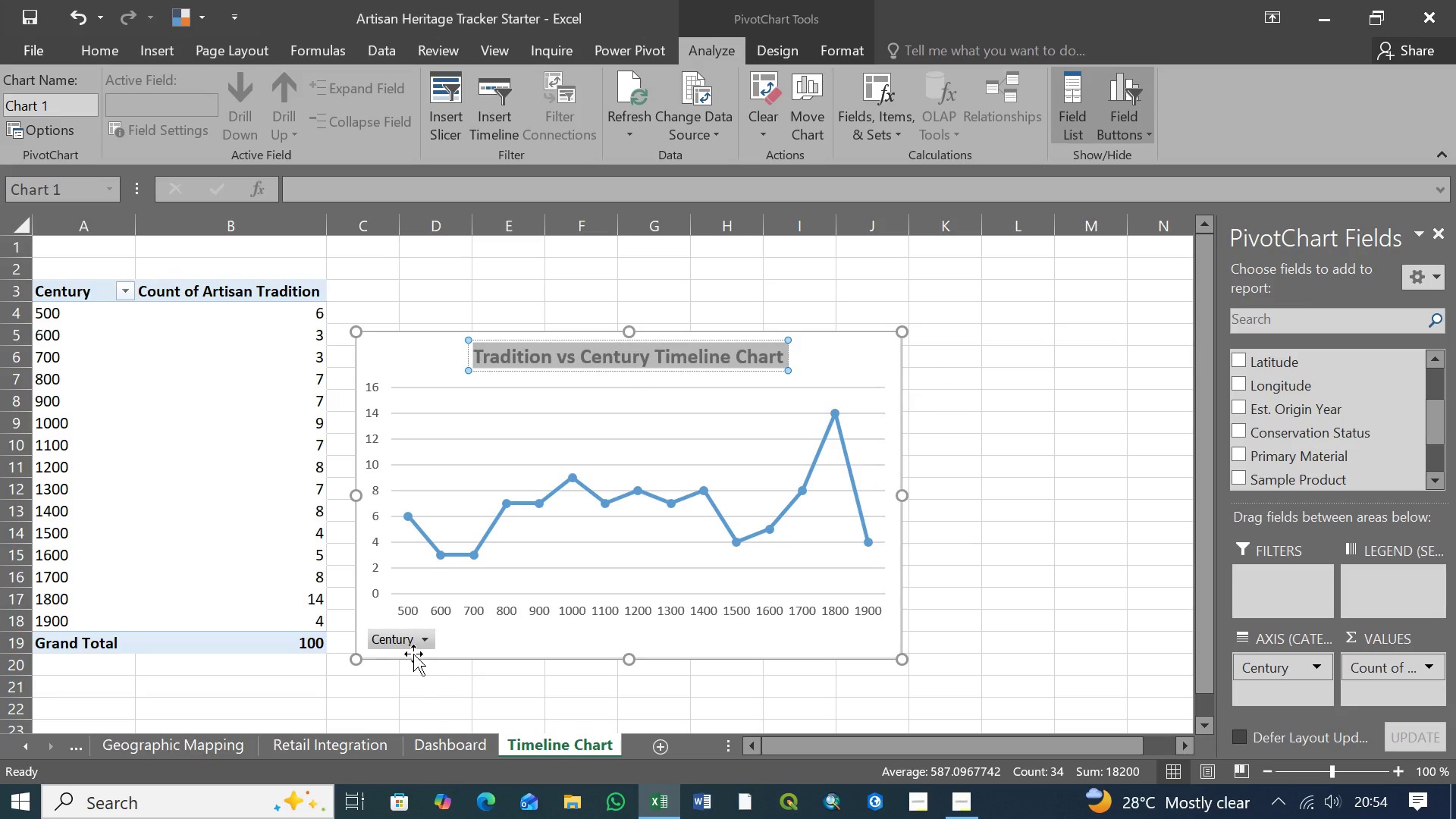 
right_click([413, 636])
 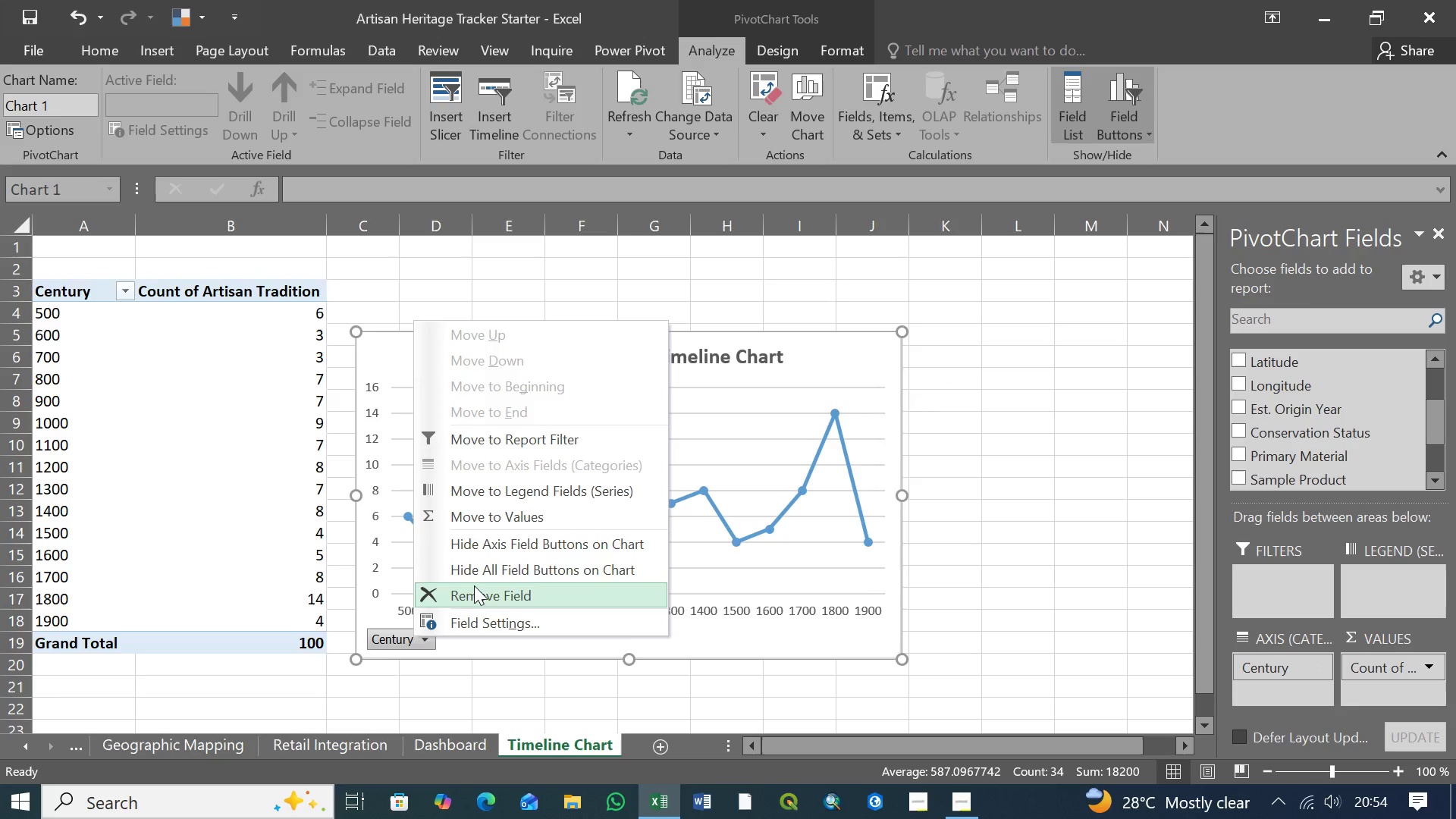 
left_click([491, 543])
 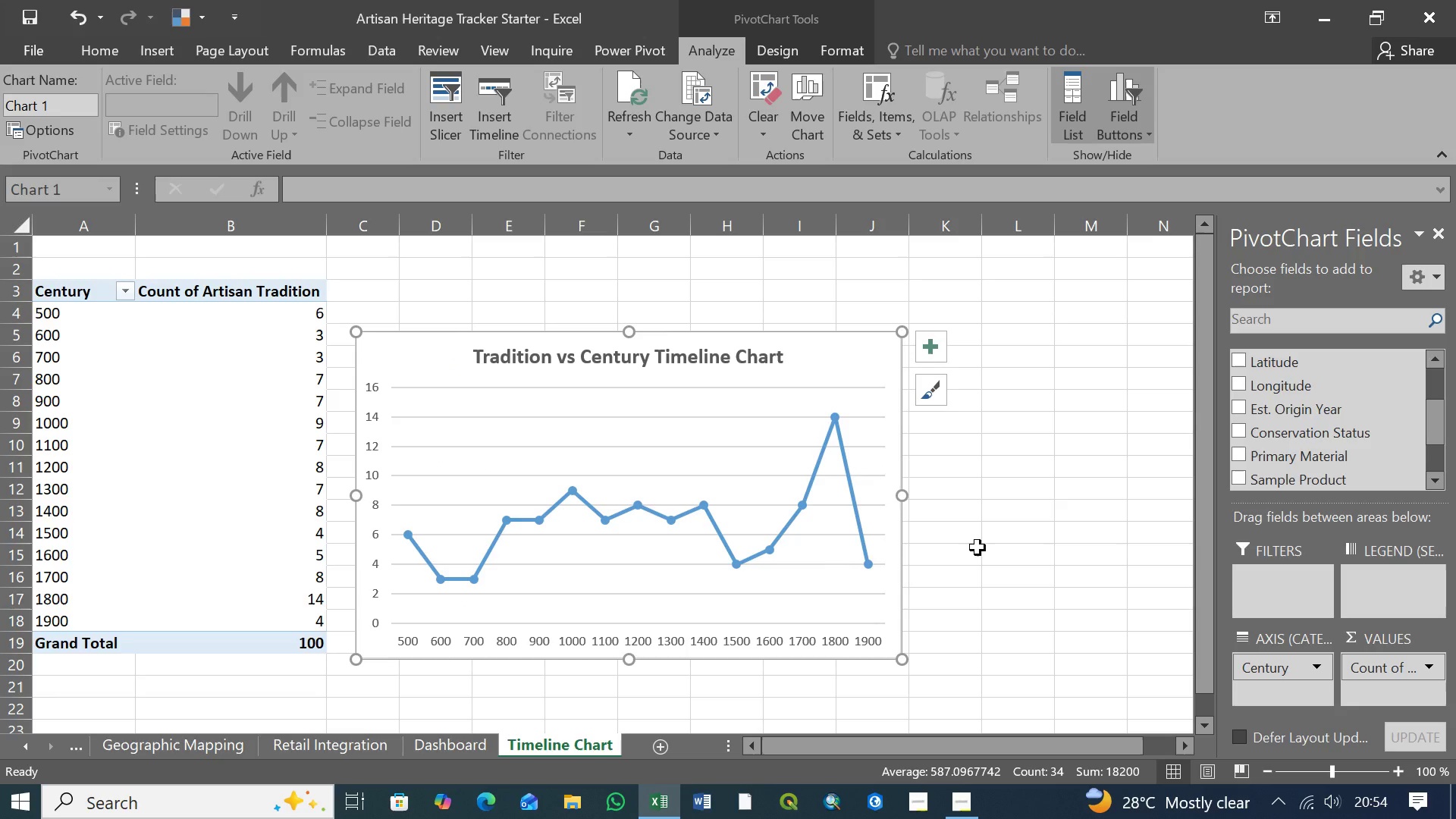 
right_click([811, 353])
 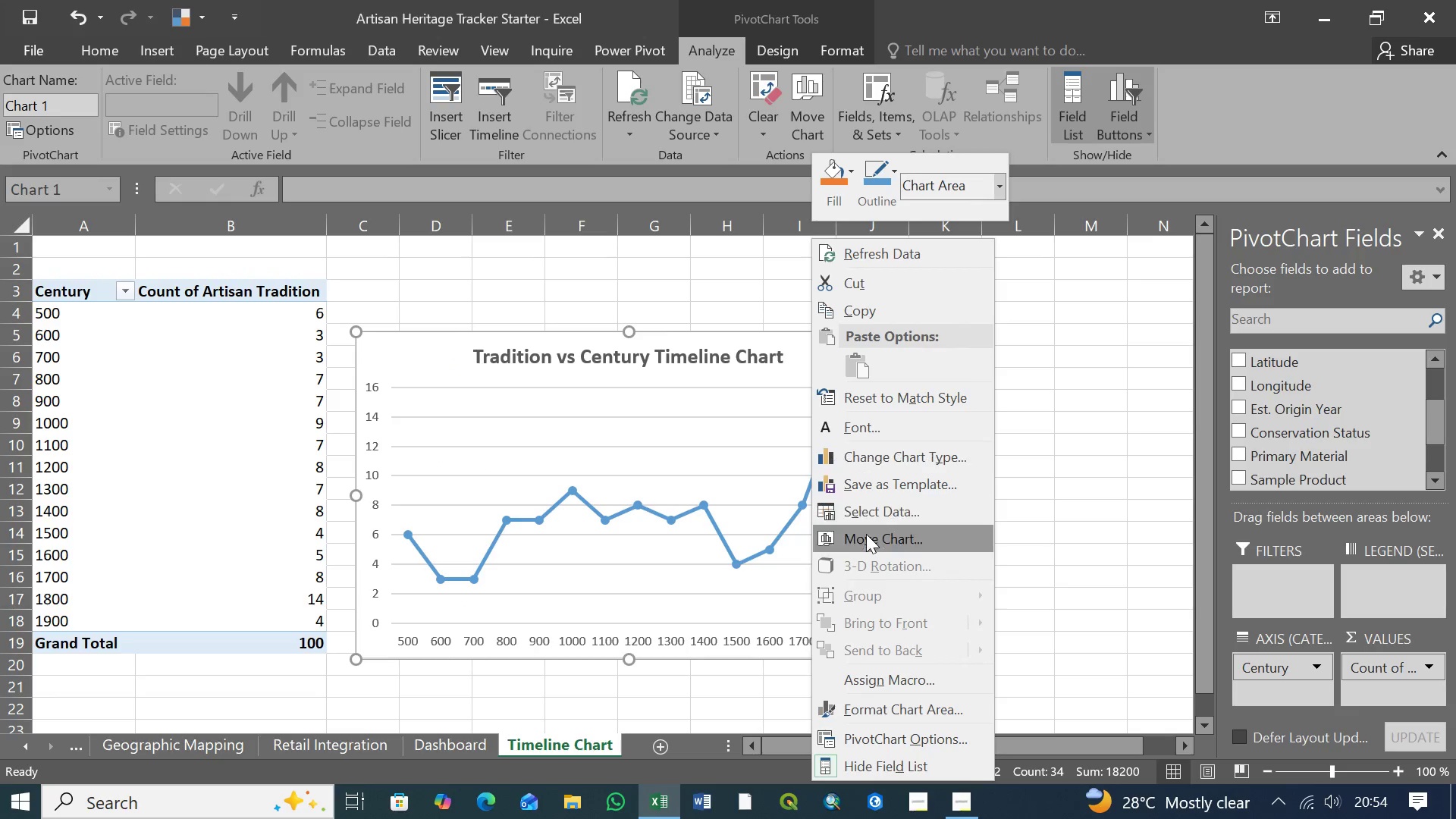 
left_click([869, 536])
 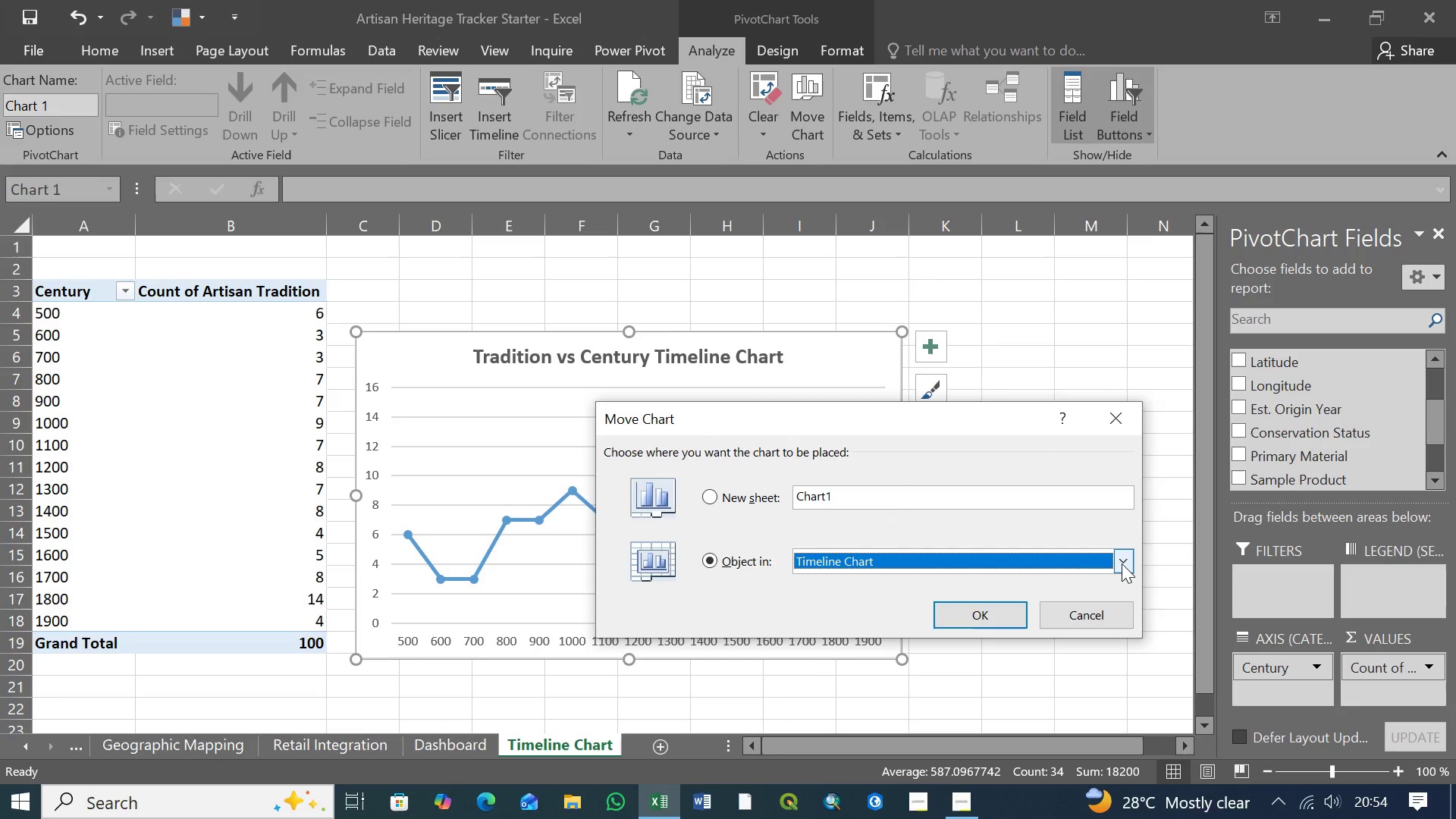 
left_click([1122, 563])
 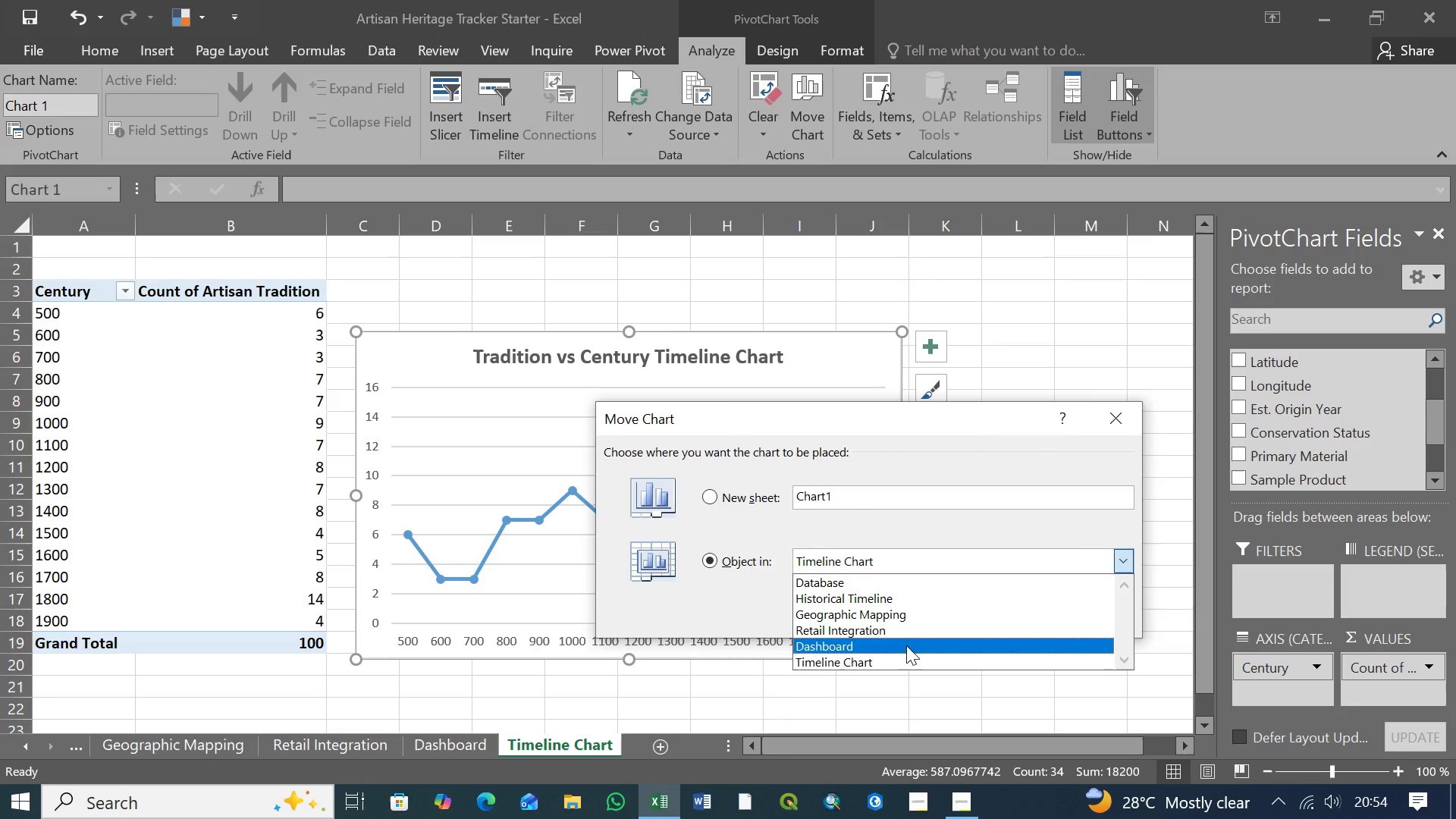 
left_click([906, 645])
 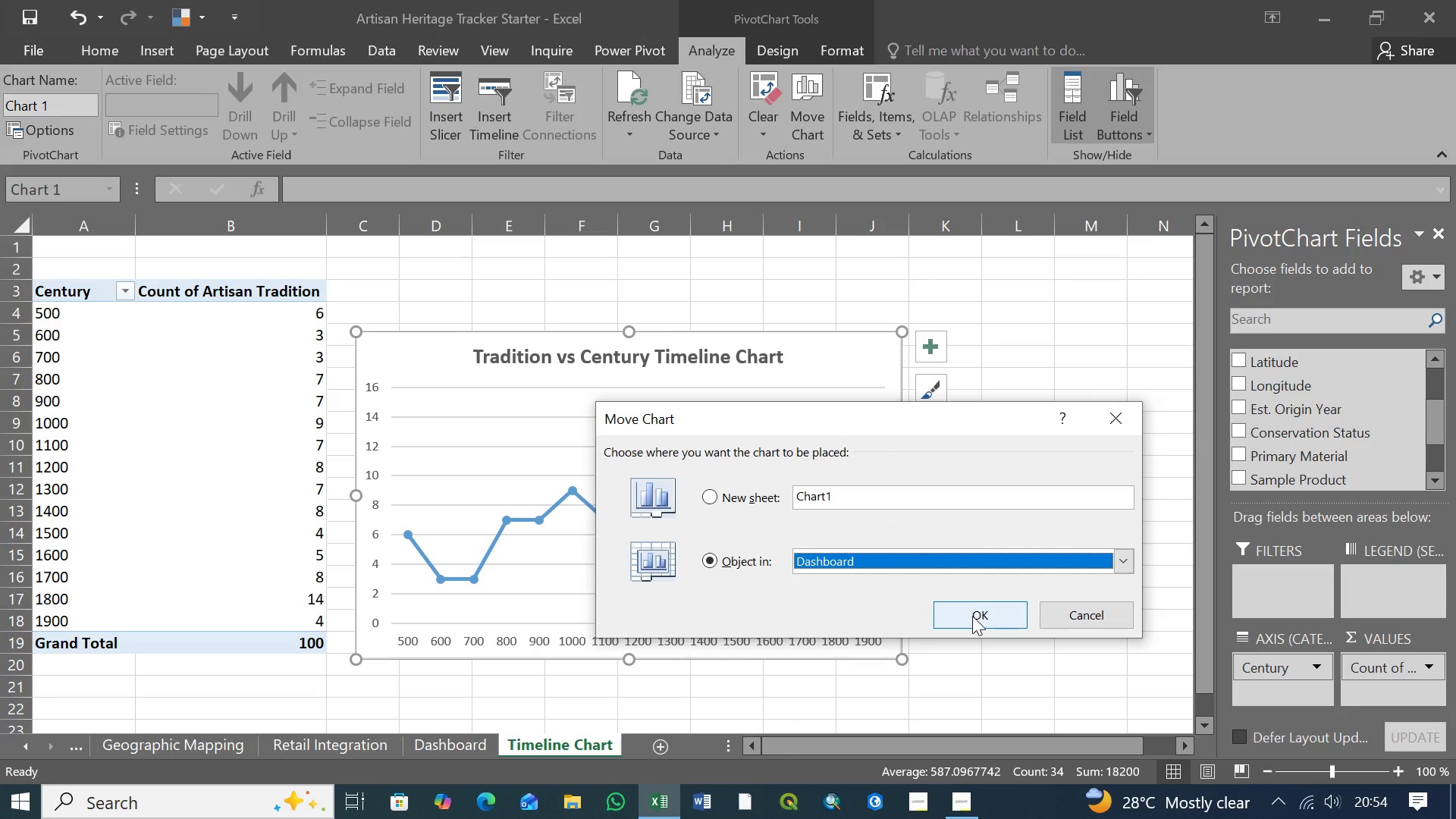 
left_click([972, 616])
 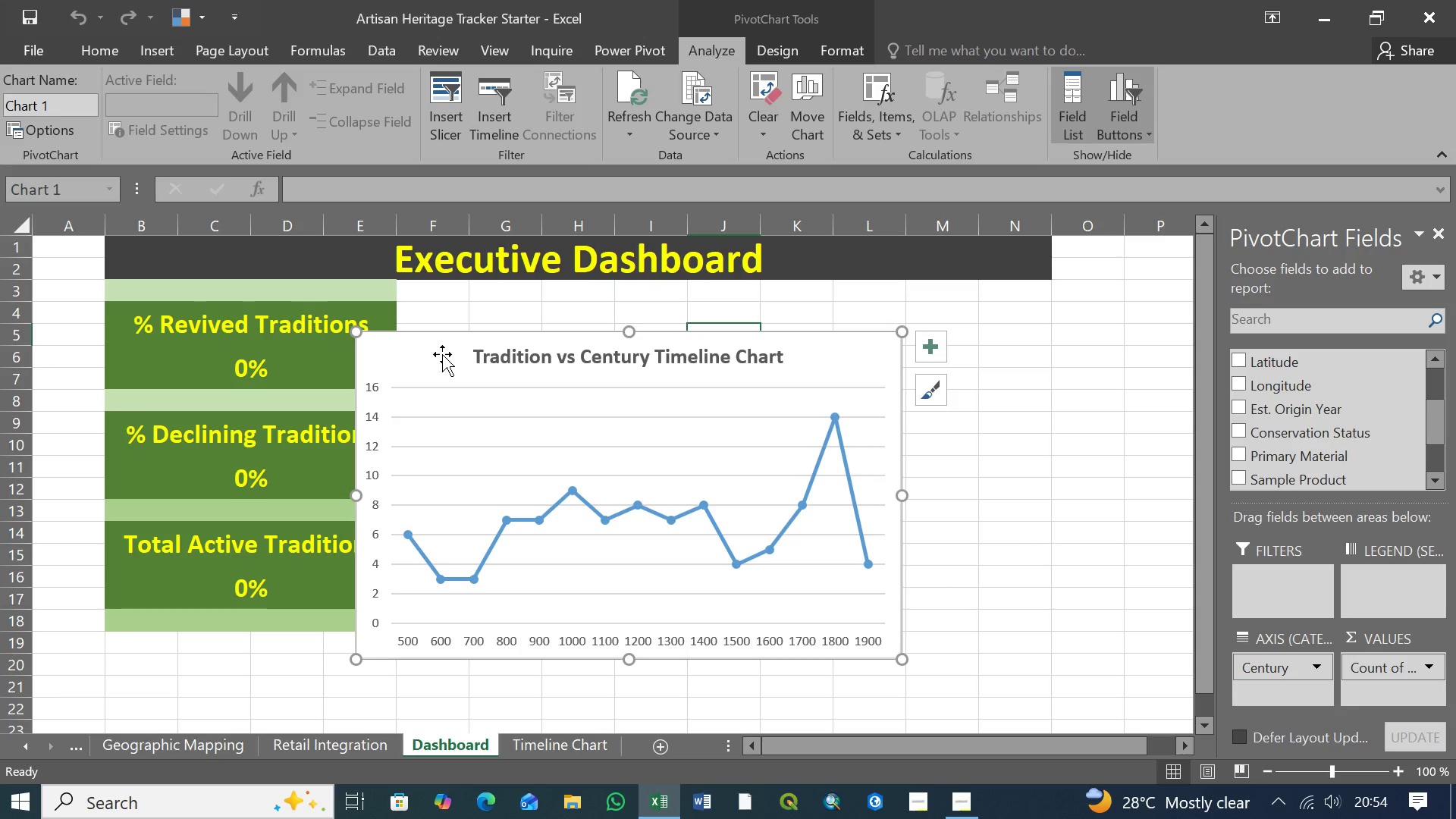 
left_click_drag(start_coordinate=[419, 350], to_coordinate=[570, 298])
 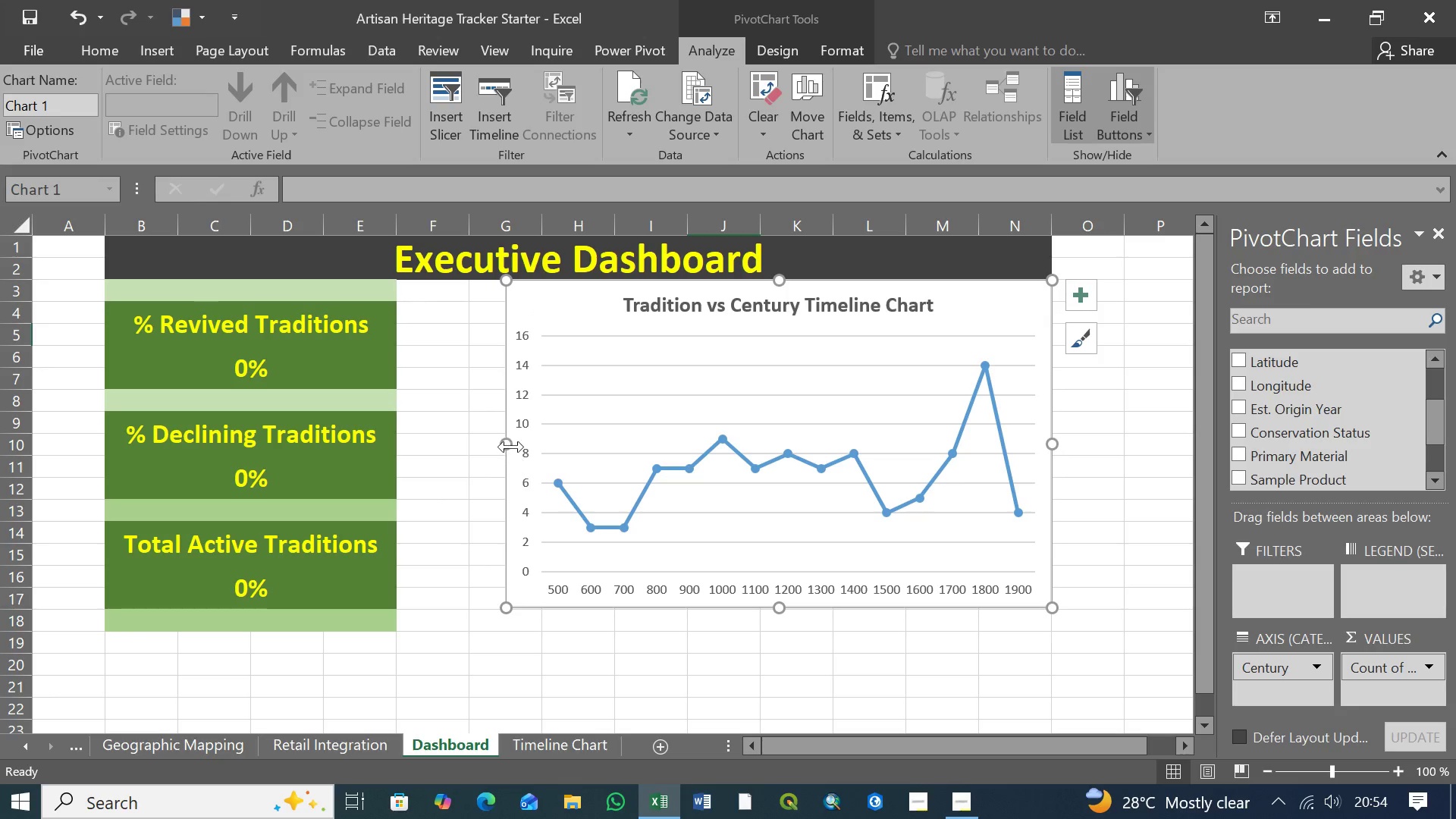 
left_click_drag(start_coordinate=[510, 445], to_coordinate=[398, 439])
 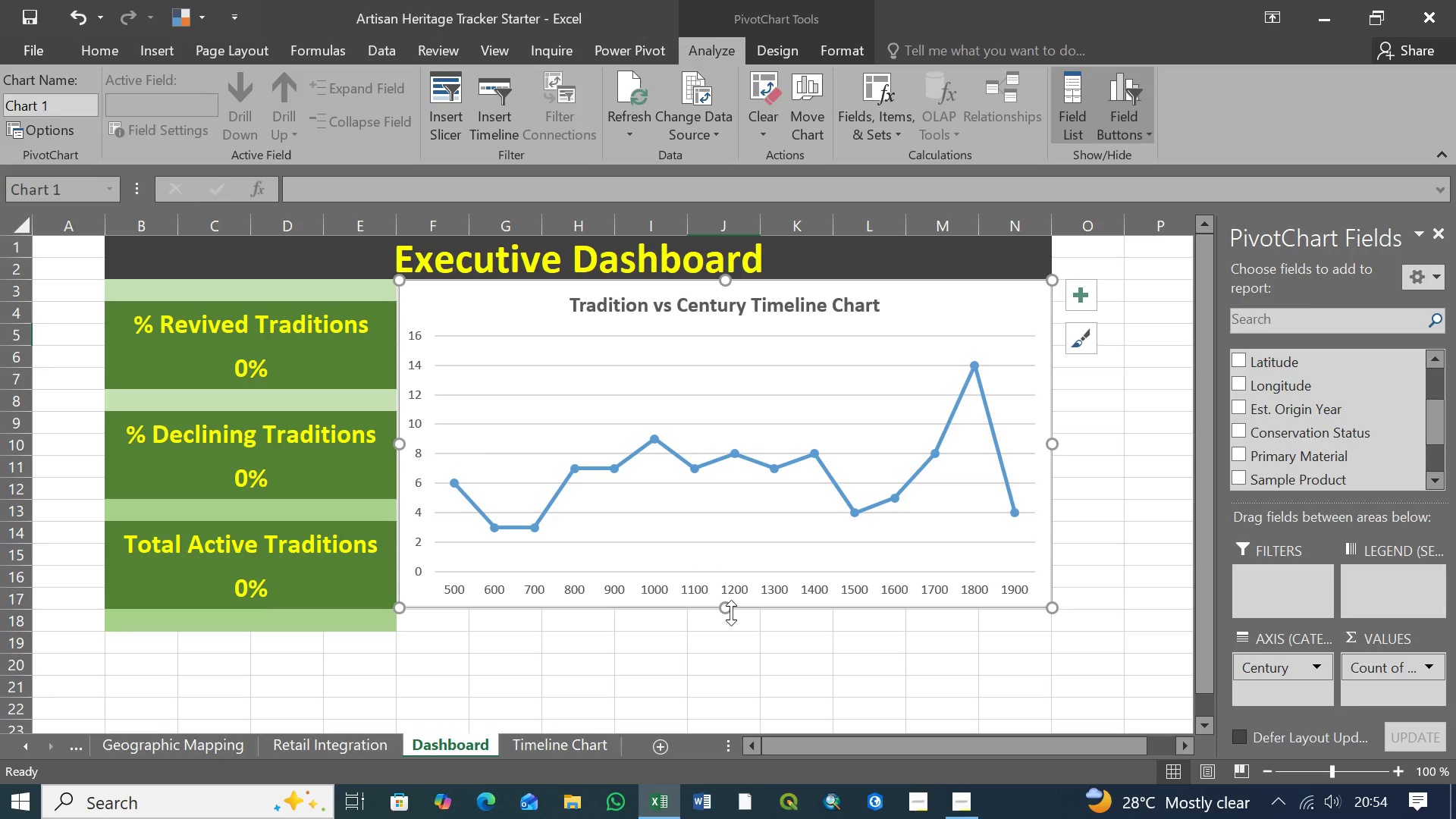 
wait(10.56)
 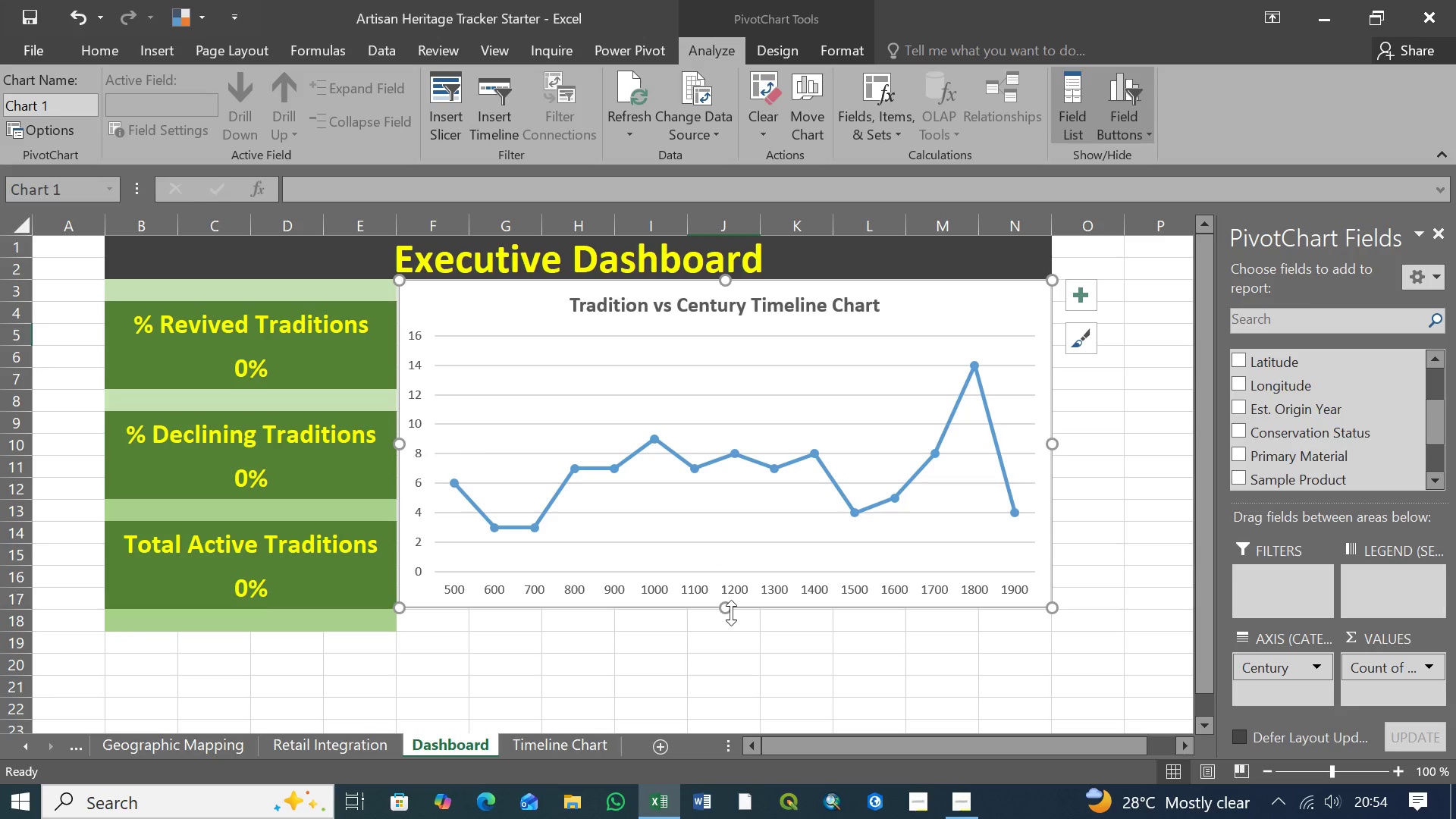 
left_click_drag(start_coordinate=[399, 606], to_coordinate=[497, 603])
 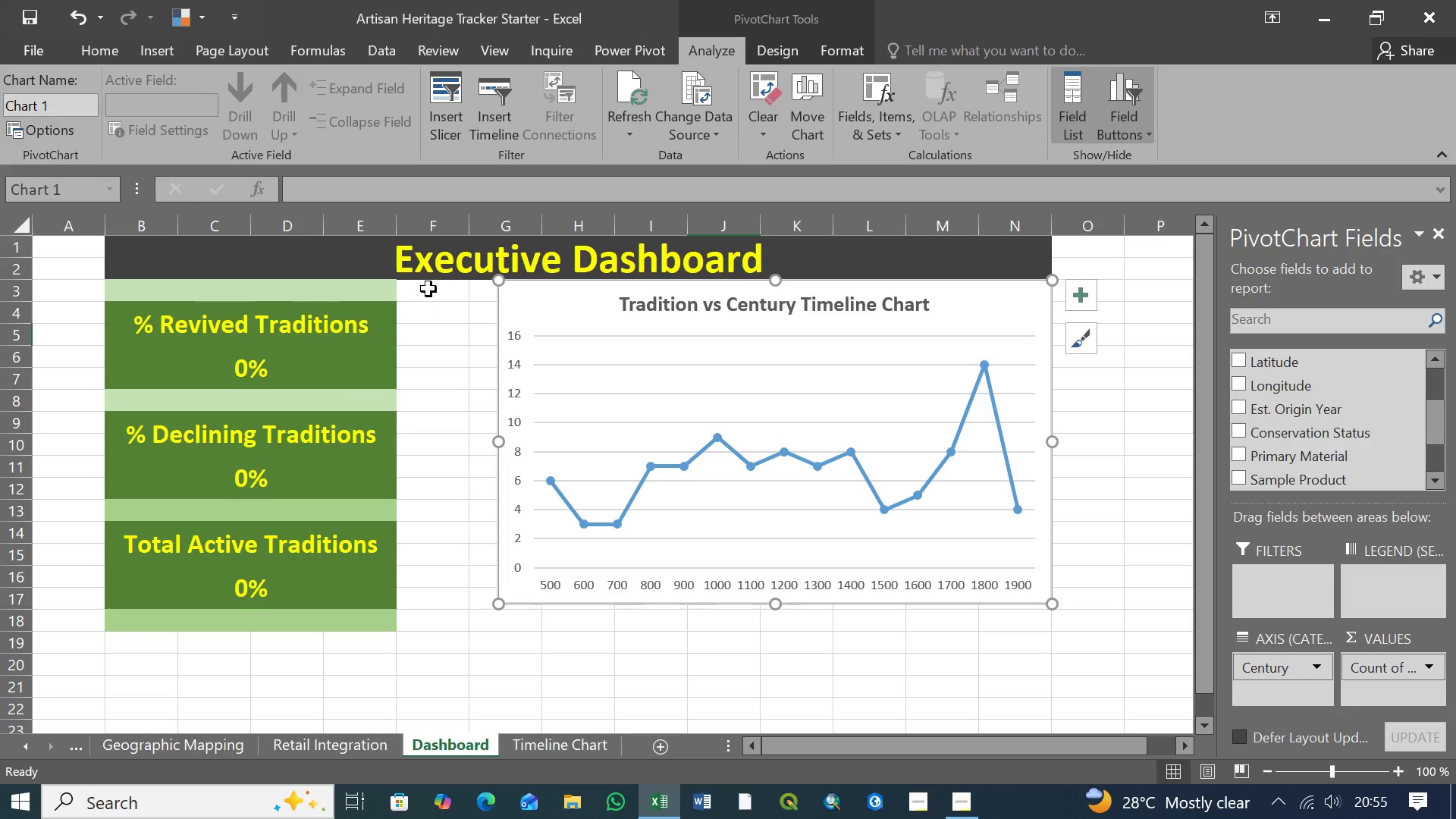 
left_click([429, 289])
 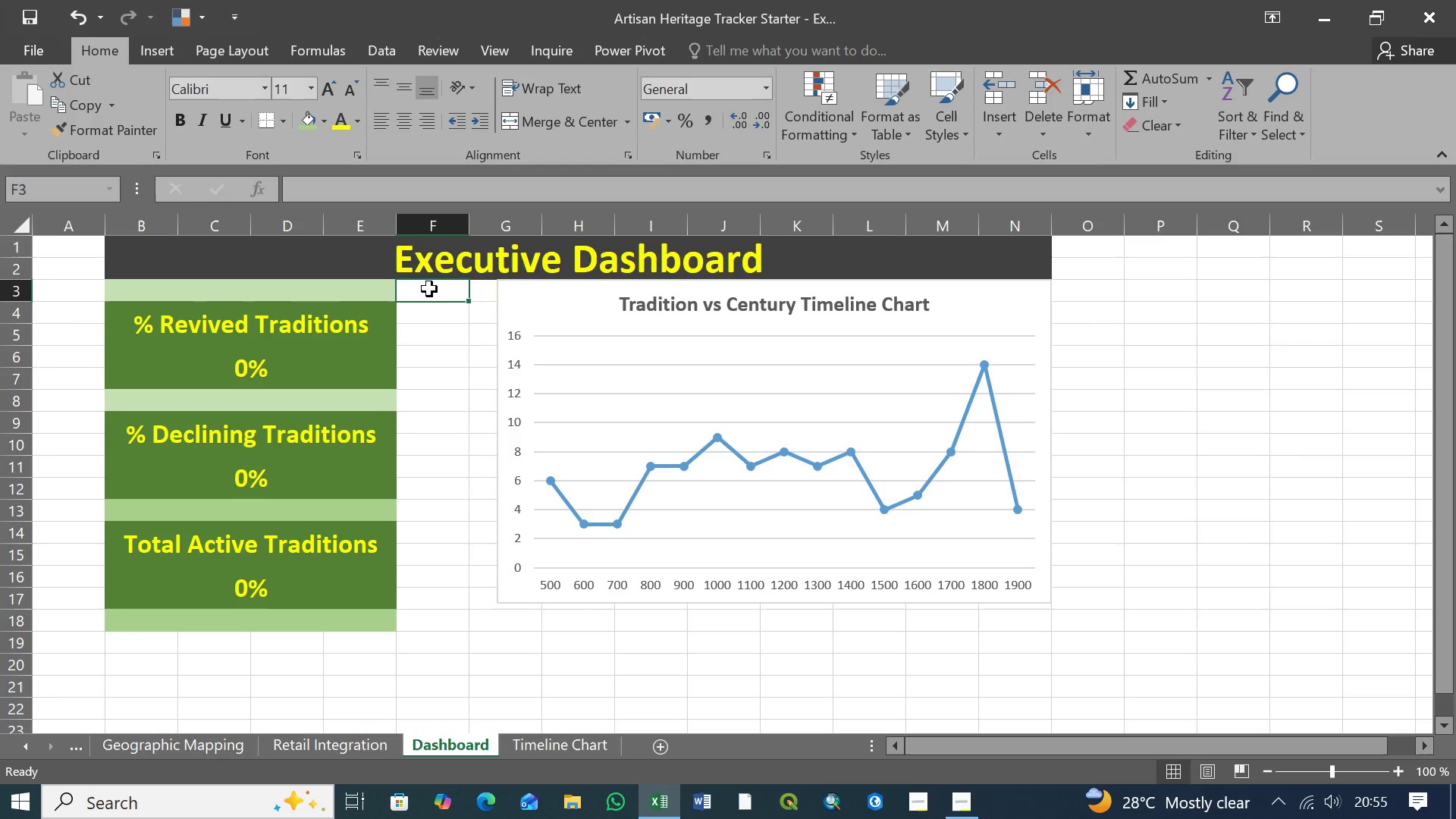 
hold_key(key=ShiftLeft, duration=1.51)
 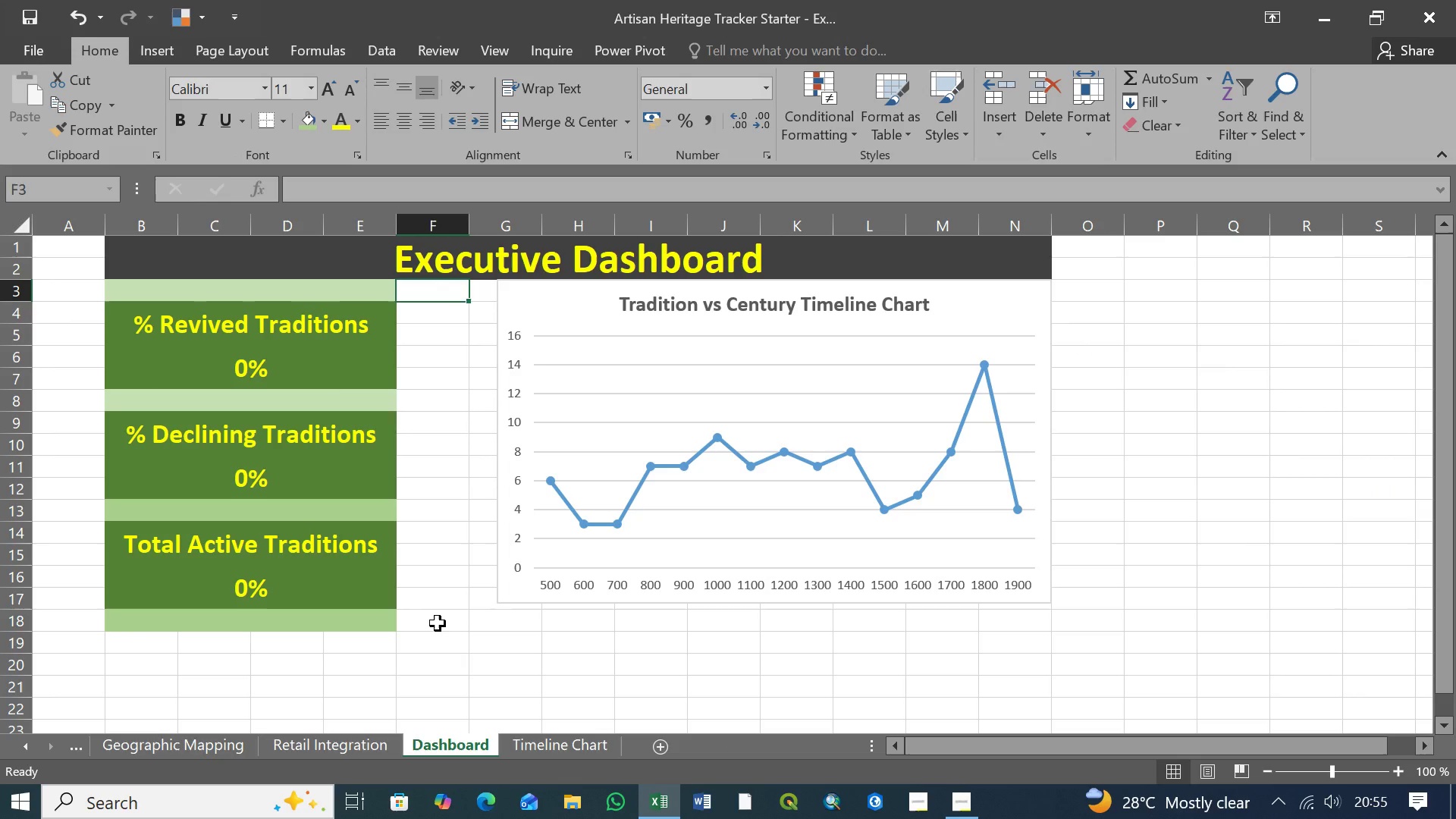 
hold_key(key=ShiftLeft, duration=1.09)
left_click([438, 624])
 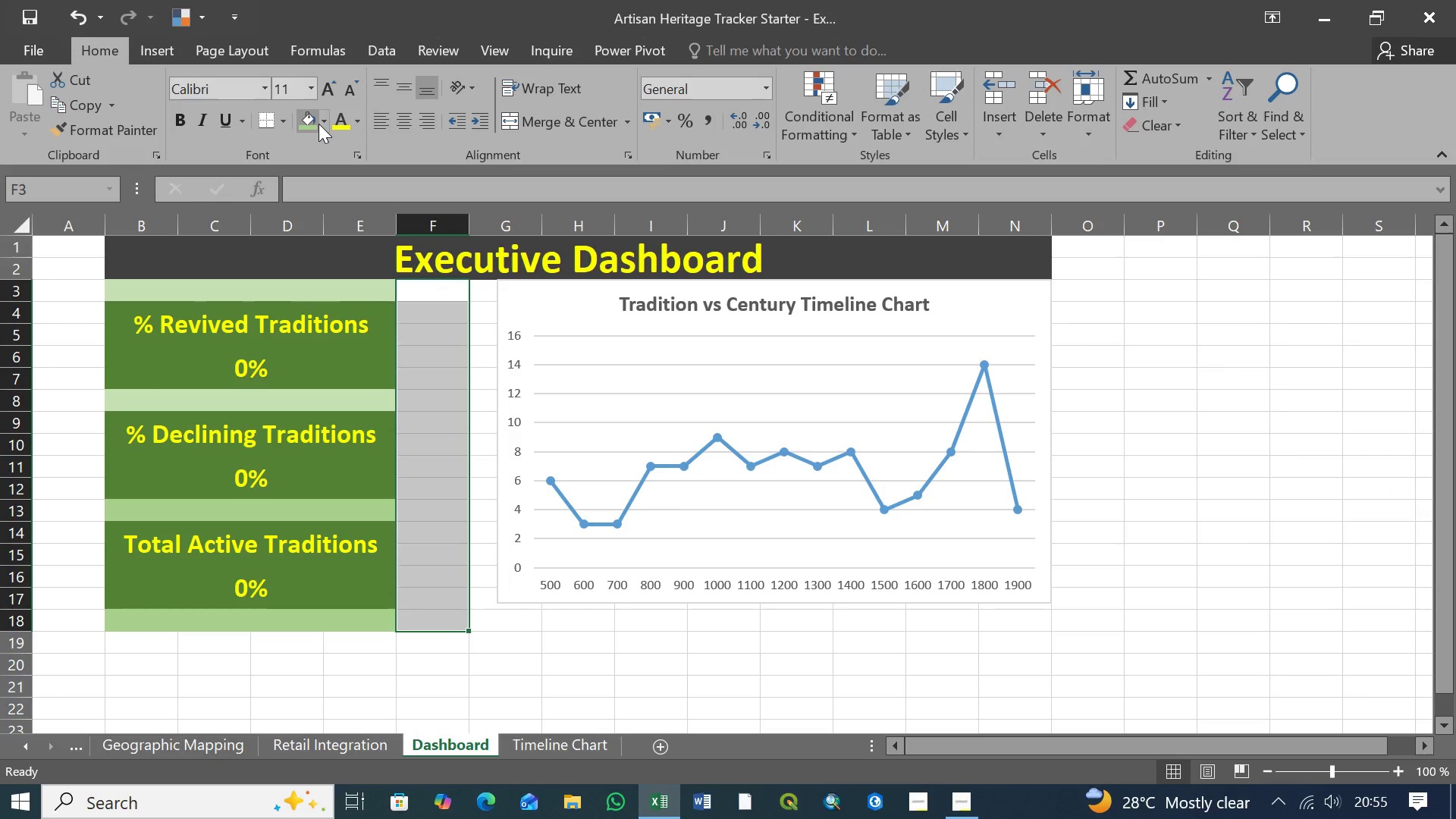 
left_click([322, 125])
 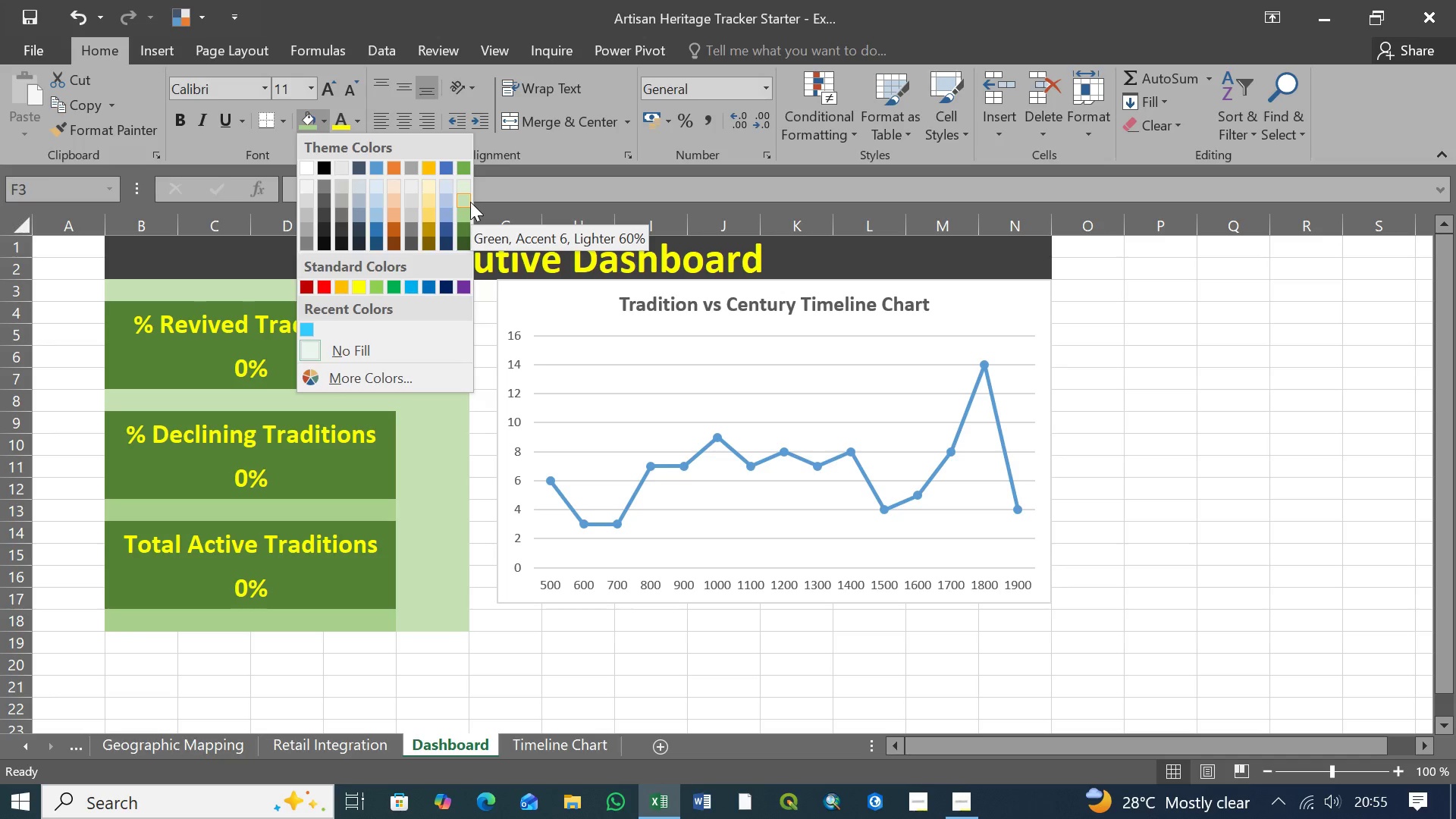 
wait(6.78)
 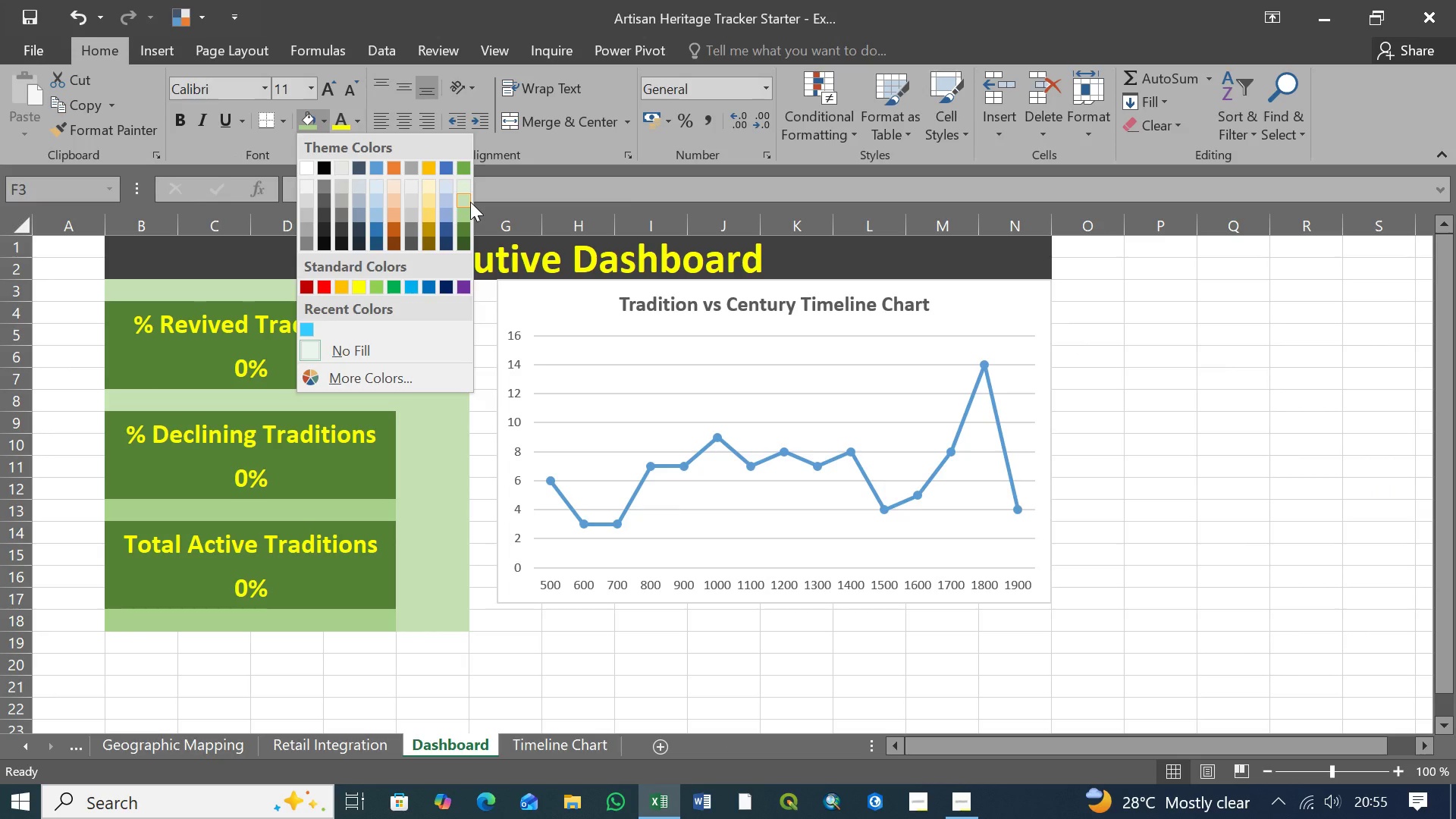 
left_click([470, 213])
 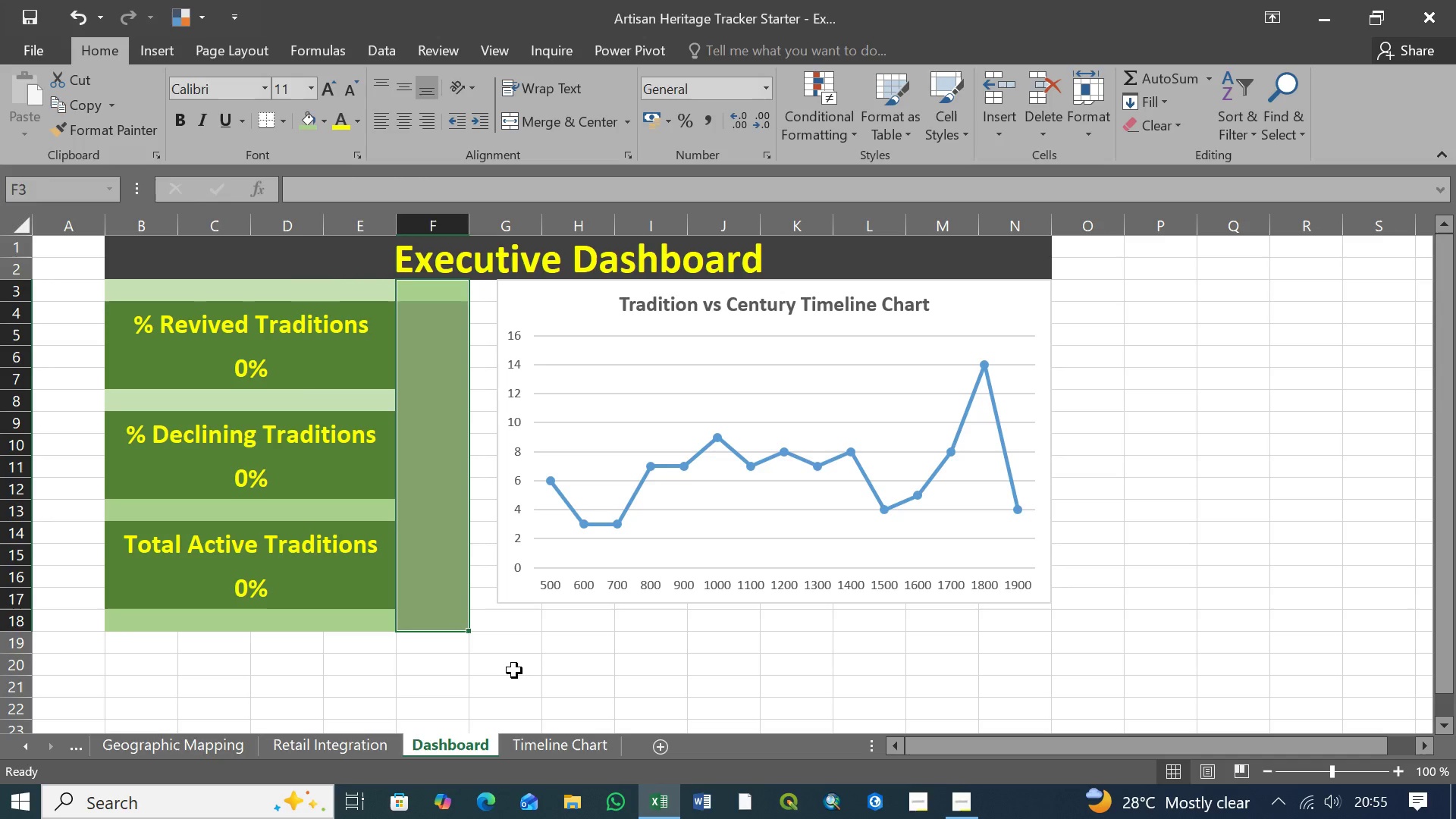 
left_click([513, 671])
 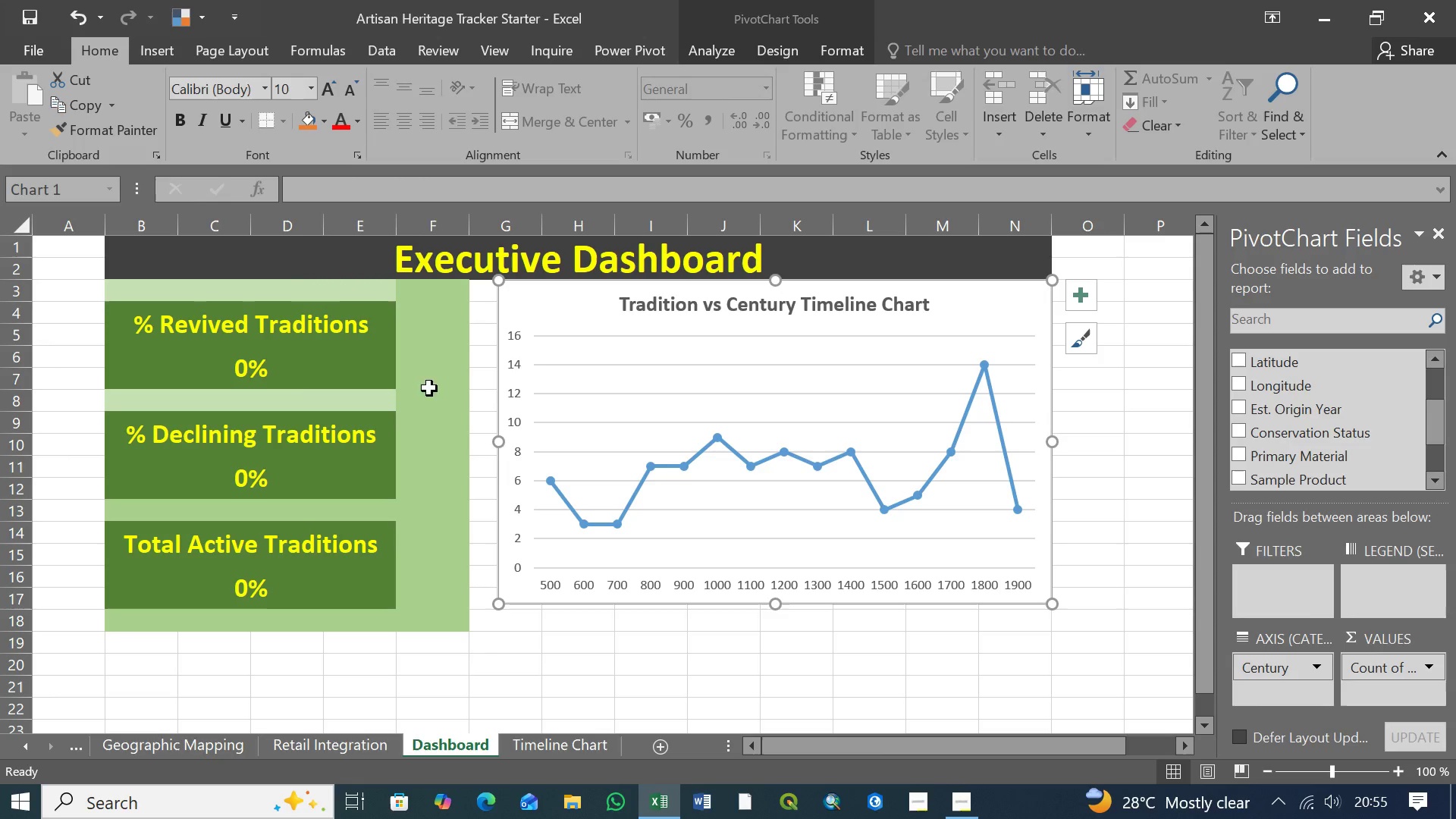 
left_click([434, 356])
 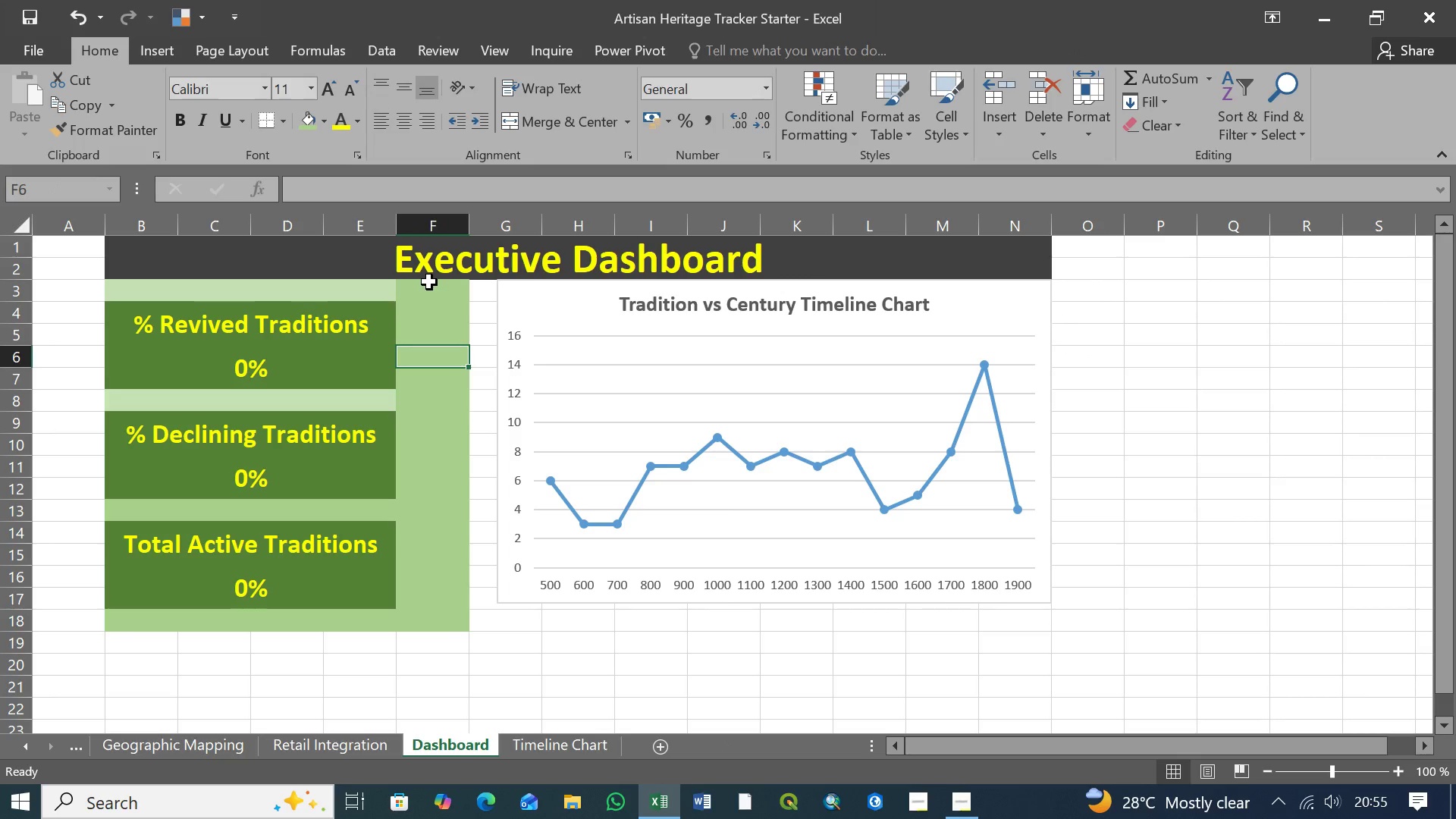 
left_click([429, 280])
 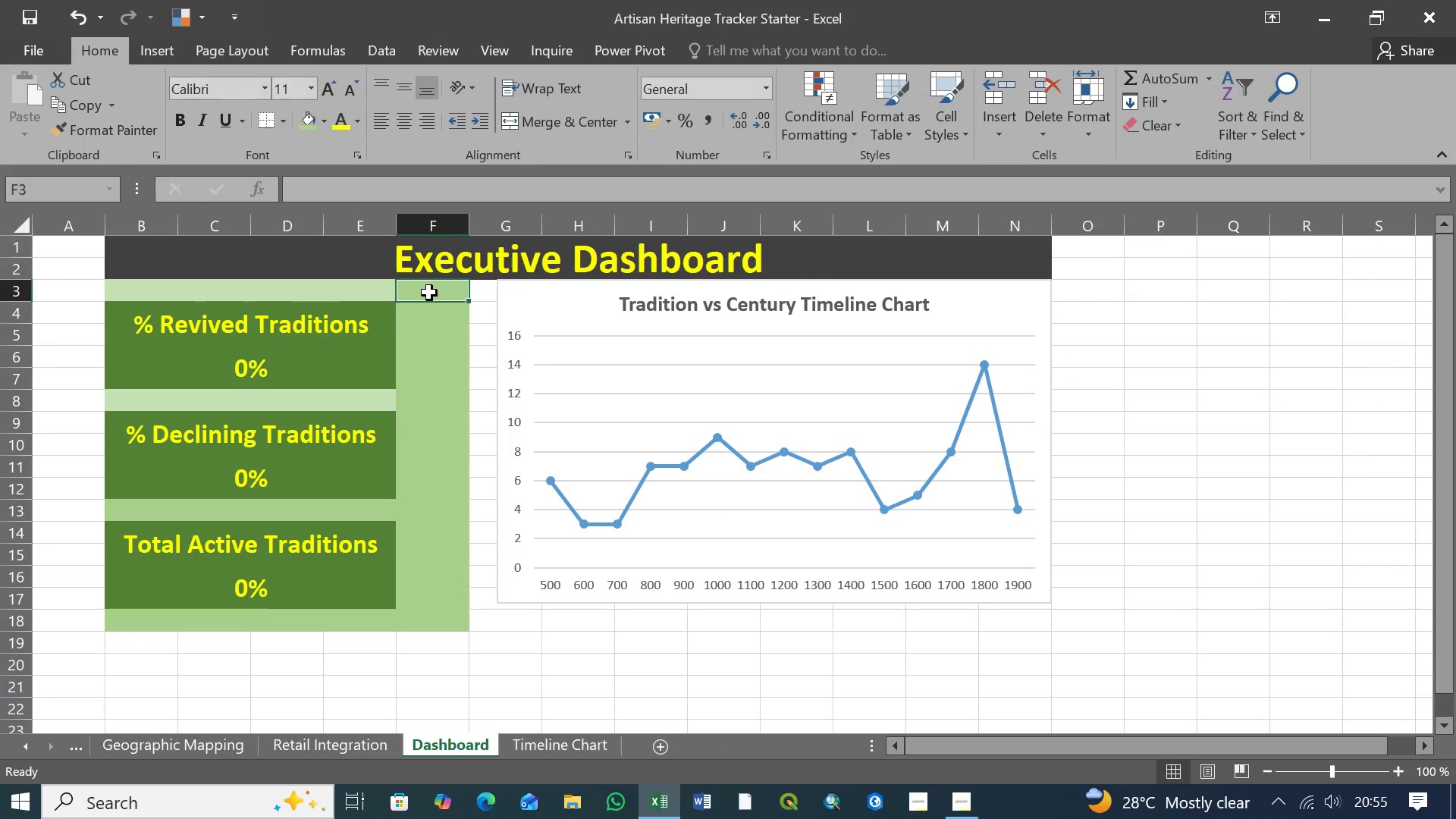 
hold_key(key=ShiftLeft, duration=1.52)
left_click([431, 623])
 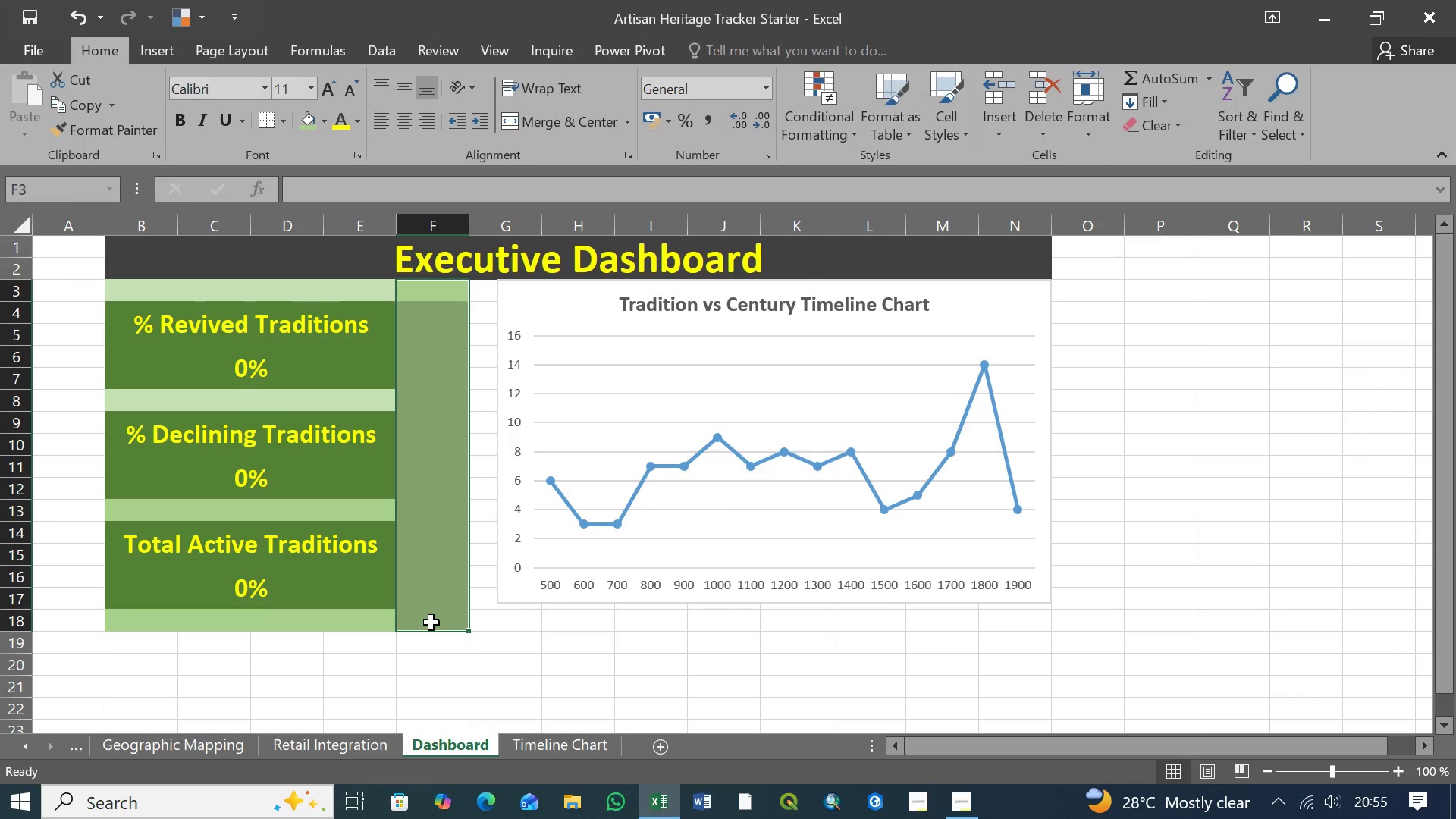 
key(Shift+ShiftLeft)
 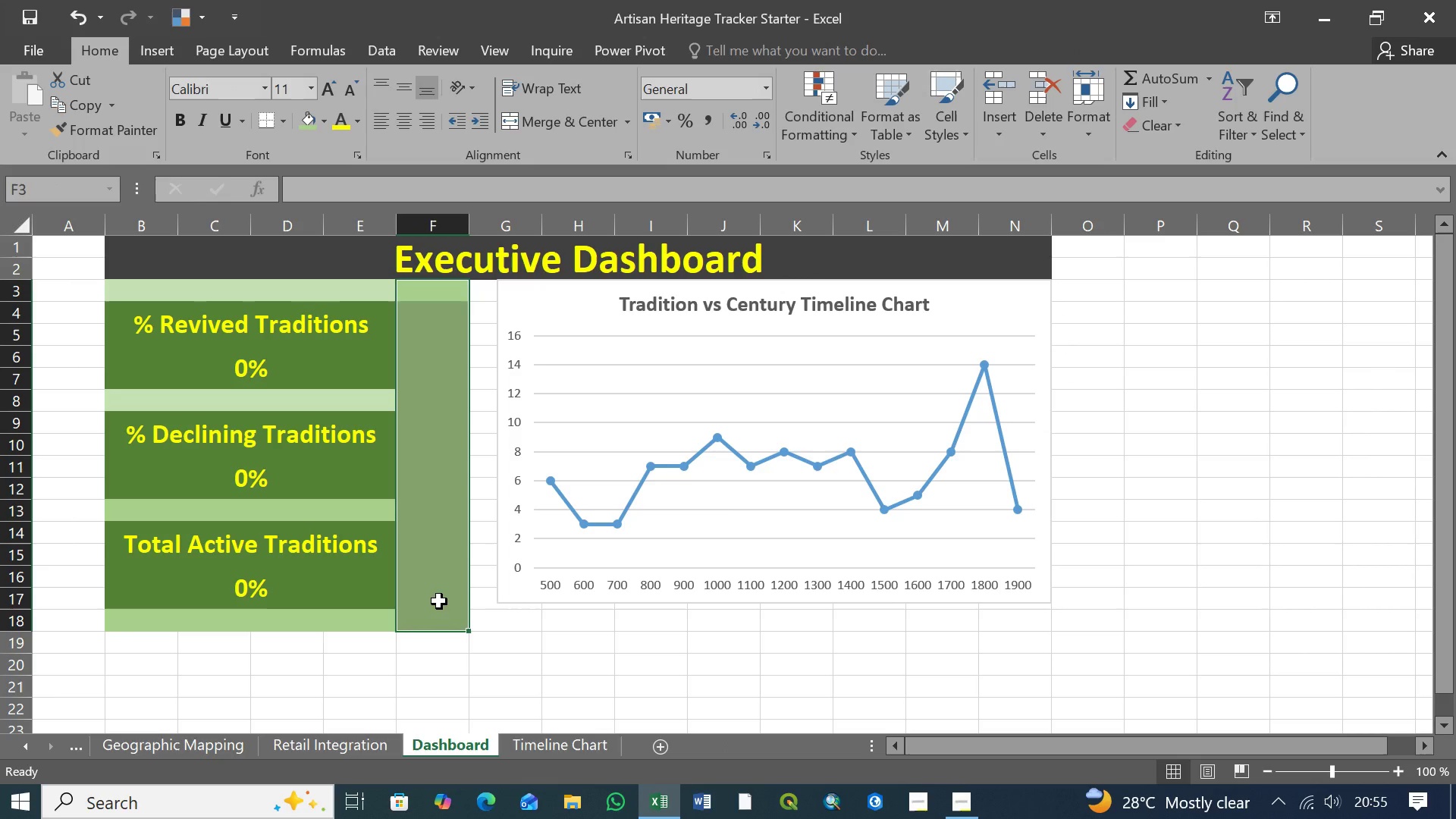 
key(Shift+ShiftLeft)
 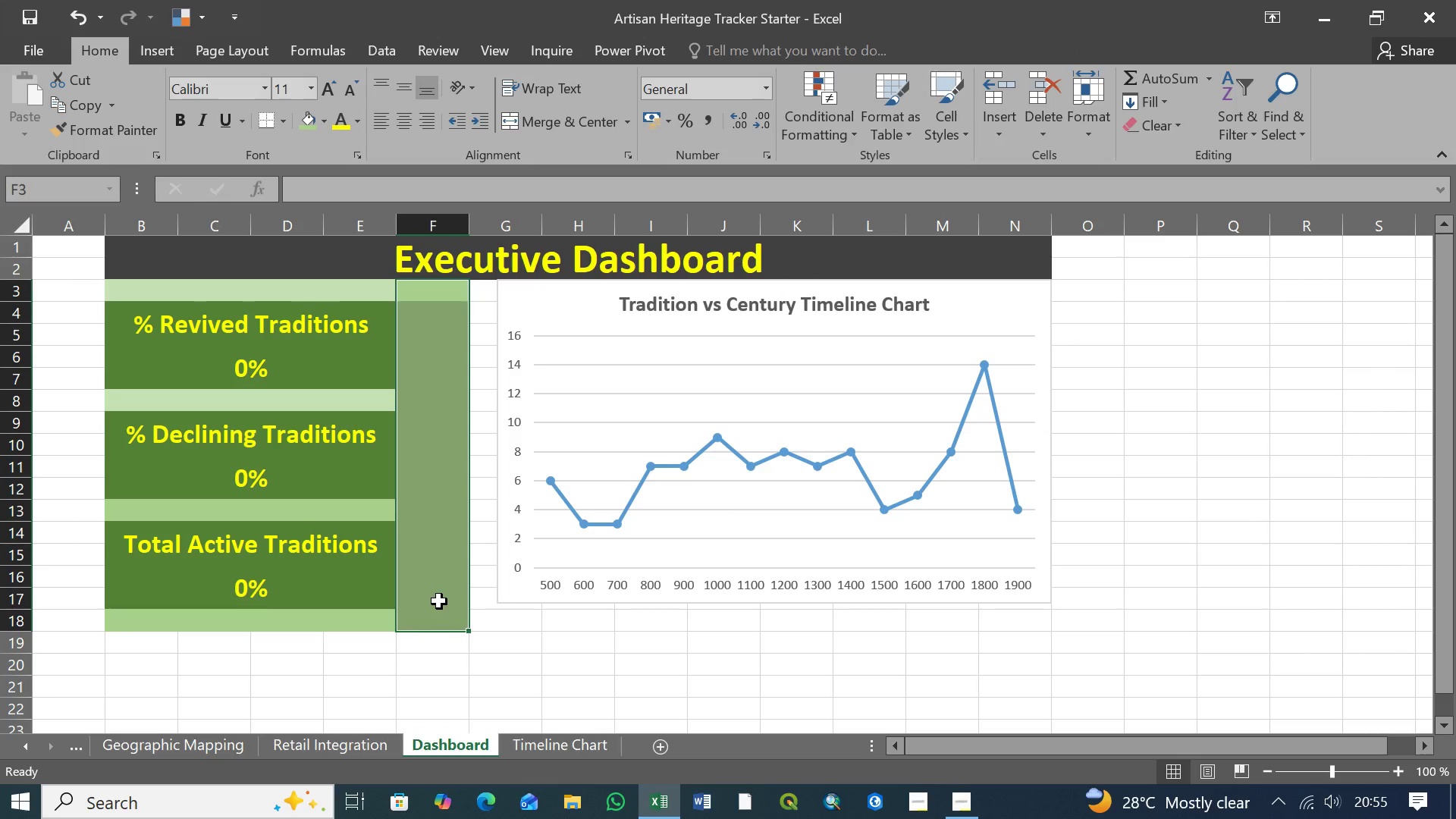 
key(Shift+ShiftLeft)
 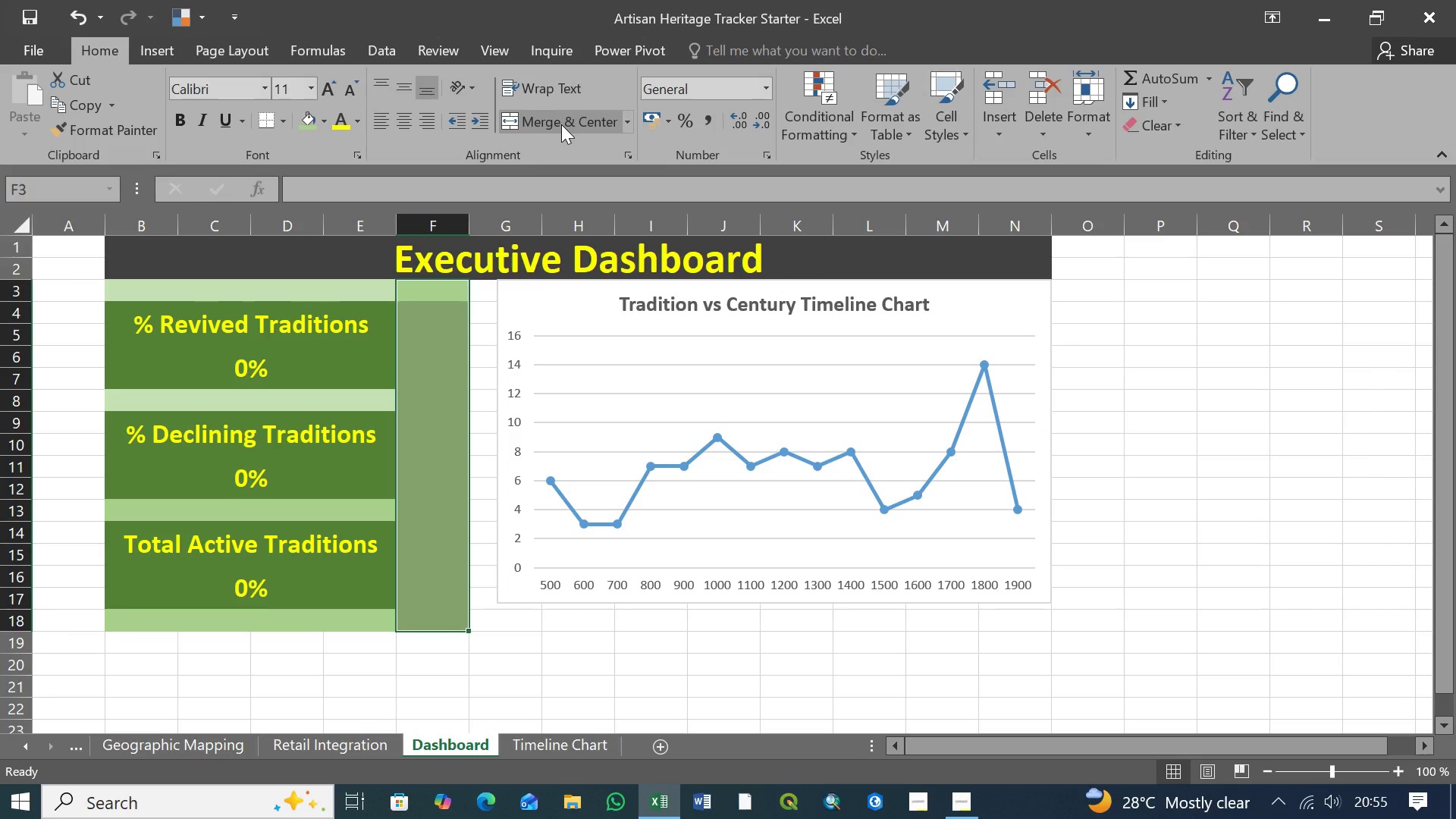 
left_click([562, 124])
 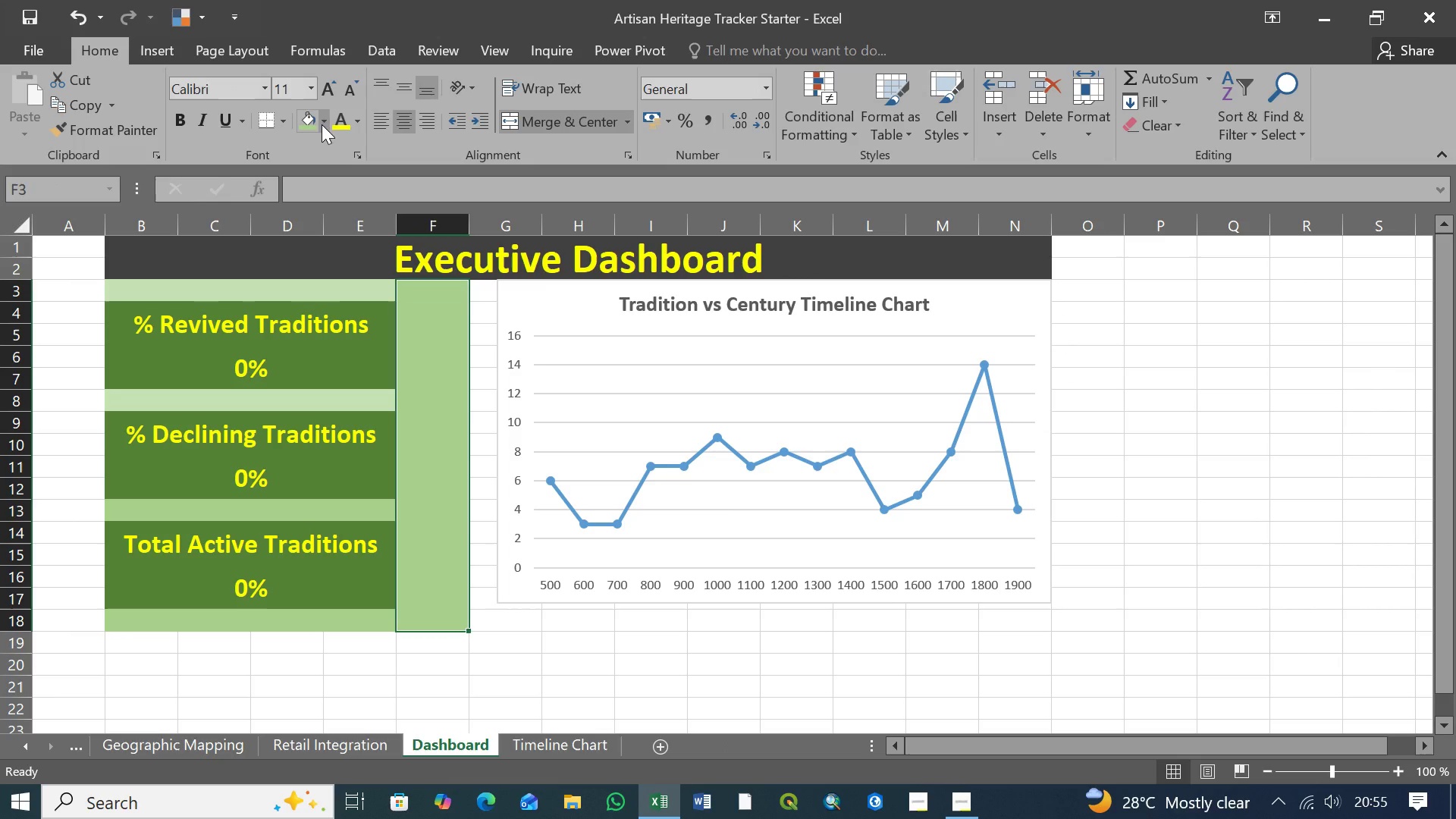 
left_click([324, 121])
 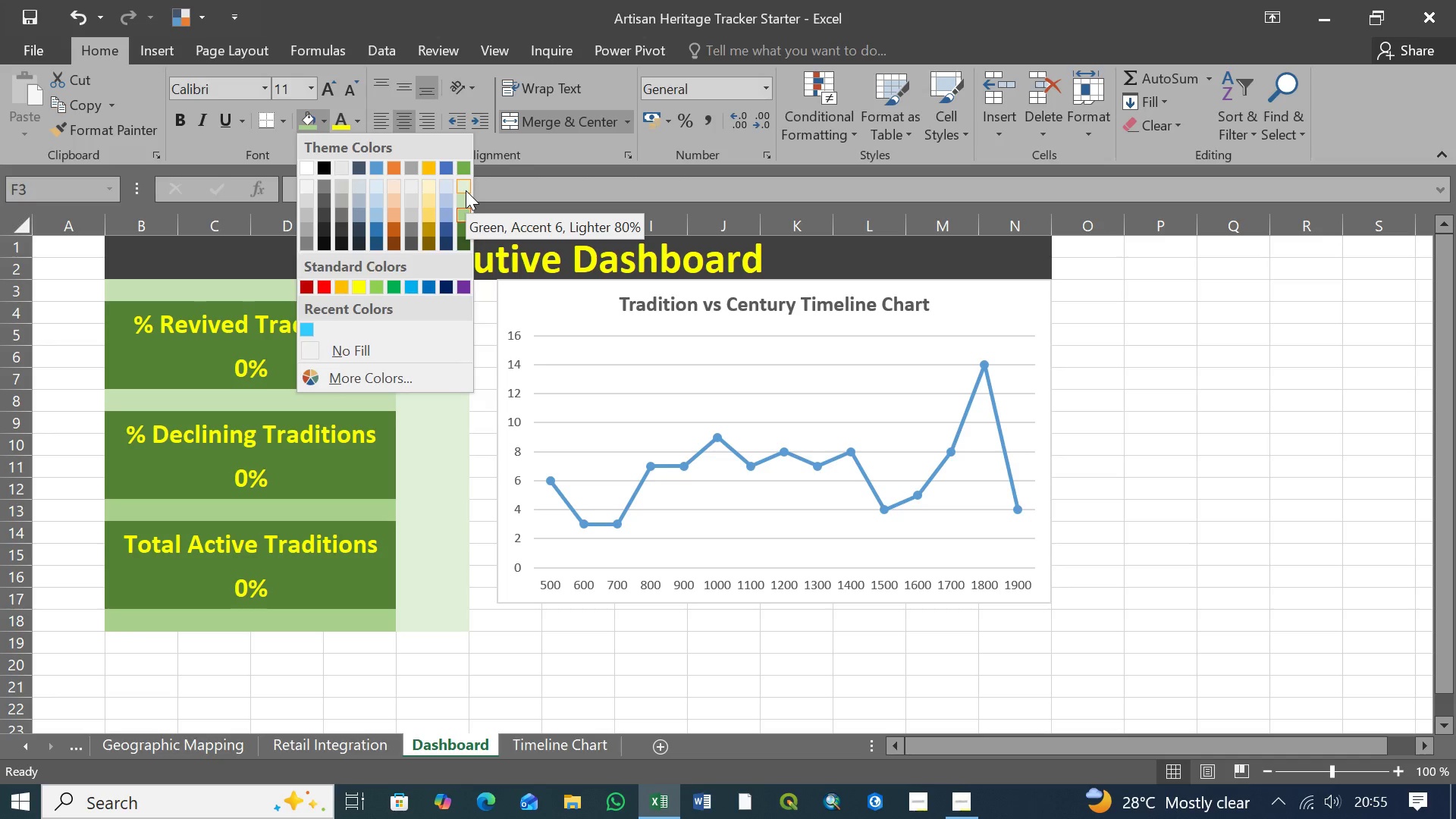 
wait(8.3)
 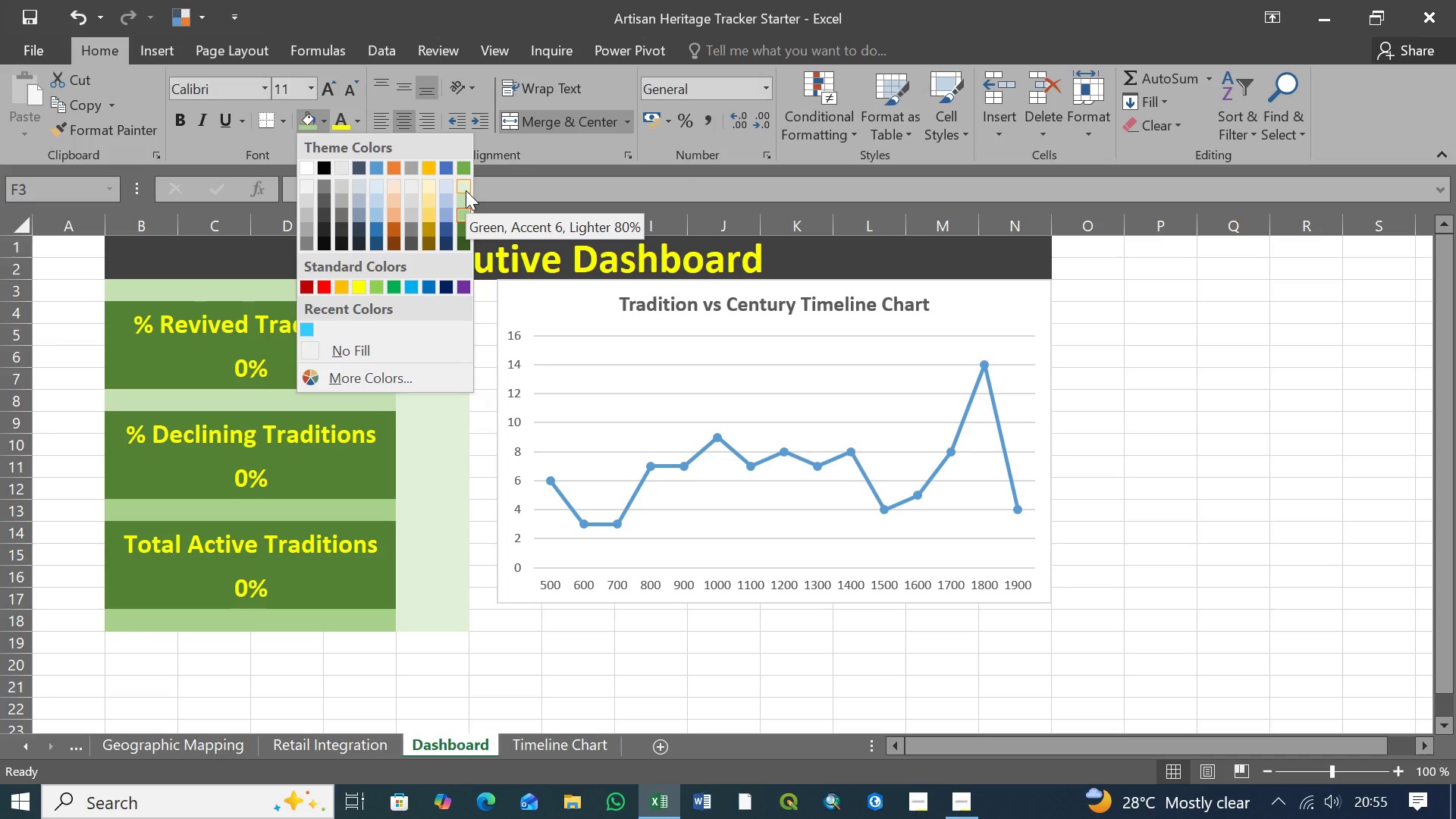 
left_click([463, 215])
 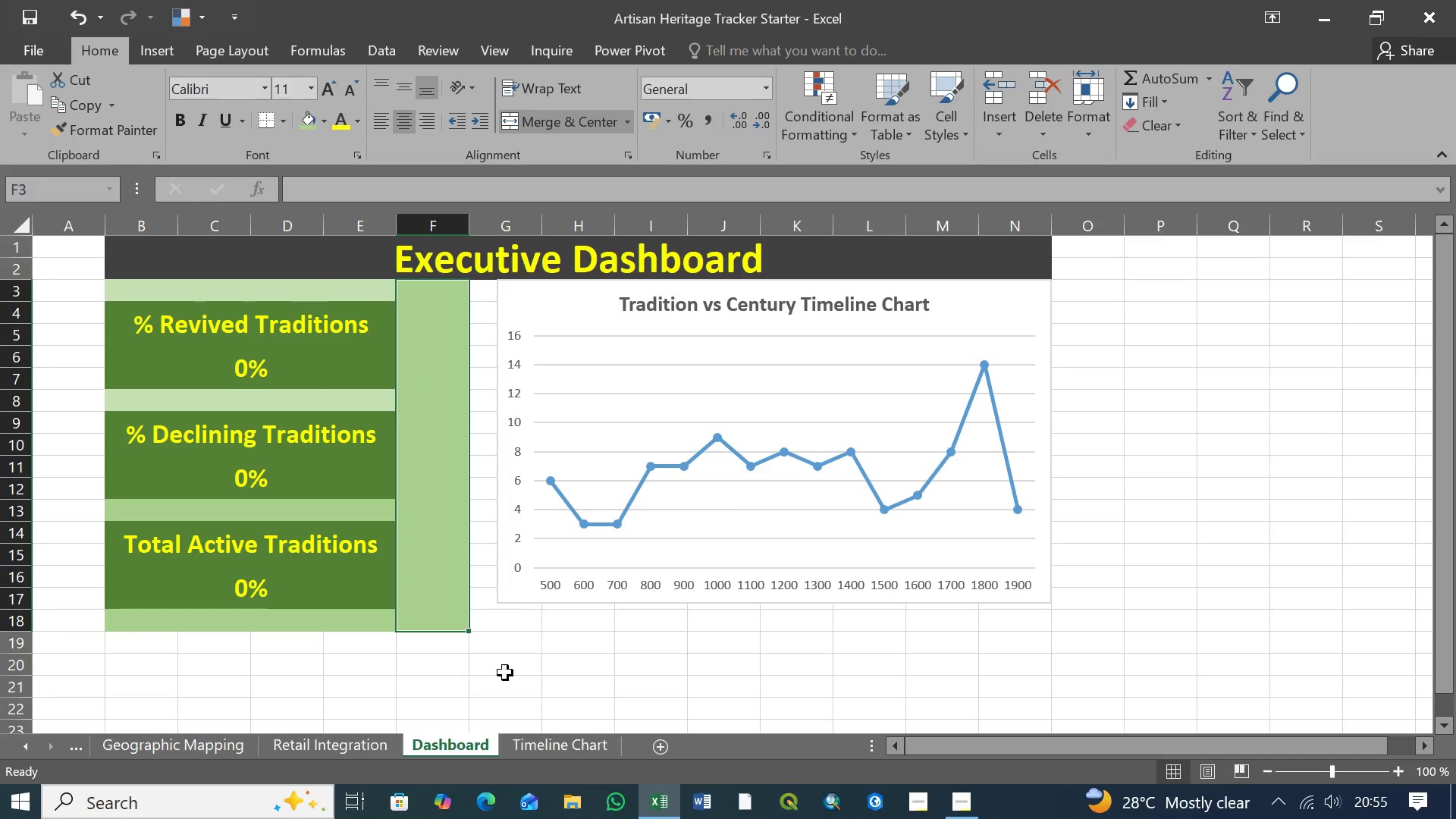 
left_click([509, 665])
 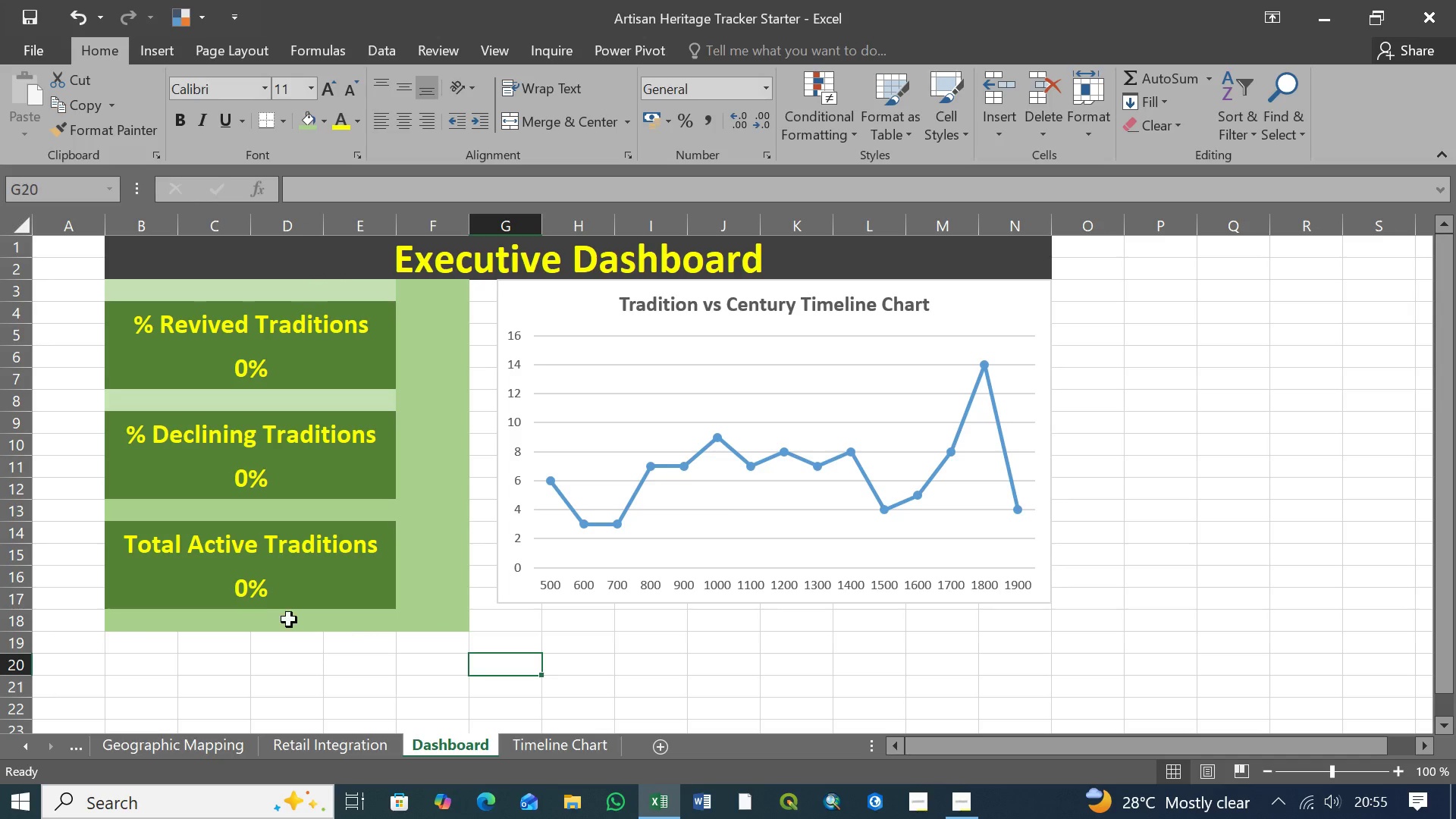 
left_click([297, 620])
 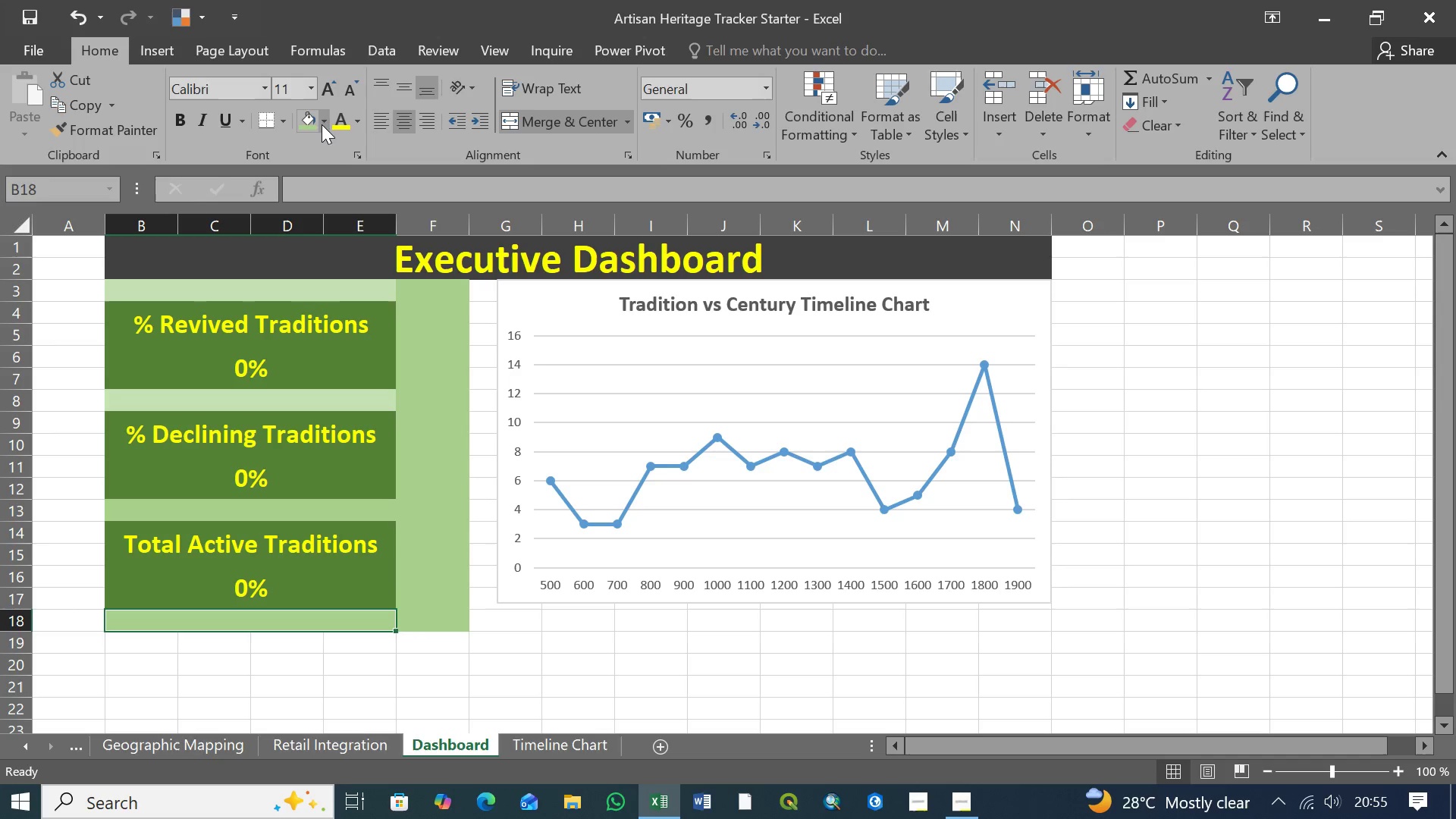 
left_click([321, 123])
 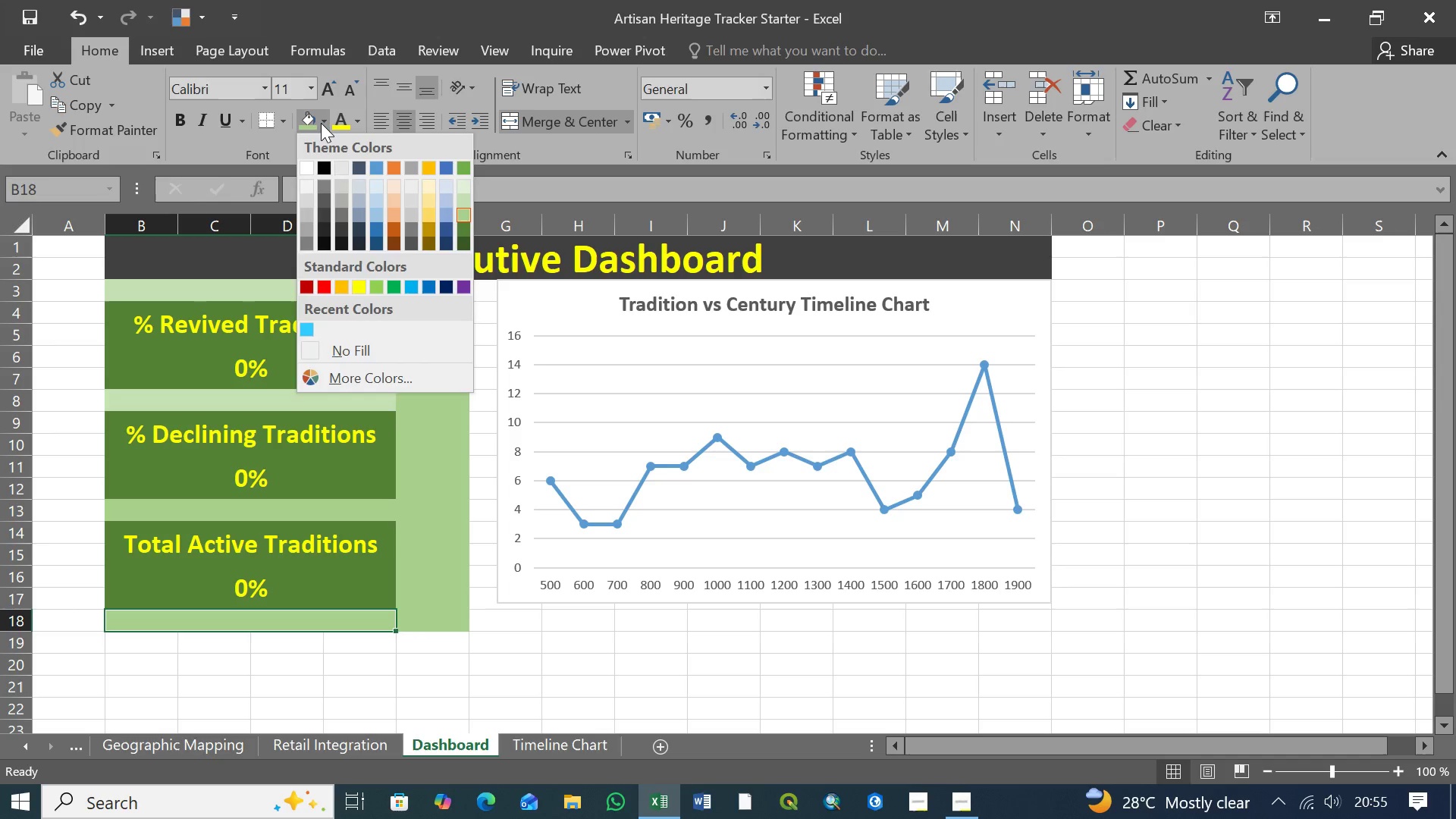 
left_click([450, 492])
 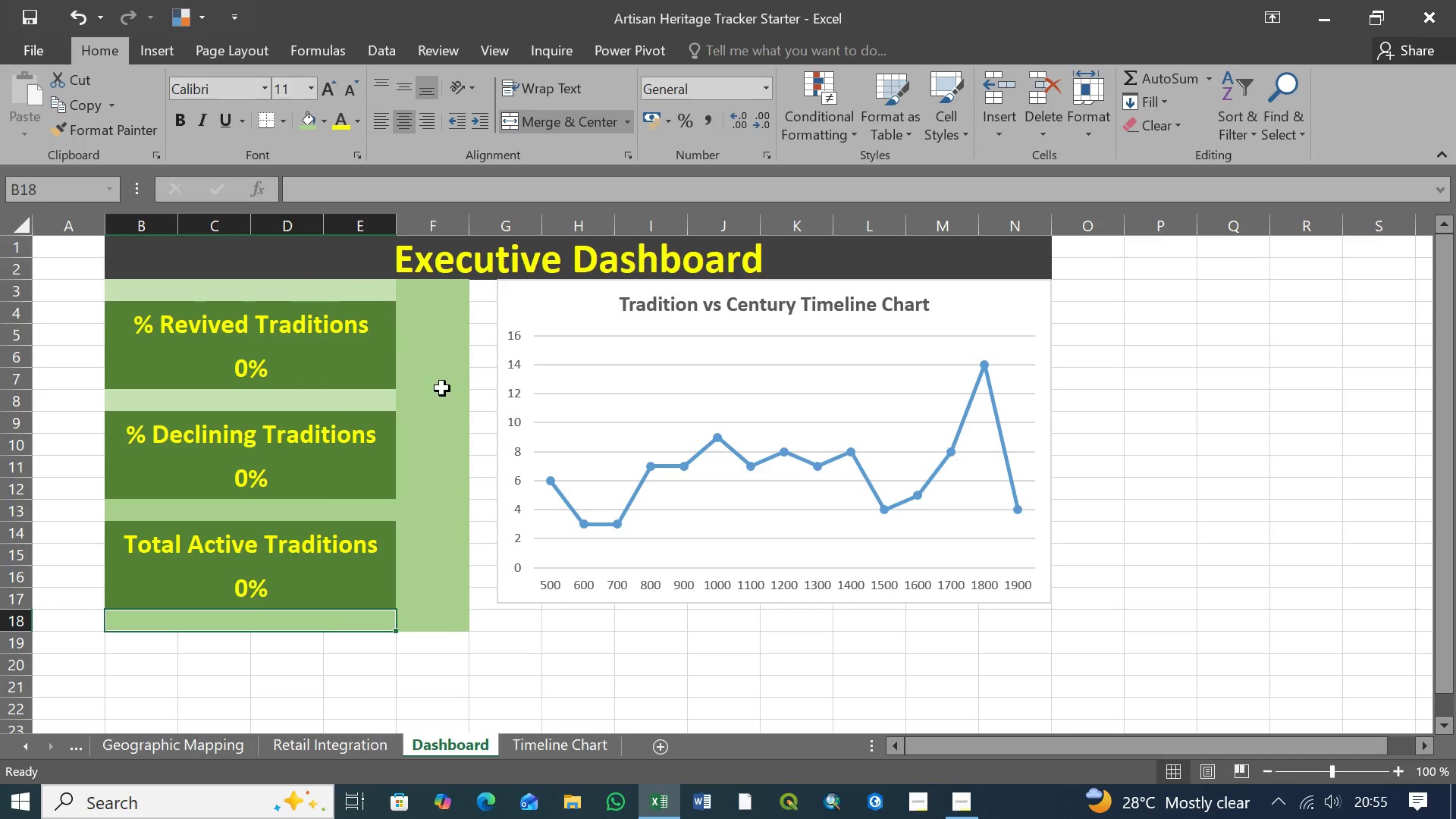 
left_click([442, 376])
 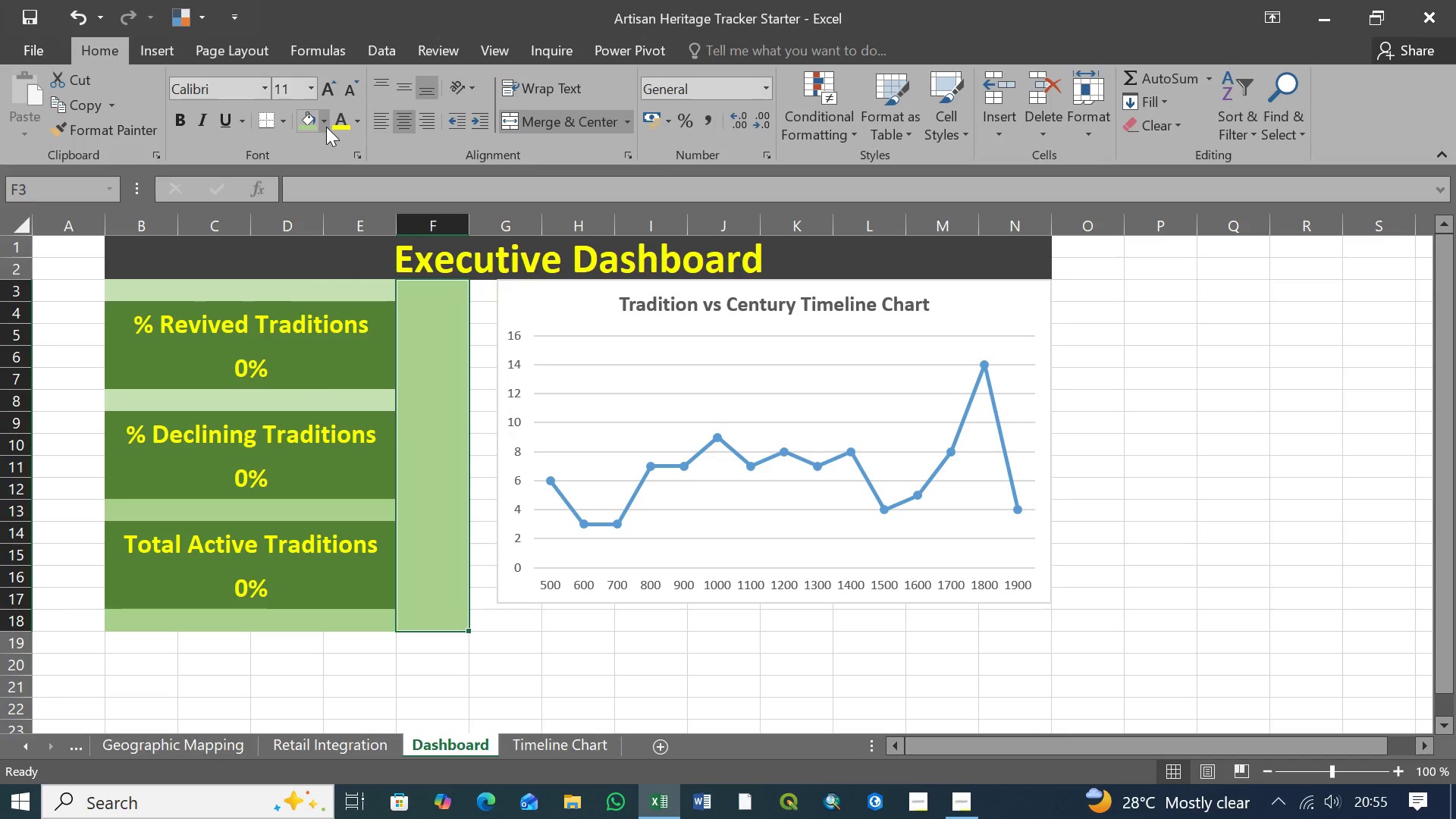 
left_click([326, 126])
 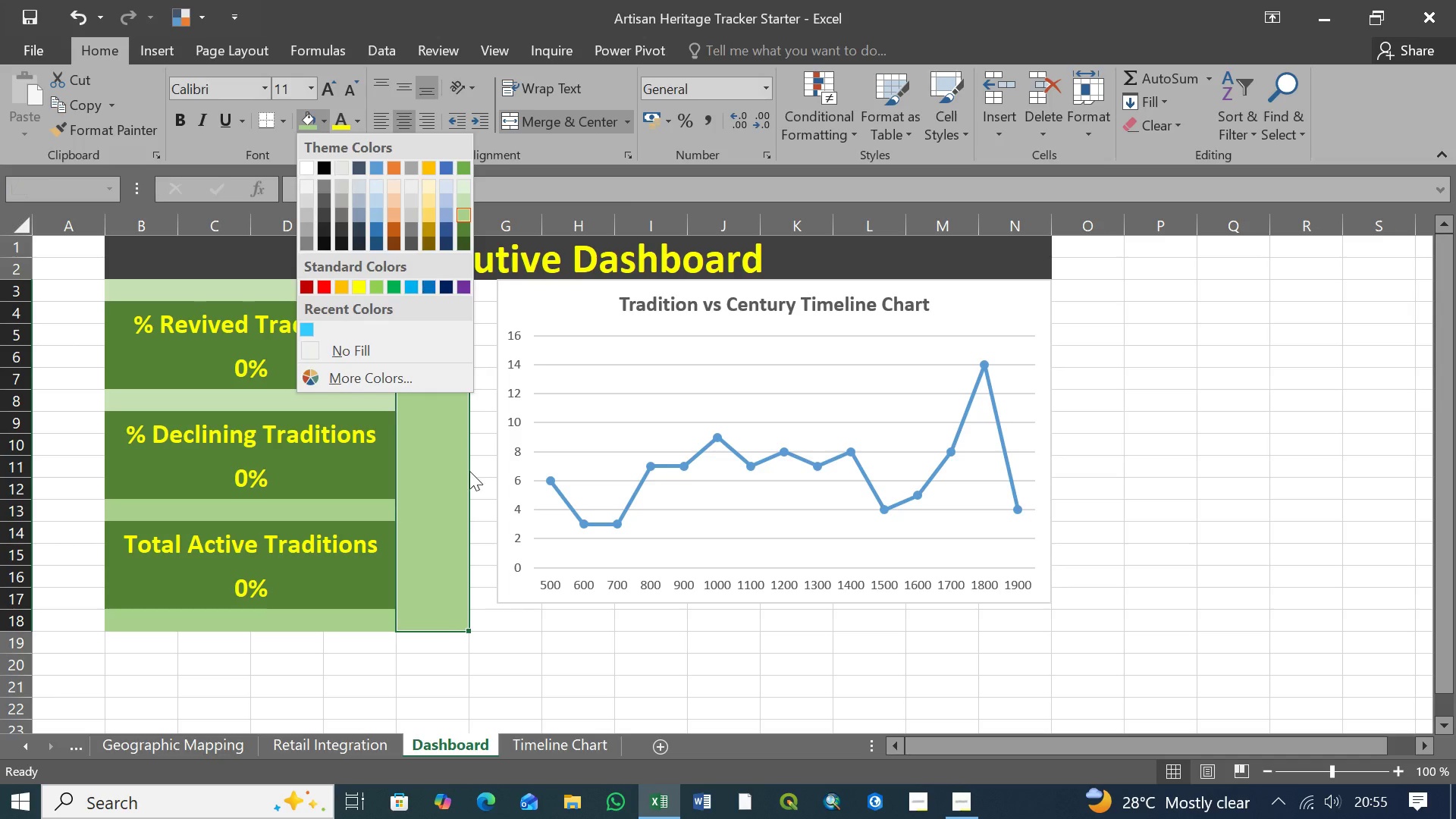 
left_click([528, 690])
 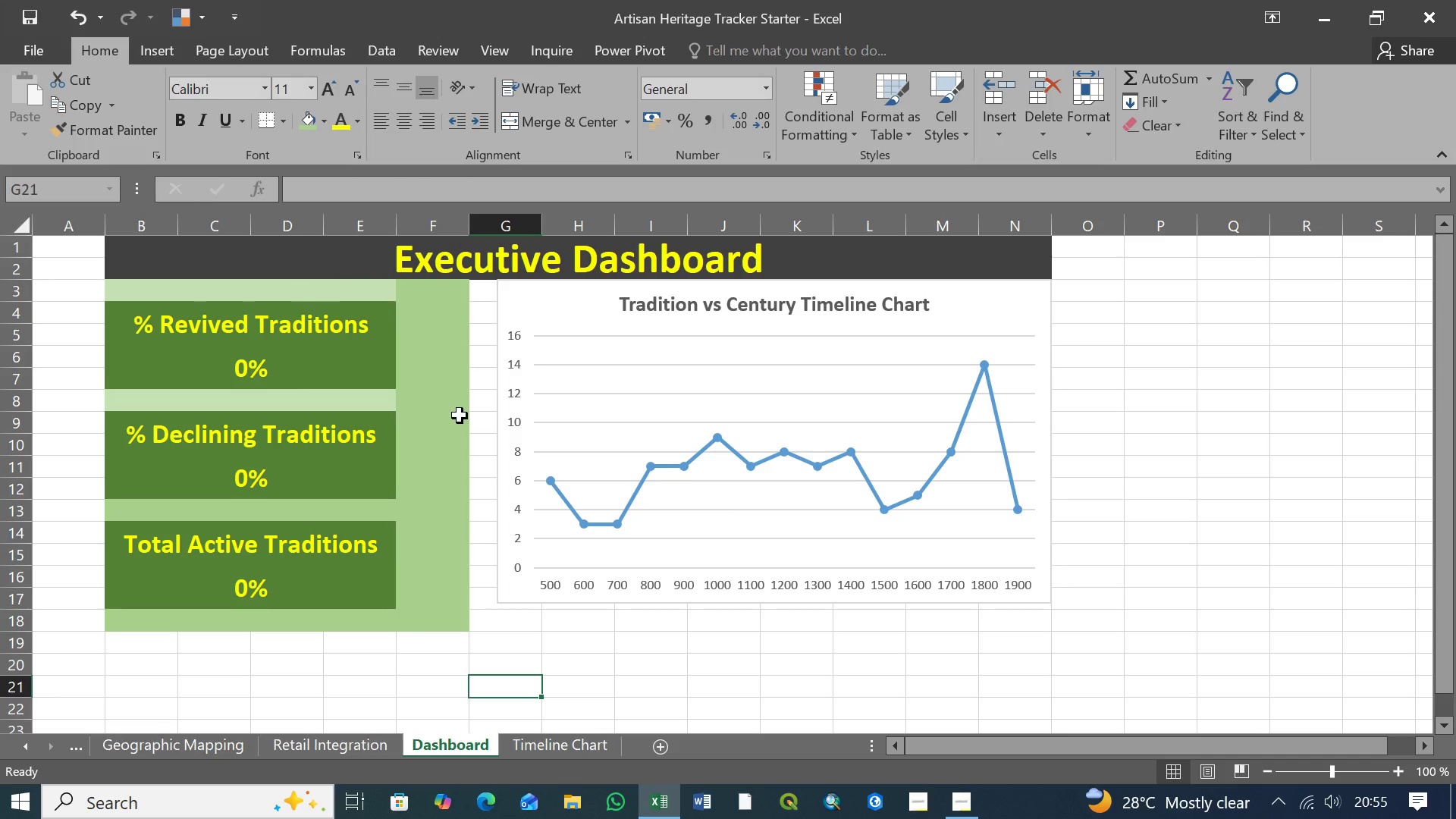 
wait(6.72)
 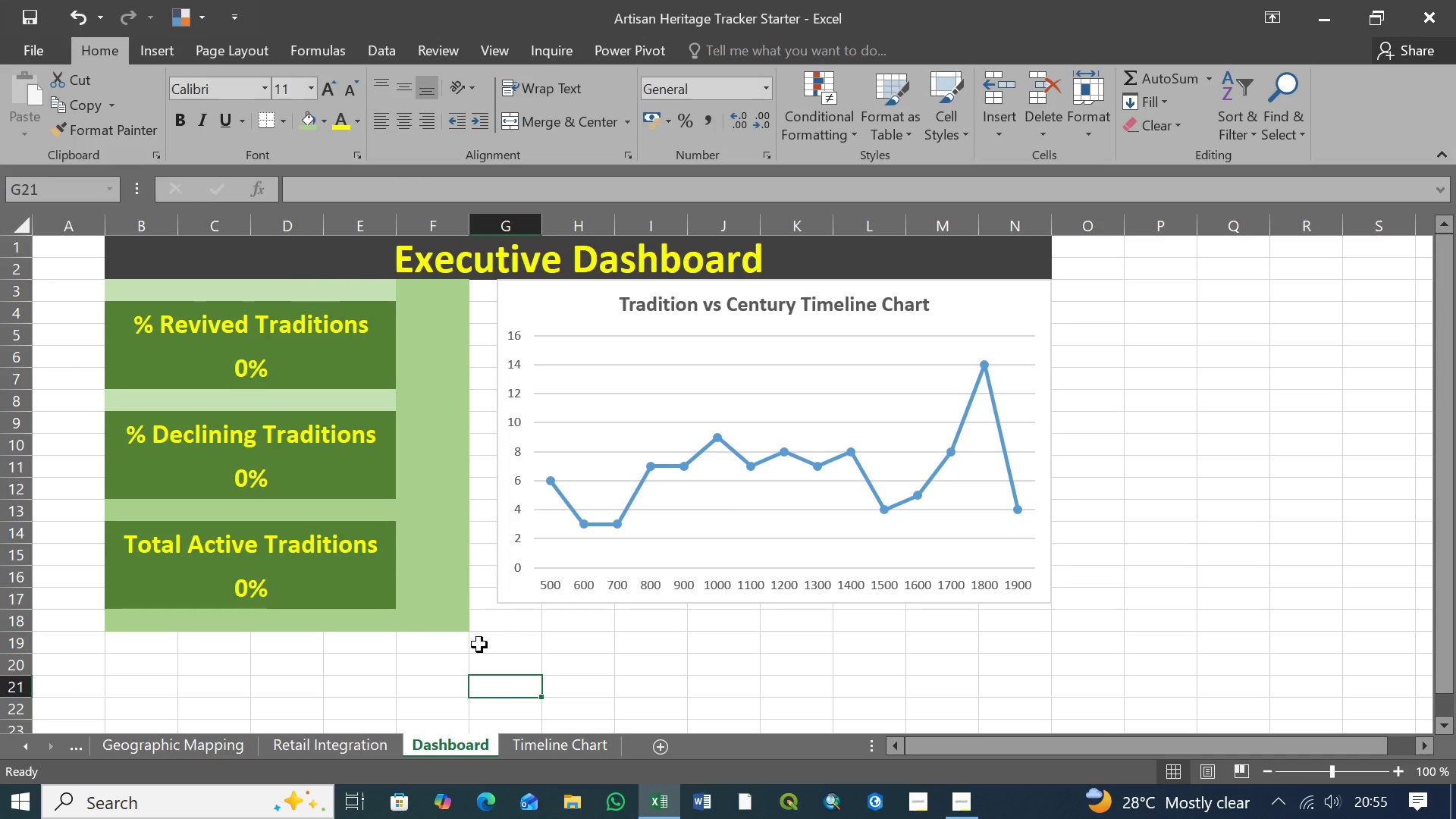 
left_click([318, 293])
 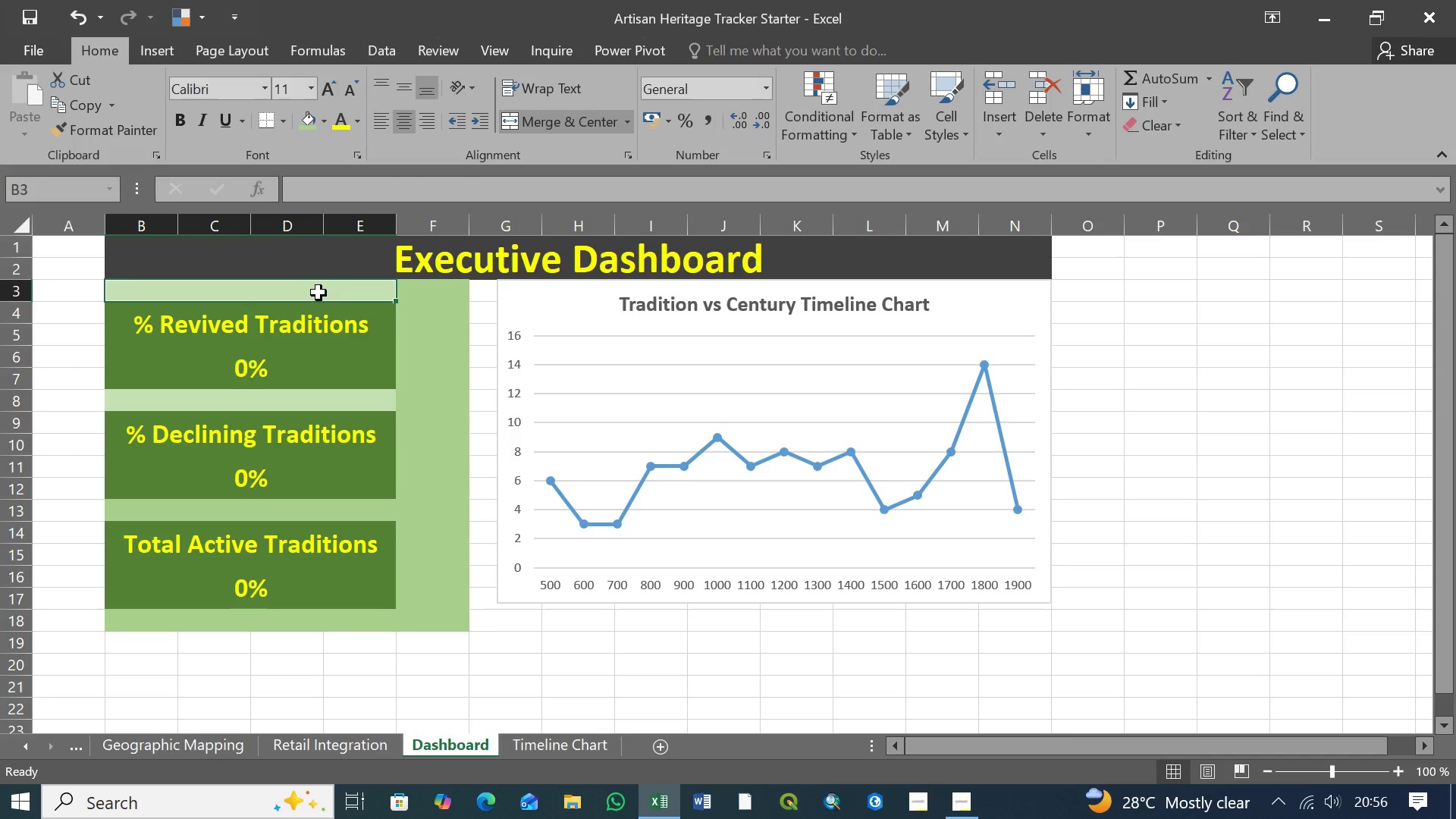 
hold_key(key=ShiftLeft, duration=1.52)
left_click([422, 298])
 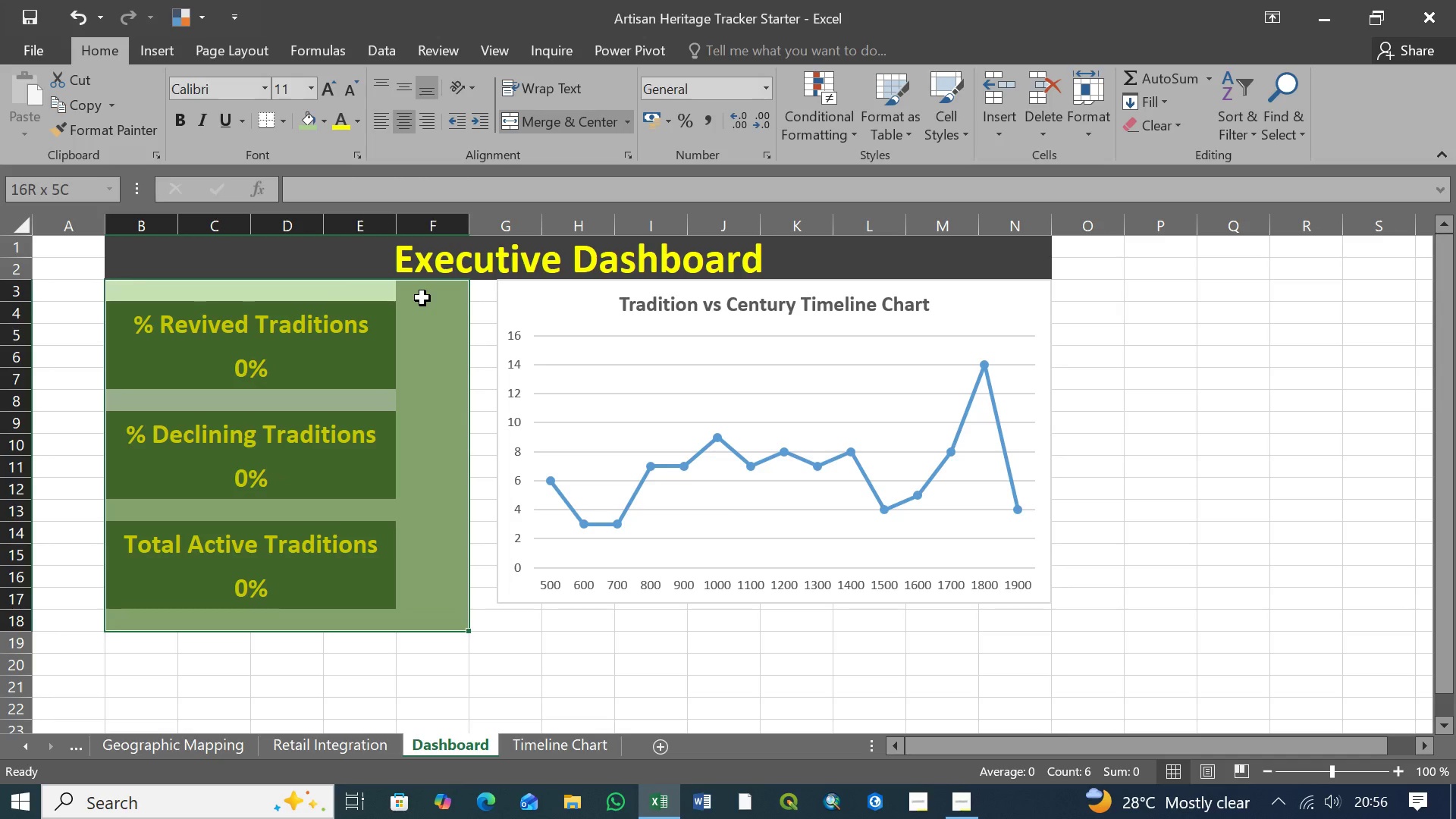 
hold_key(key=ShiftLeft, duration=0.59)
 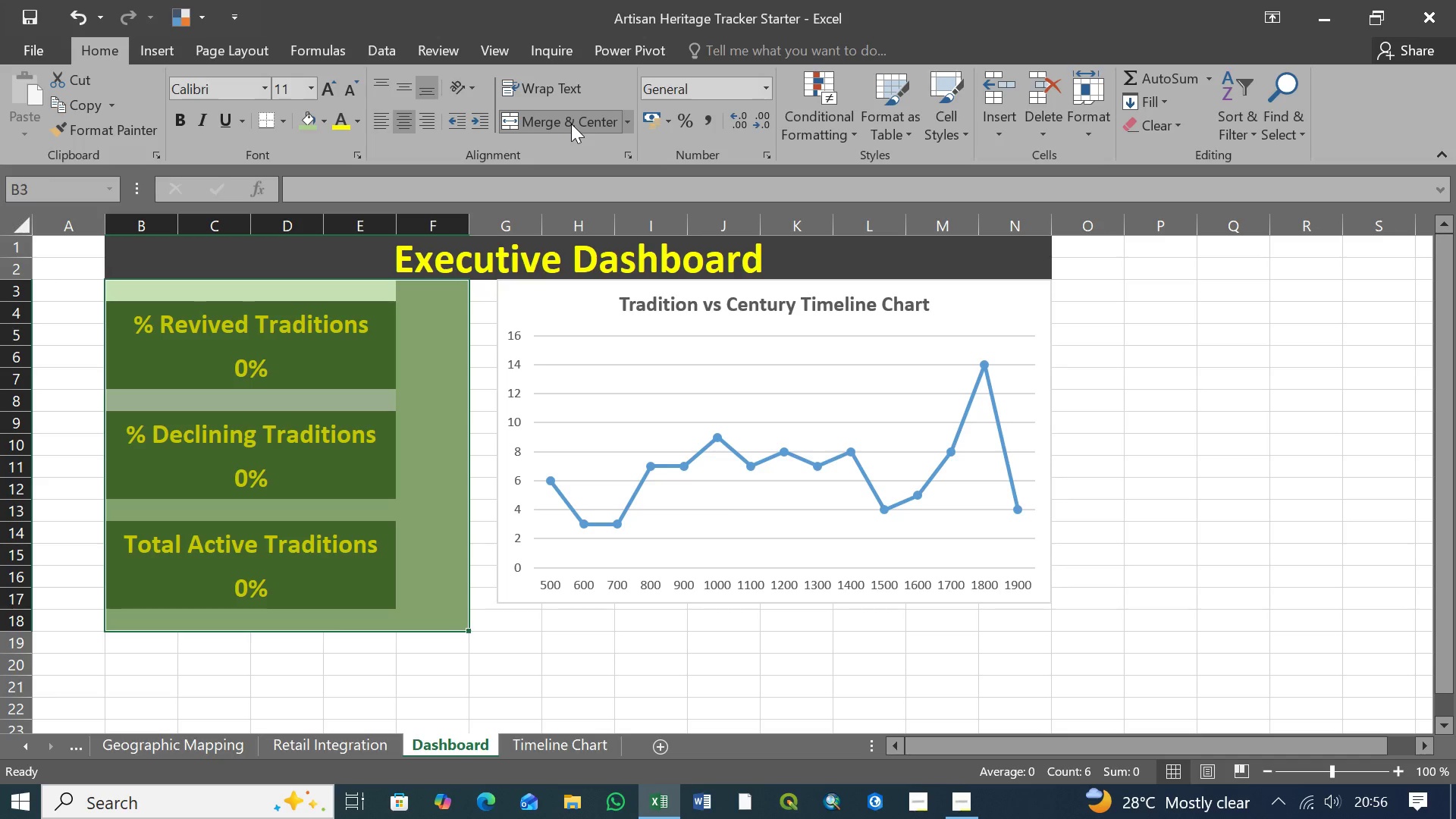 
left_click([571, 121])
 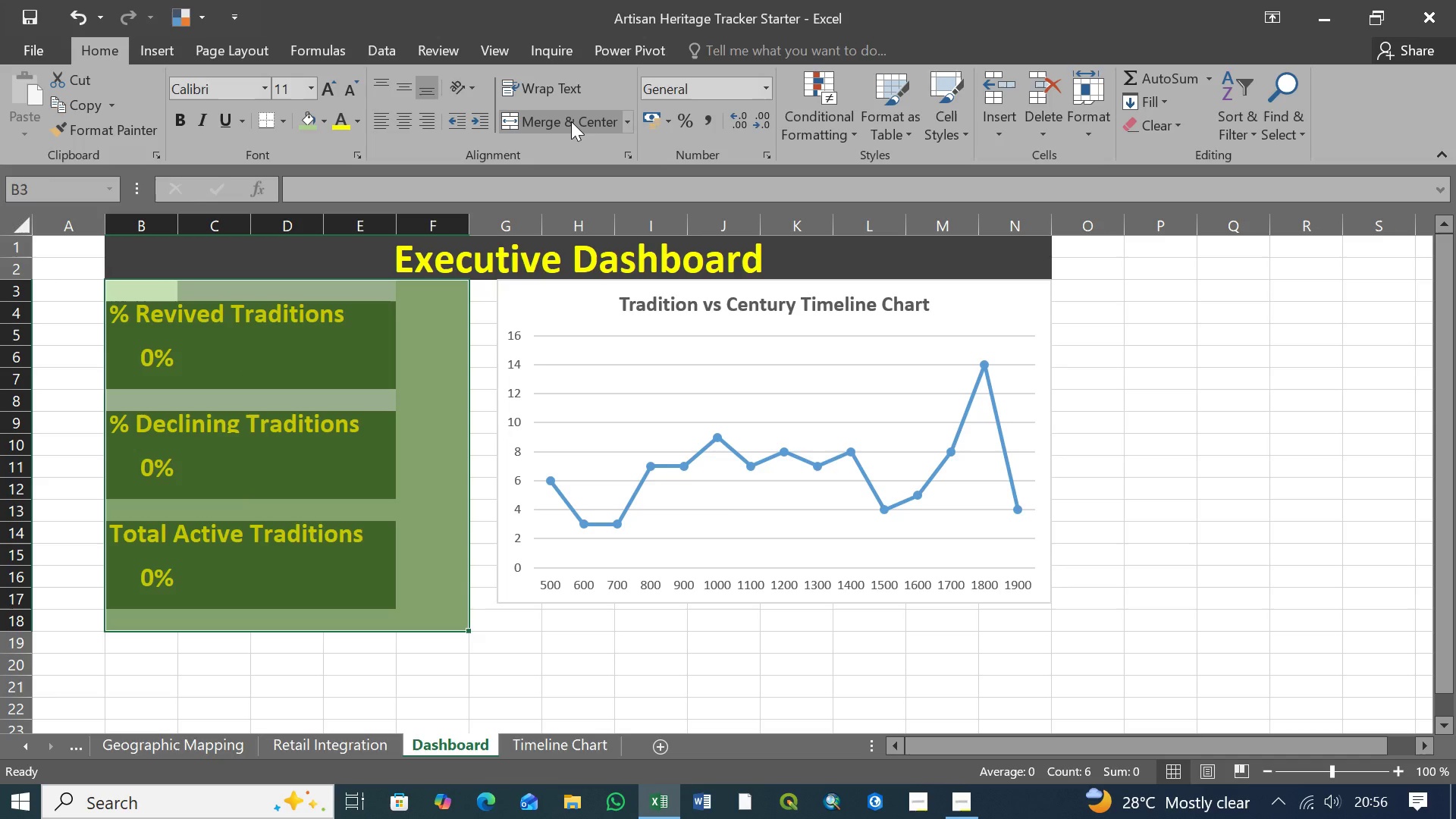 
key(Control+Z)
 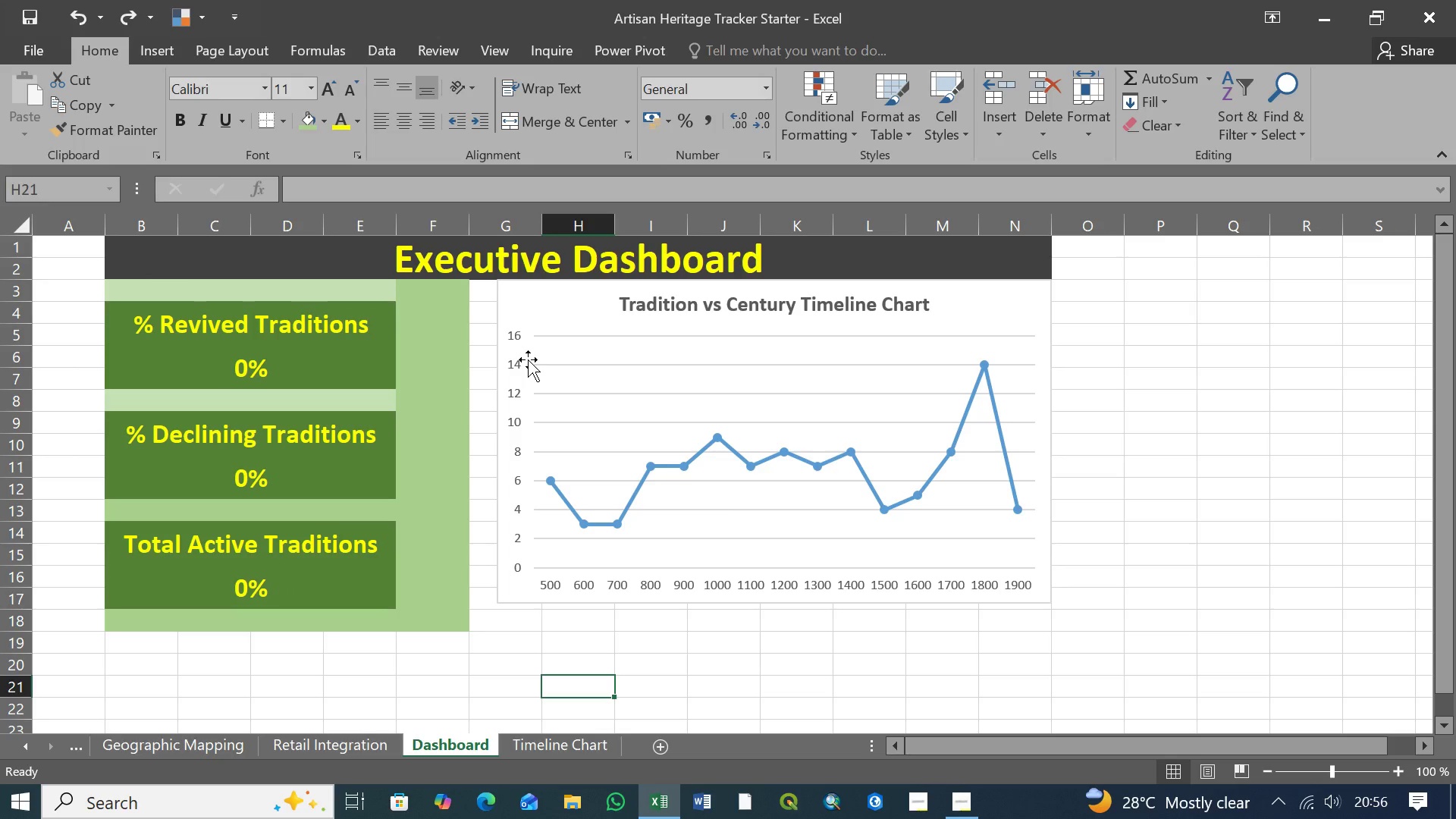 
left_click([535, 329])
 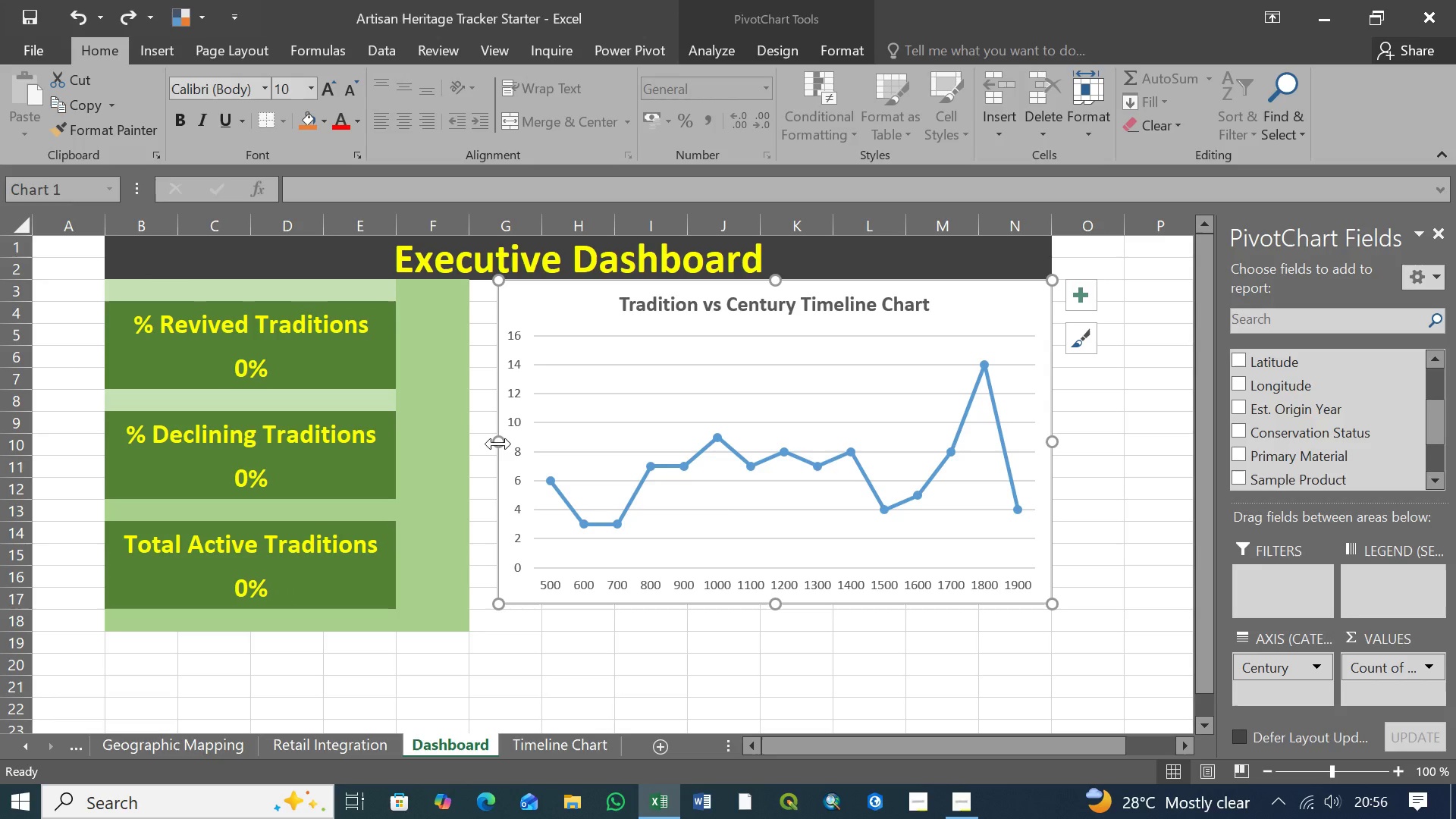 
left_click_drag(start_coordinate=[497, 443], to_coordinate=[416, 439])
 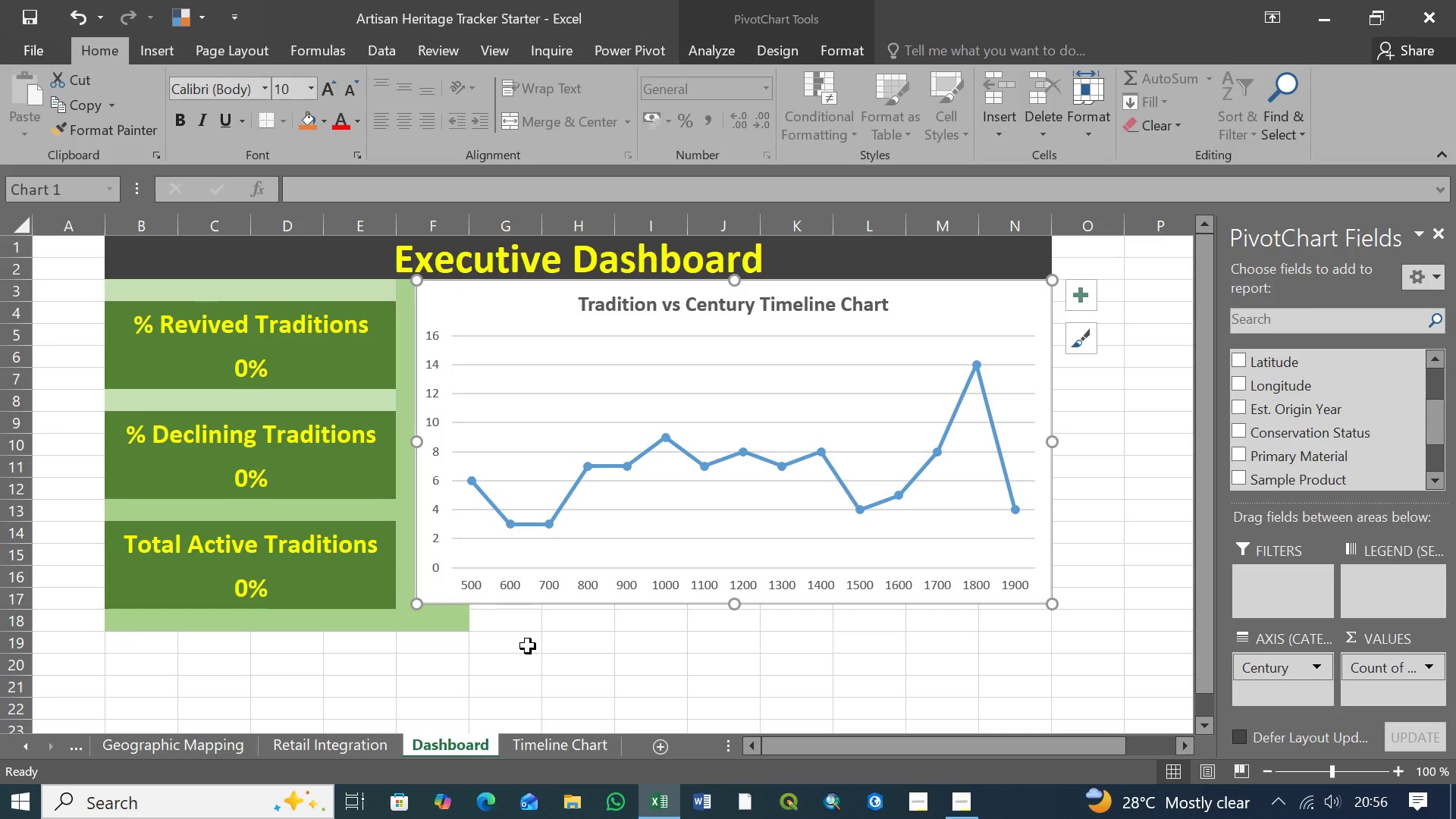 
left_click([528, 646])
 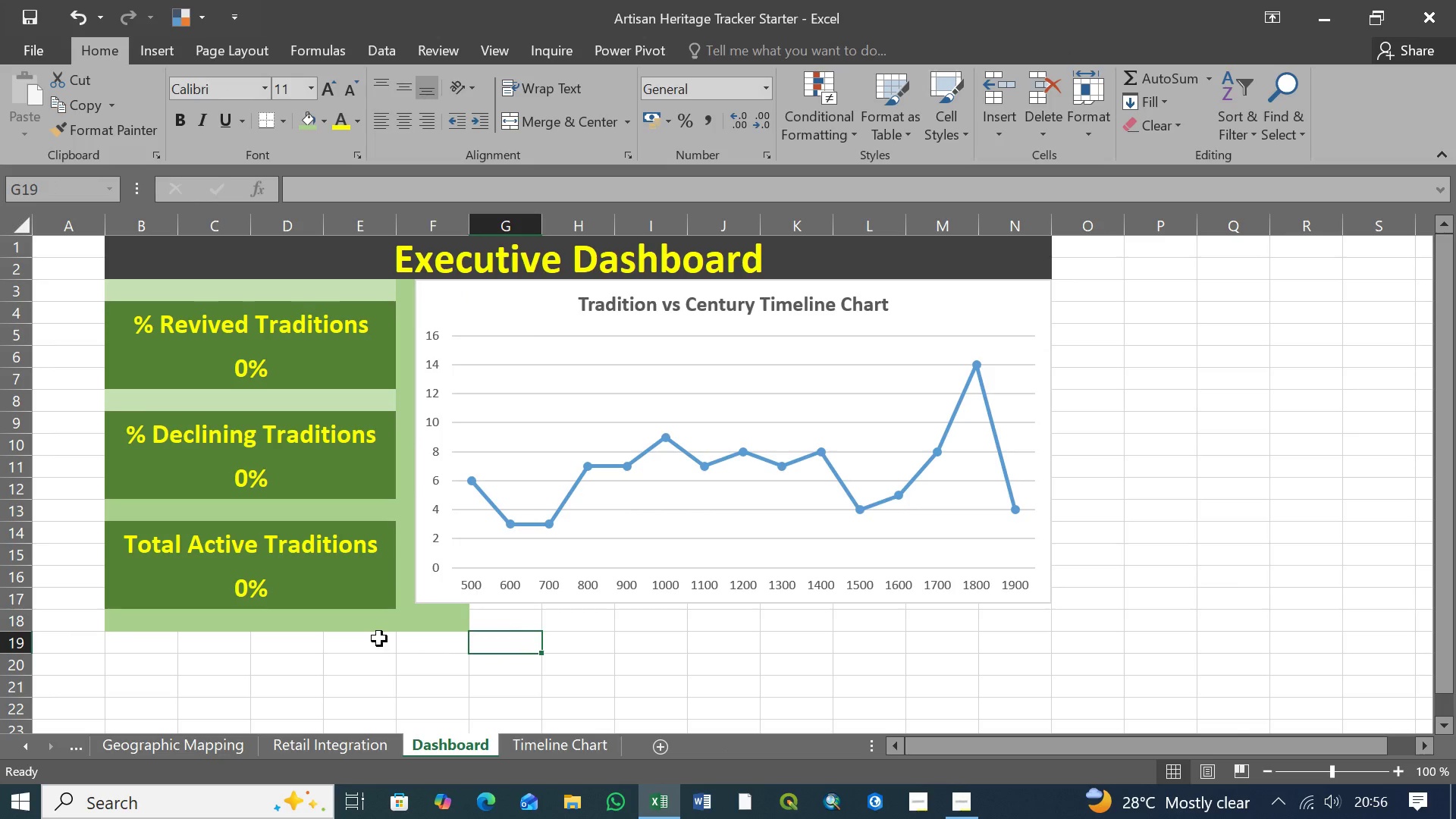 
left_click([405, 621])
 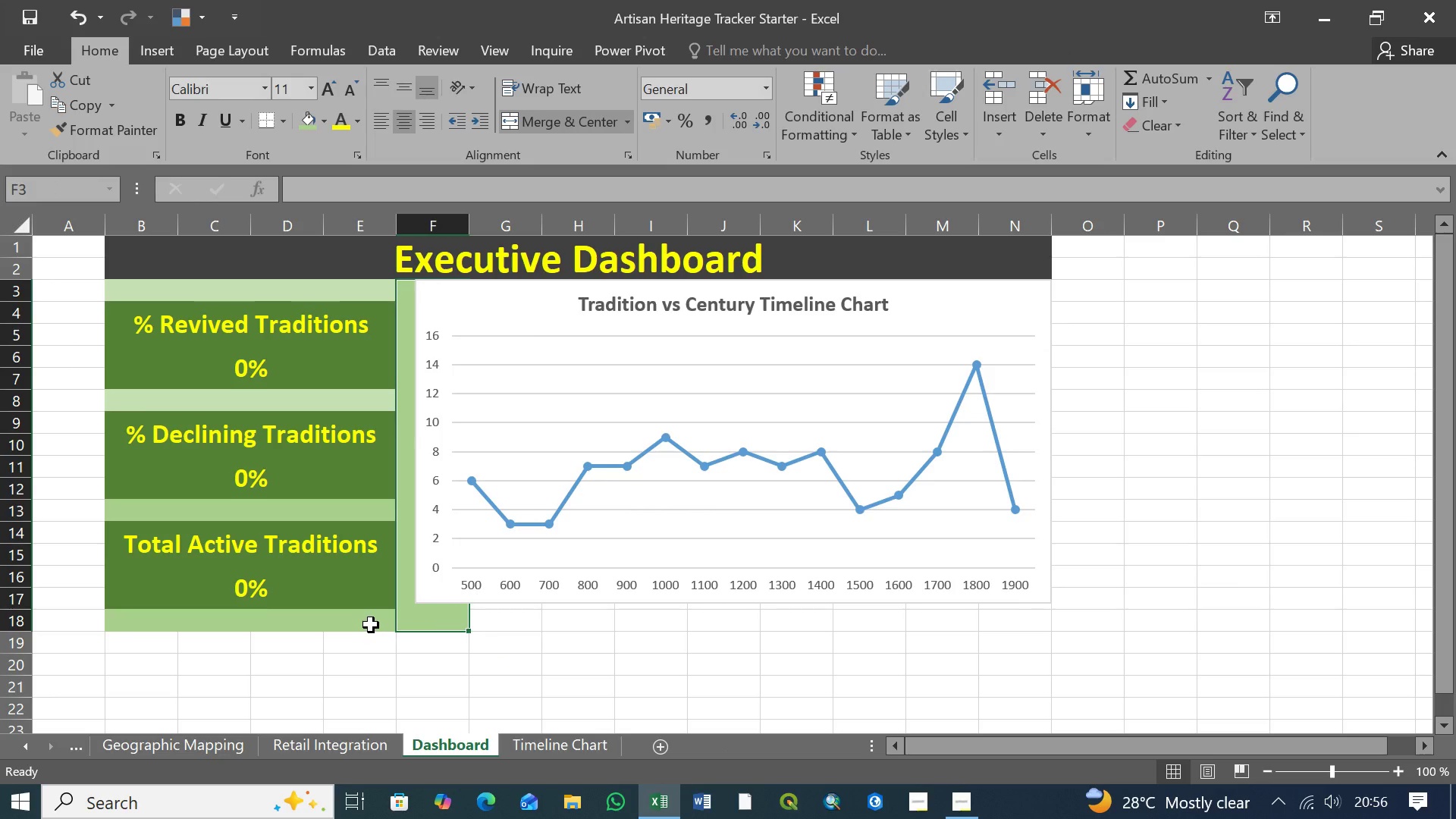 
left_click([366, 626])
 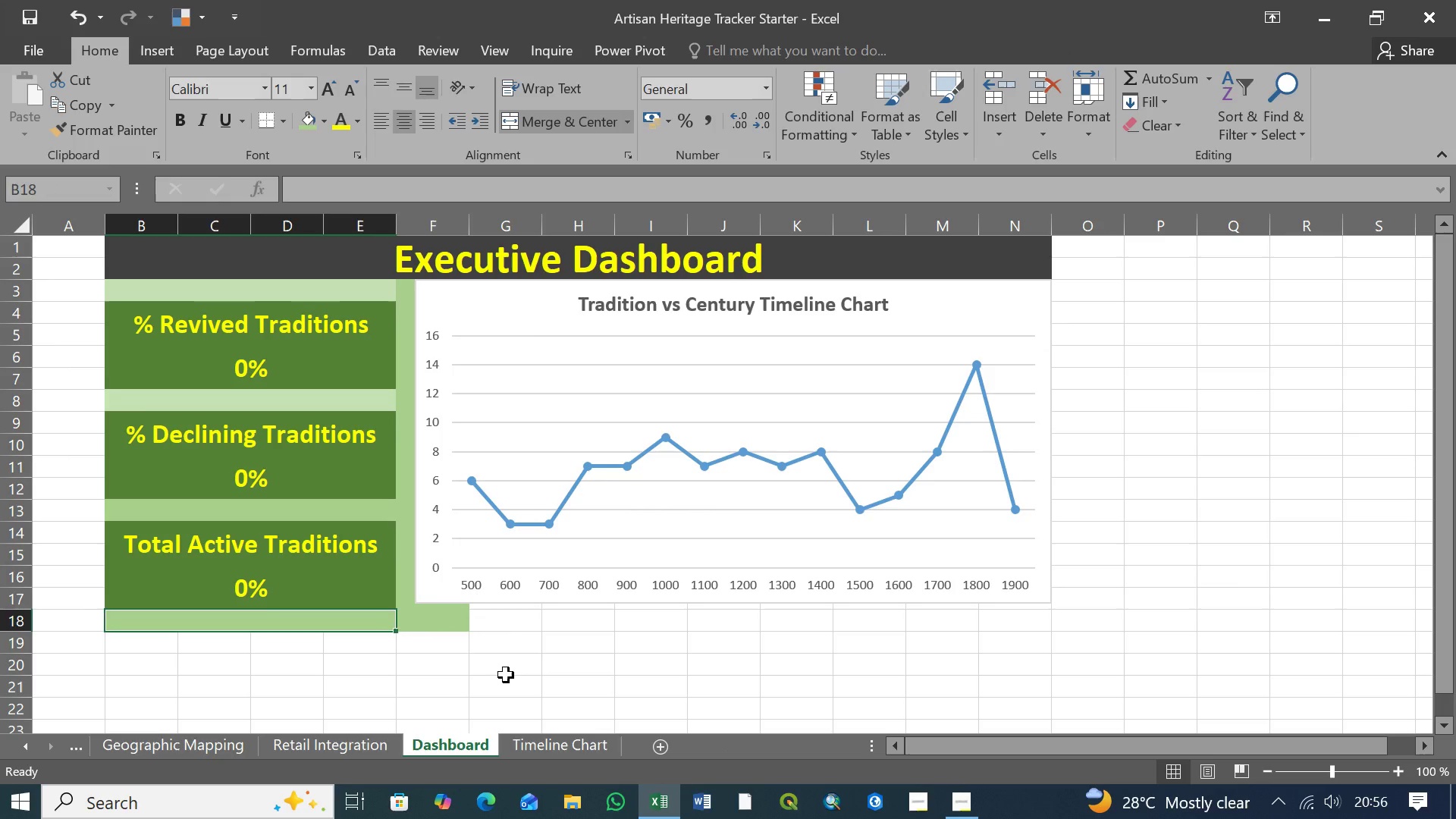 
left_click([507, 675])
 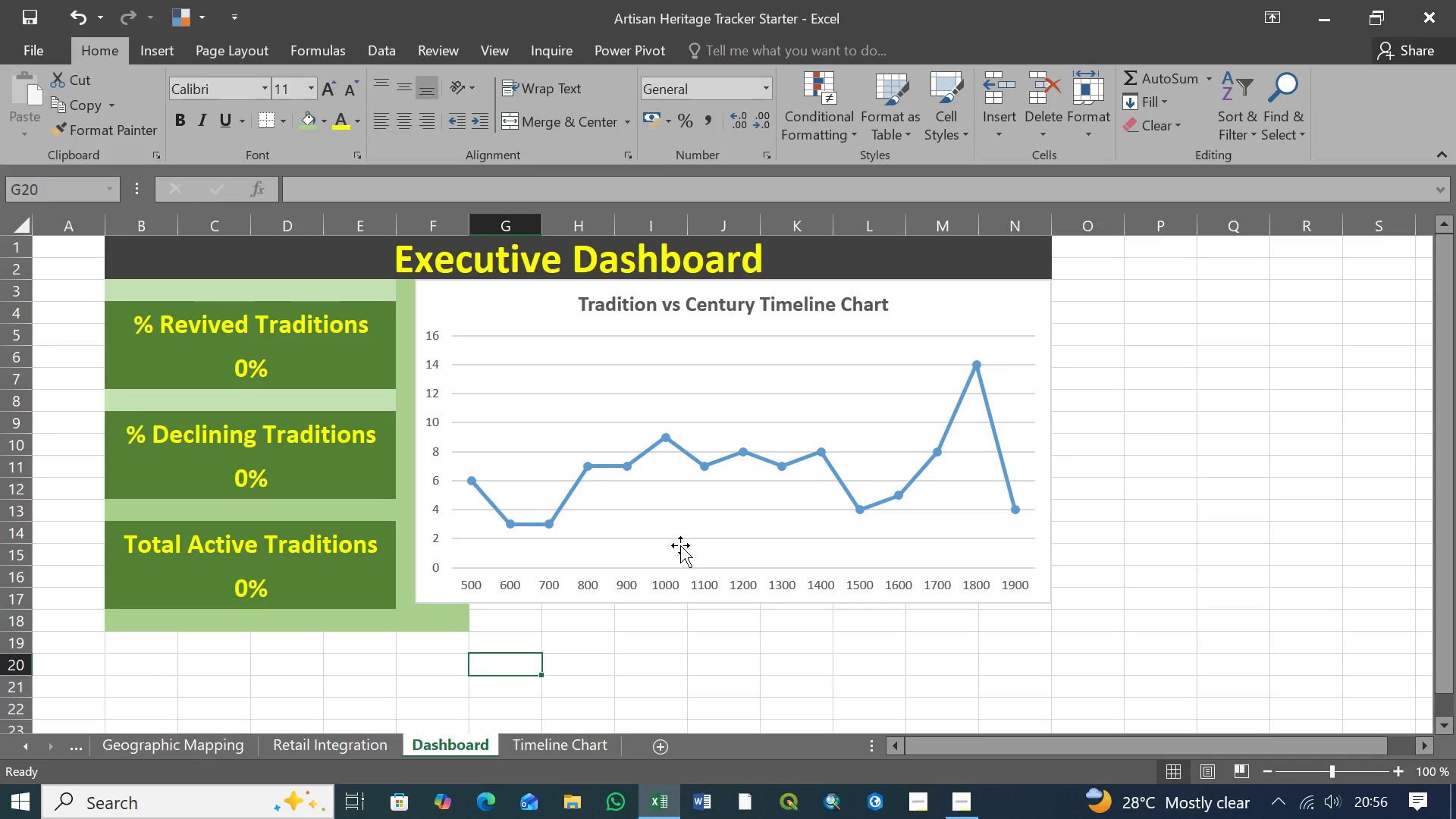 
left_click([445, 583])
 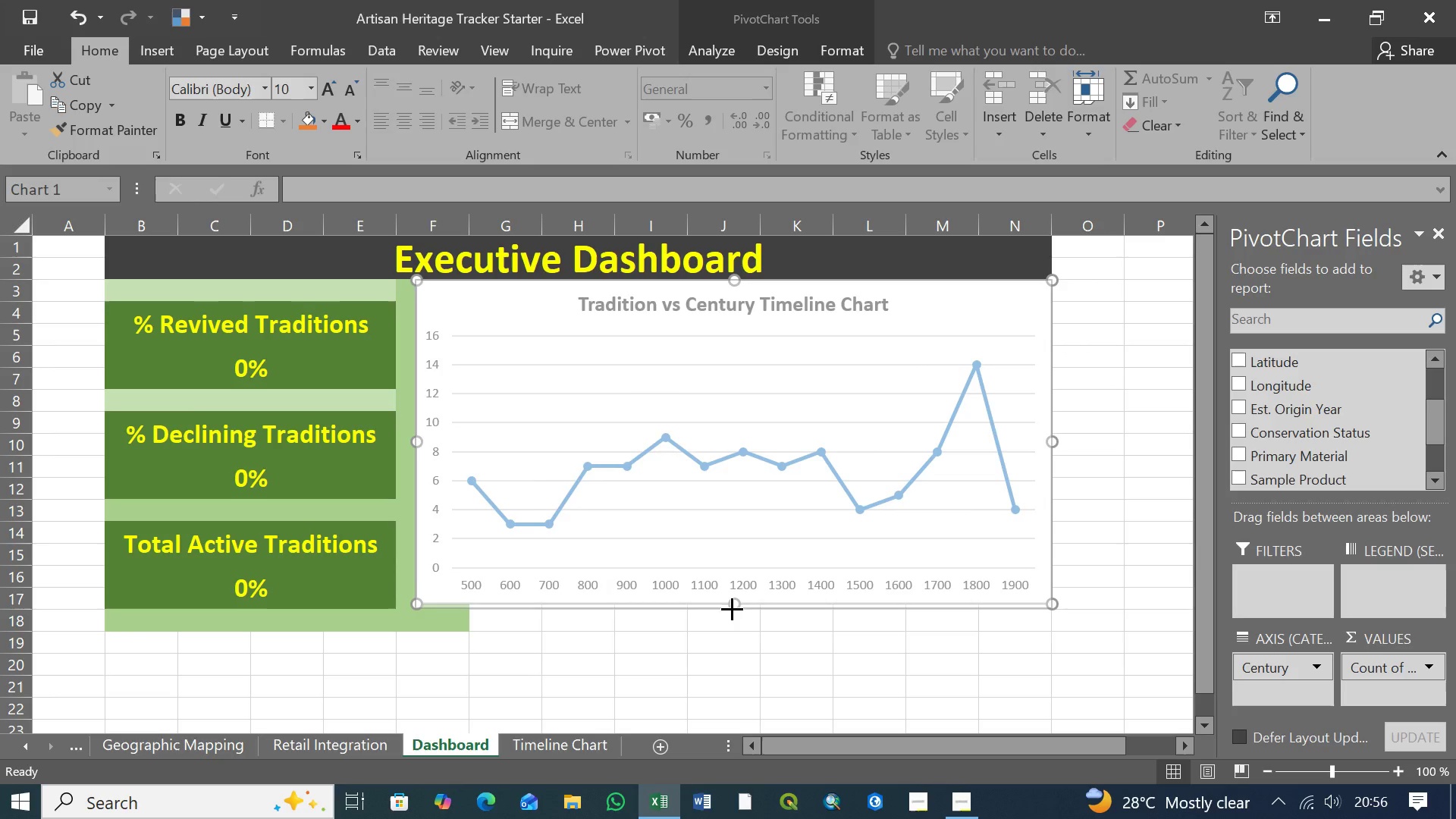 
wait(6.38)
 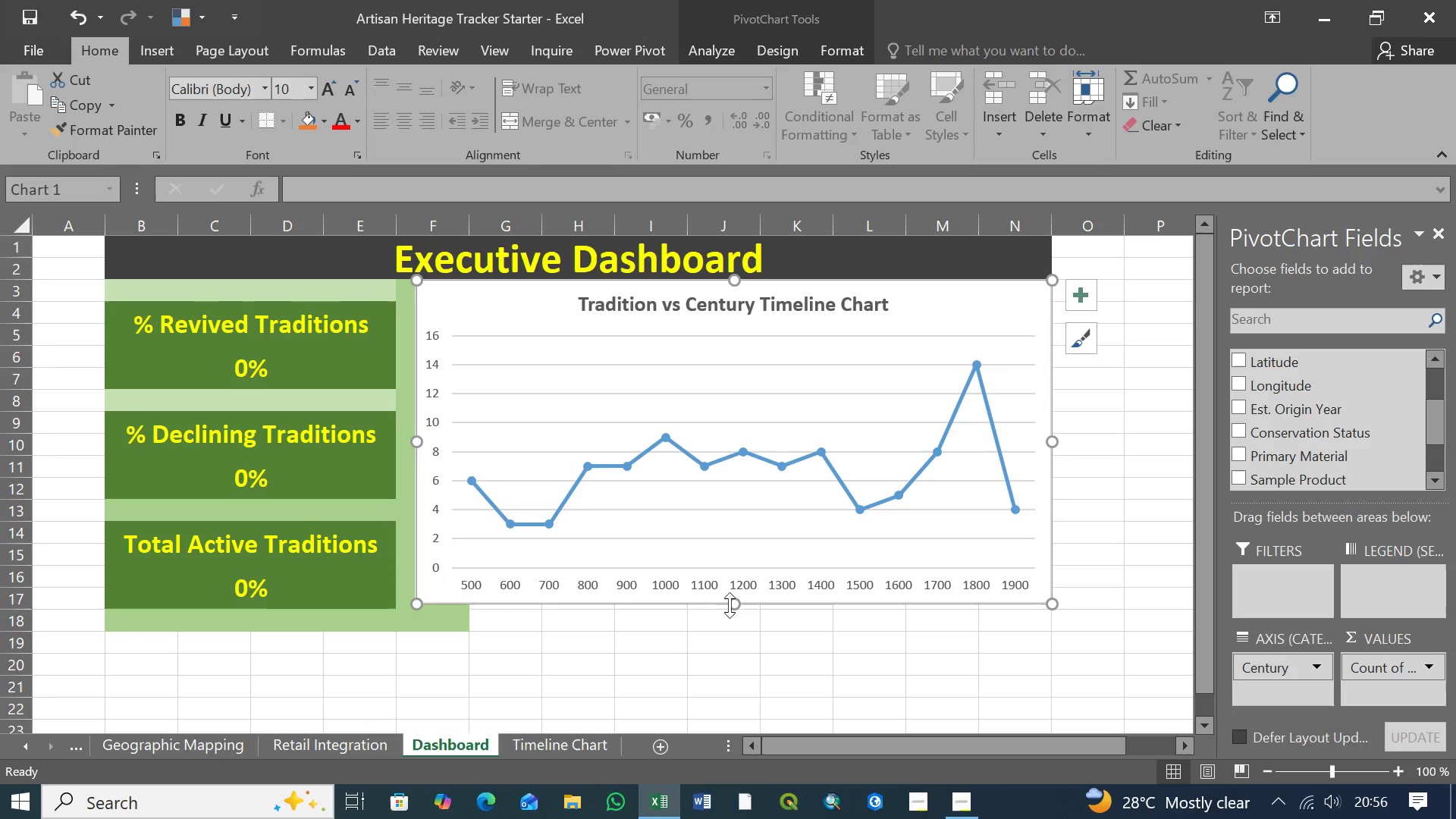 
left_click([530, 662])
 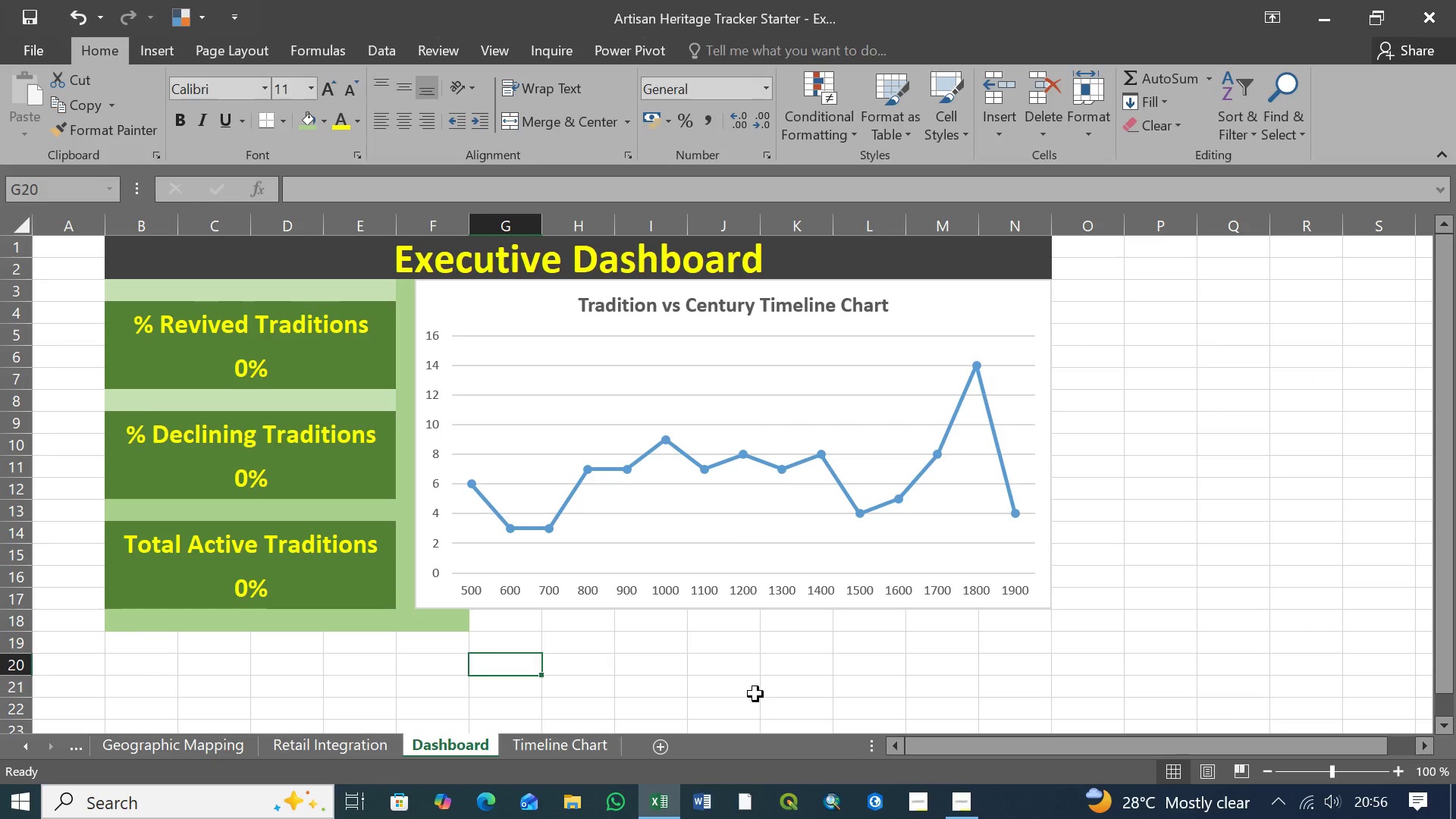 
wait(7.8)
 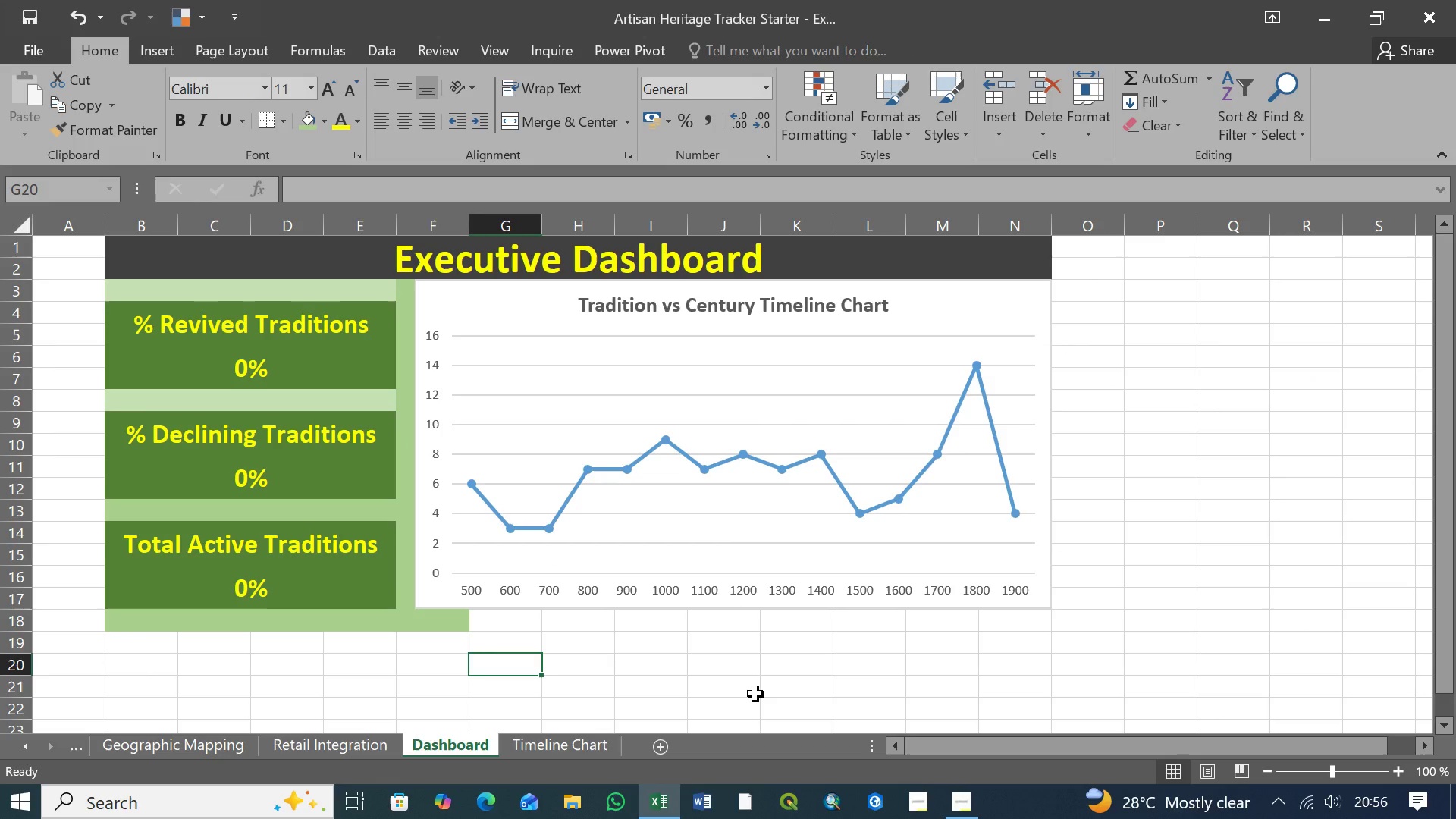 
scroll: coordinate [681, 667], scroll_direction: down, amount: 3.0
 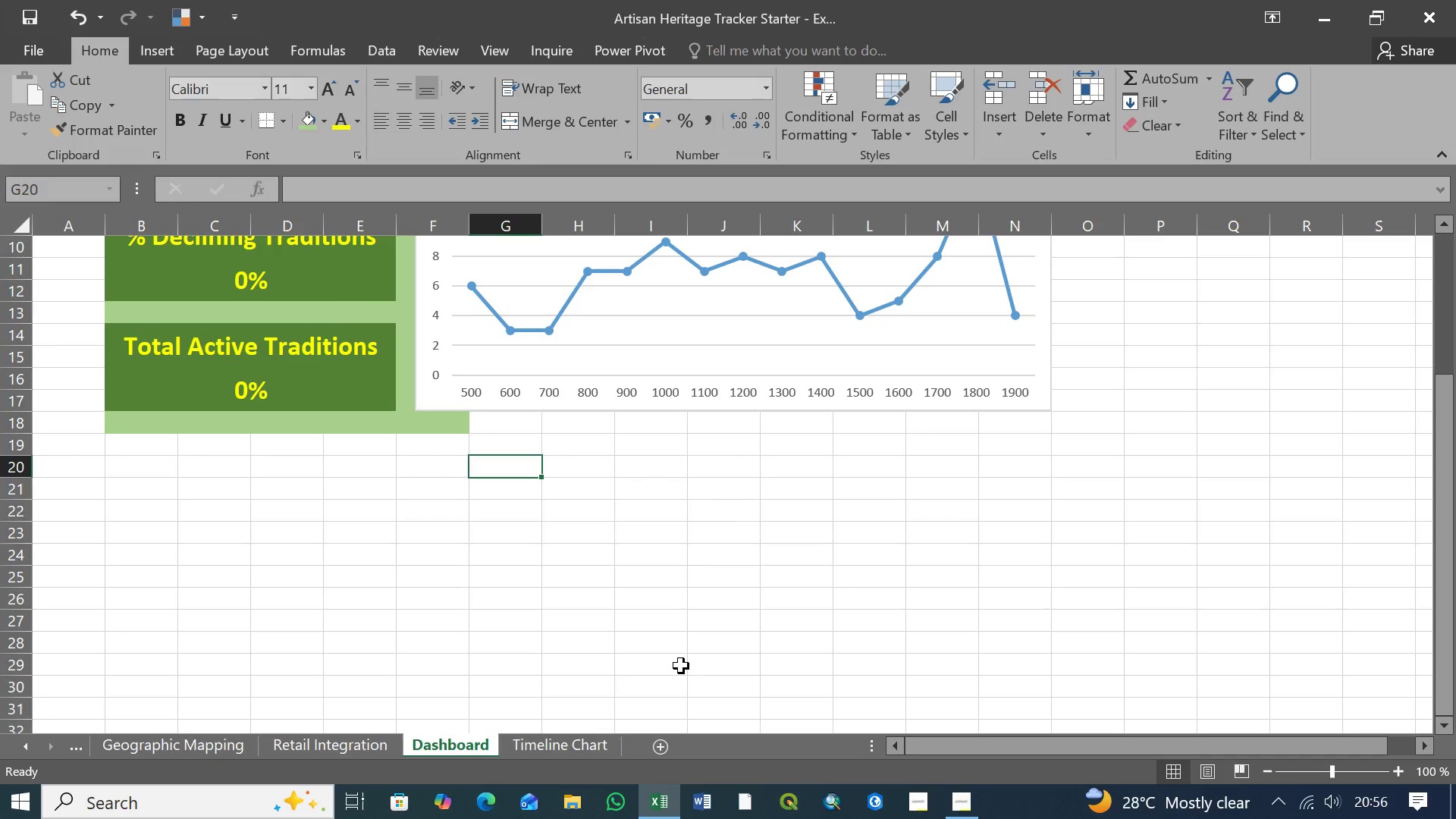 
scroll: coordinate [682, 665], scroll_direction: up, amount: 25.0
 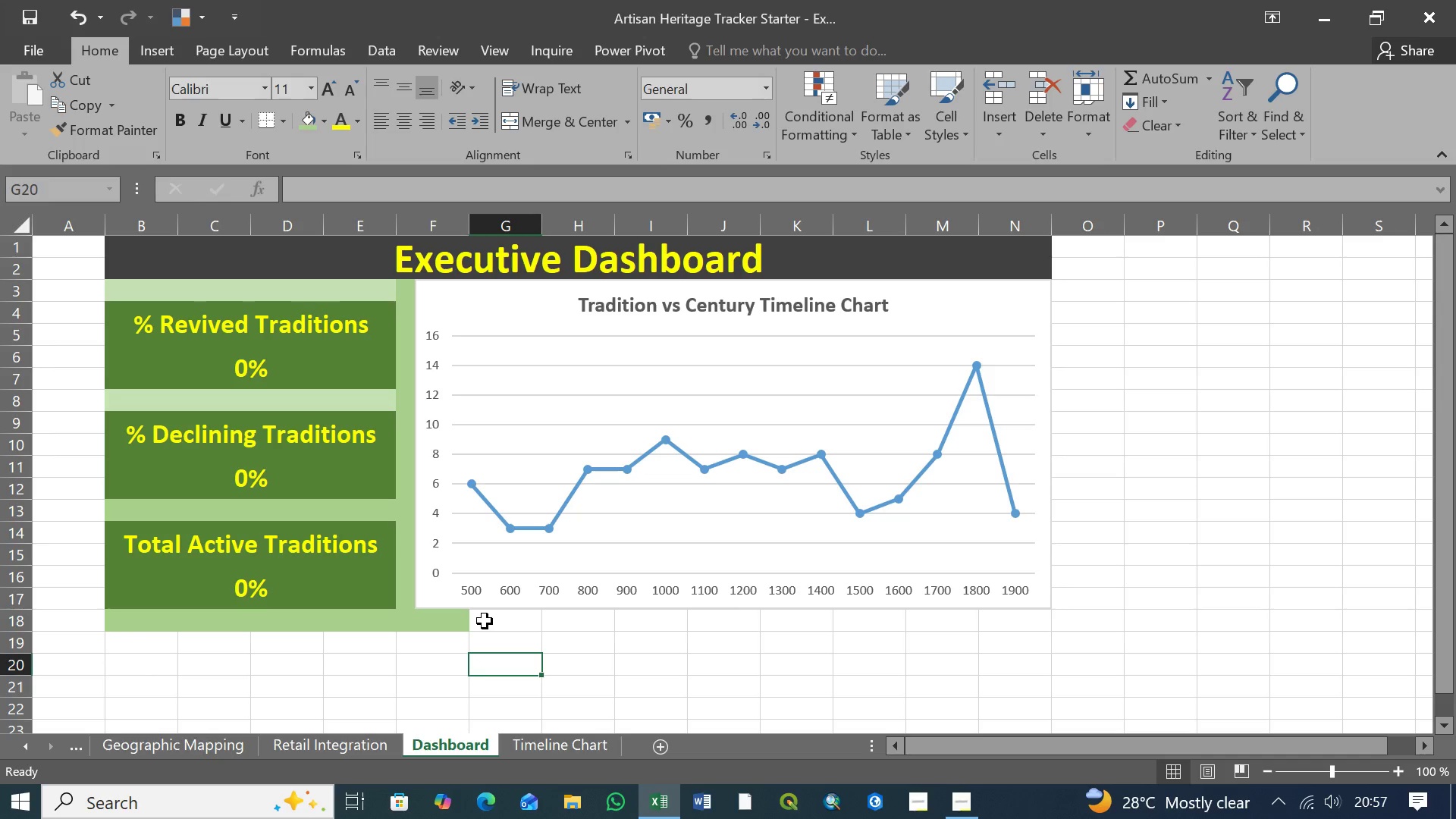 
wait(16.47)
 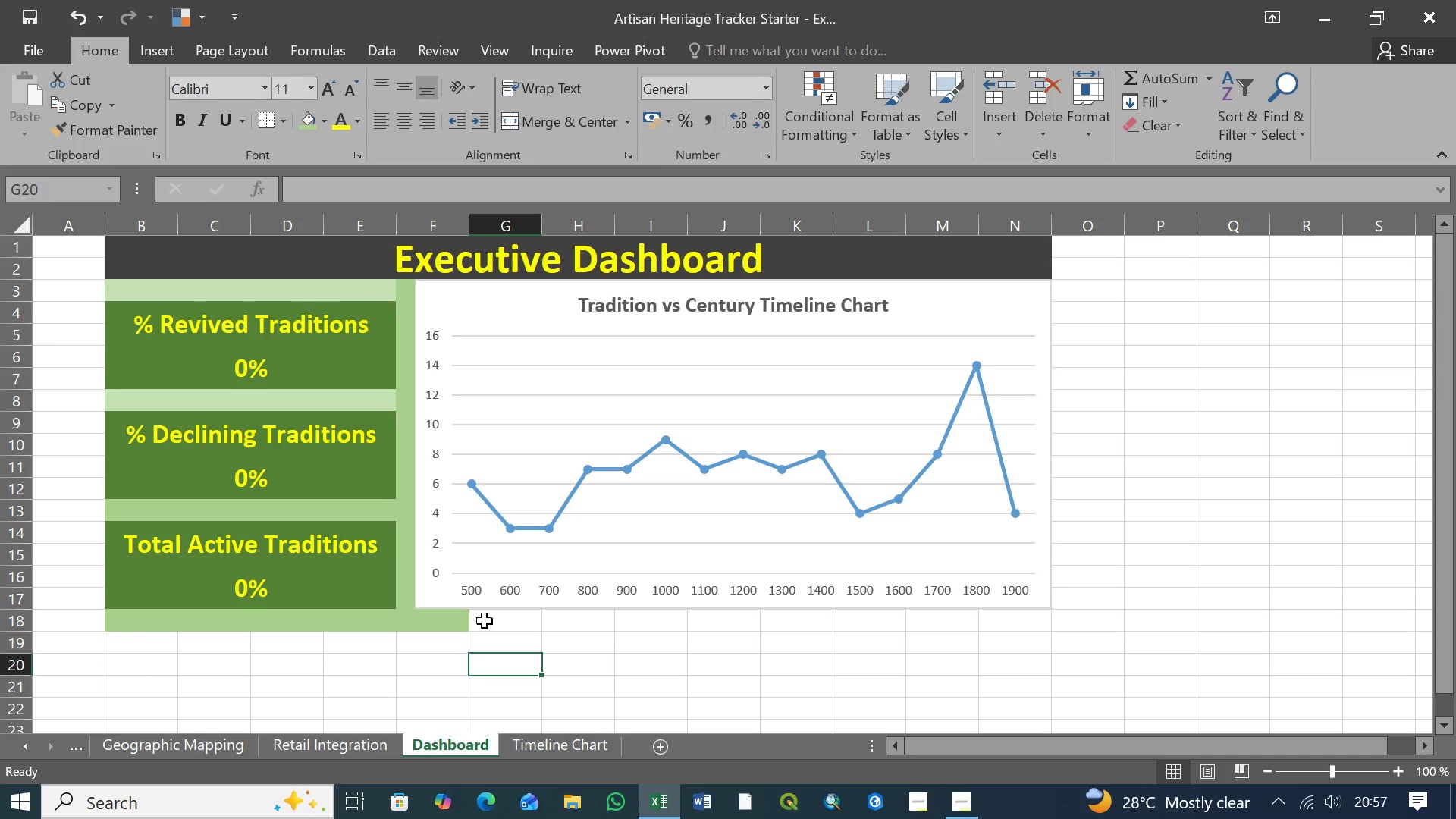 
left_click([522, 600])
 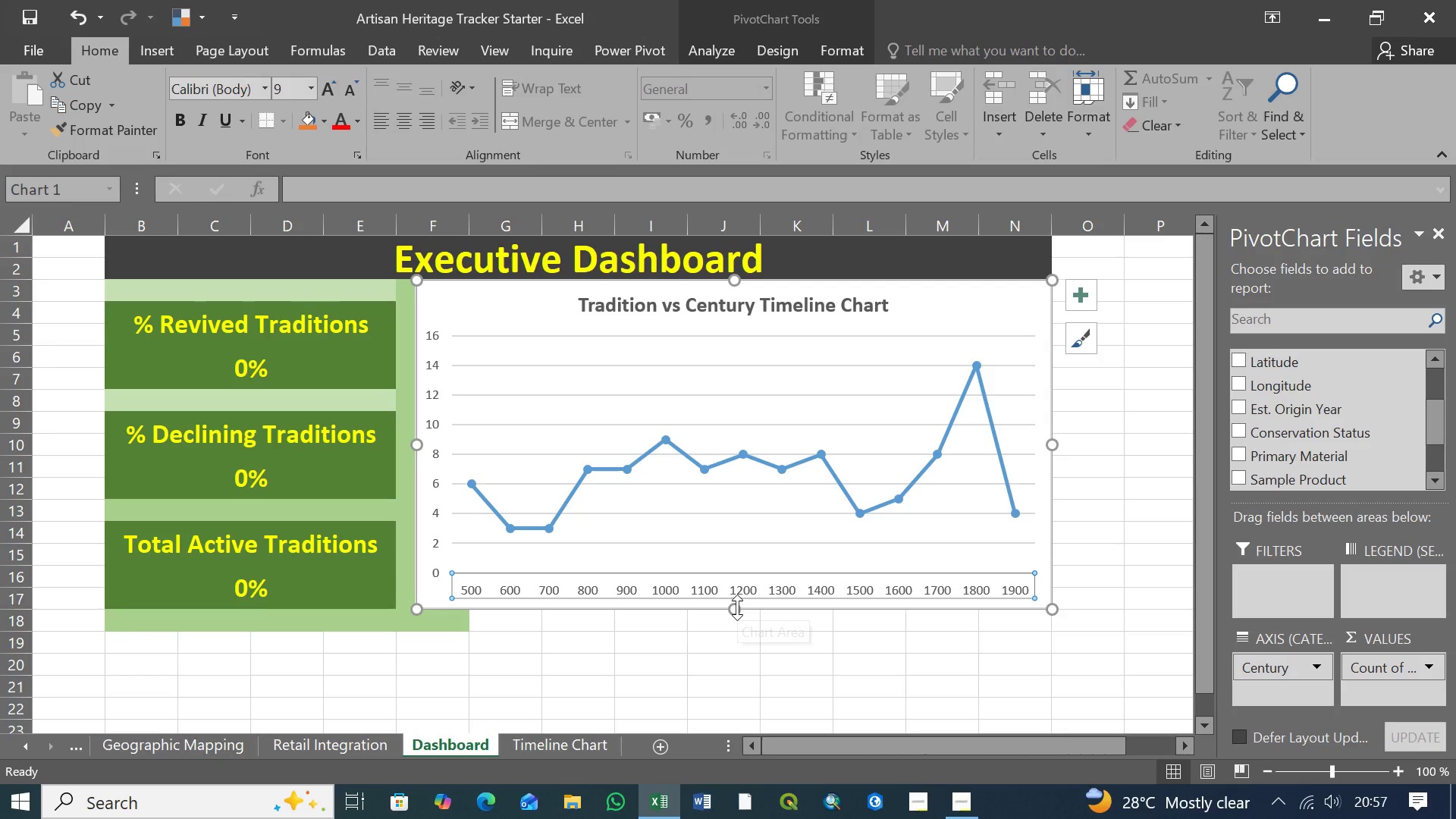 
left_click_drag(start_coordinate=[737, 607], to_coordinate=[736, 632])
 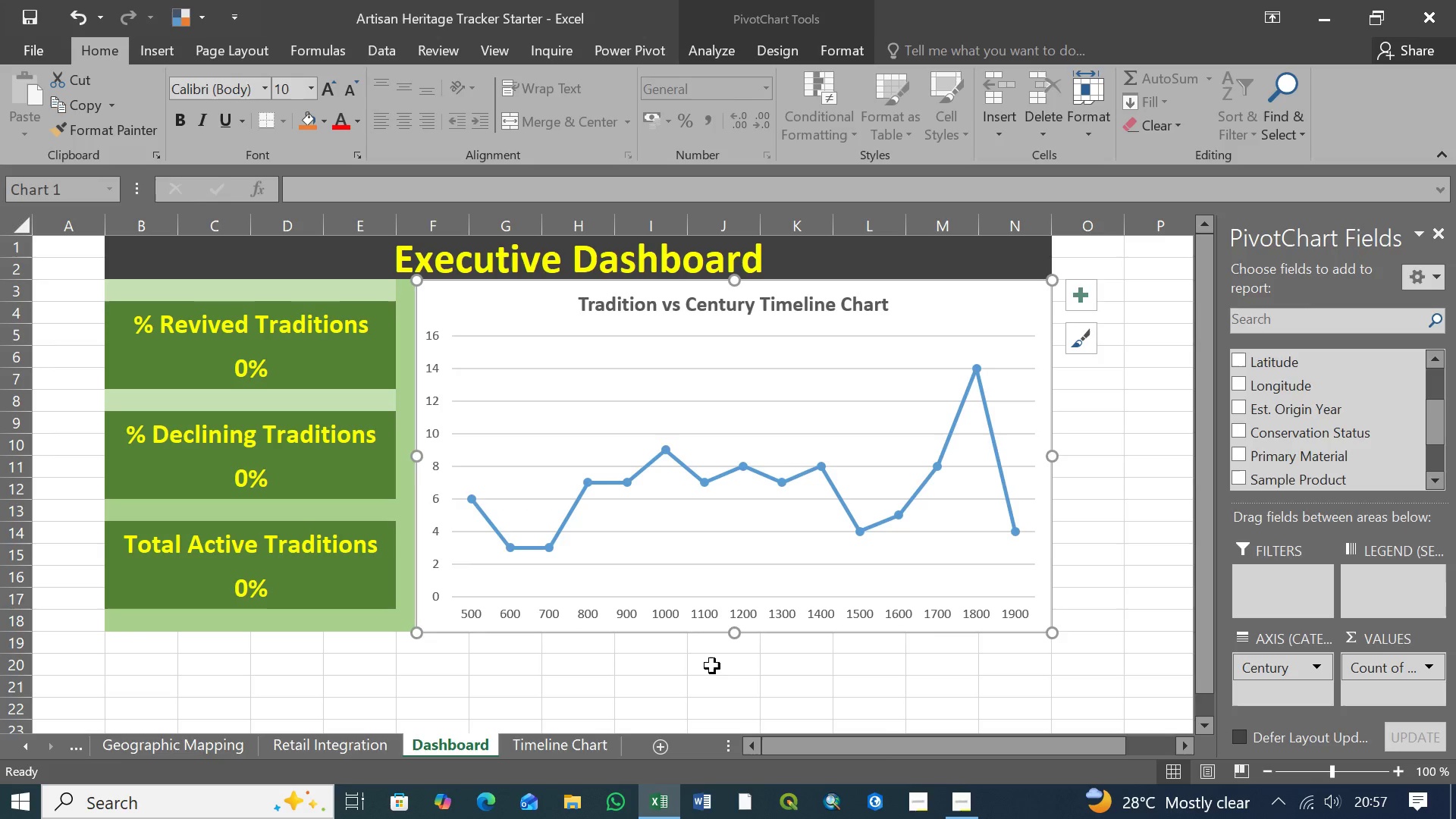 
left_click([712, 666])
 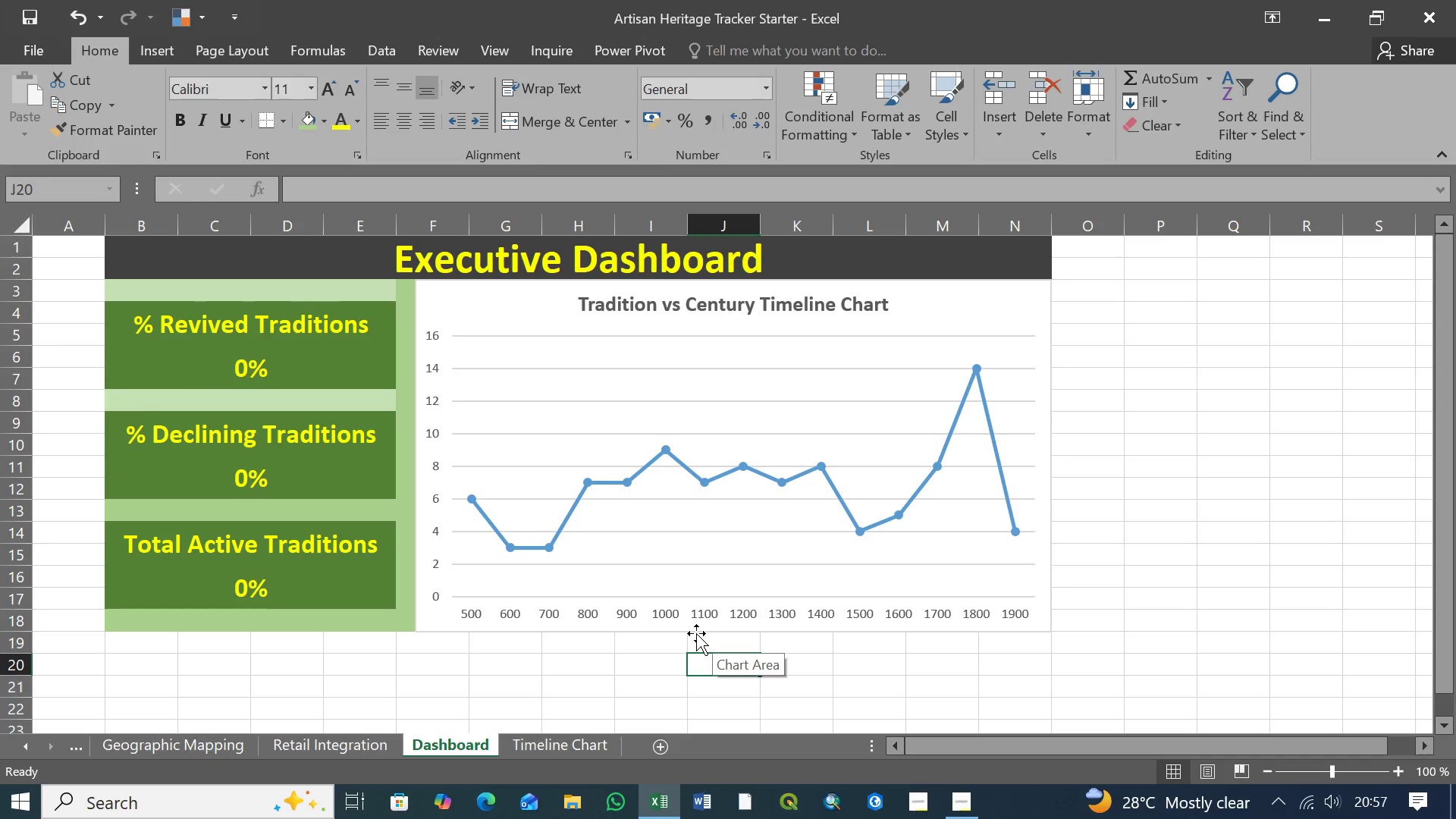 
wait(16.27)
 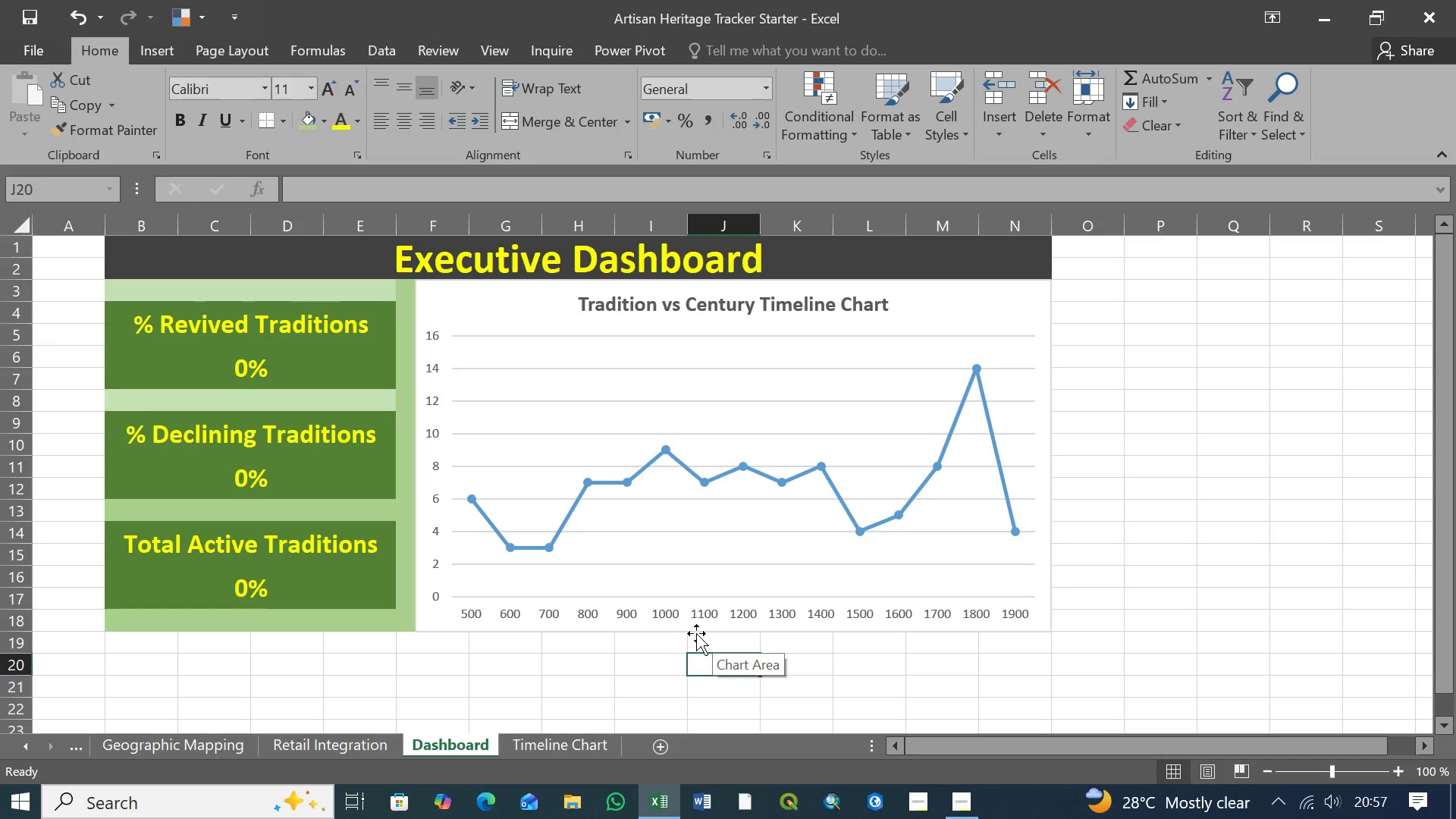 
left_click([653, 460])
 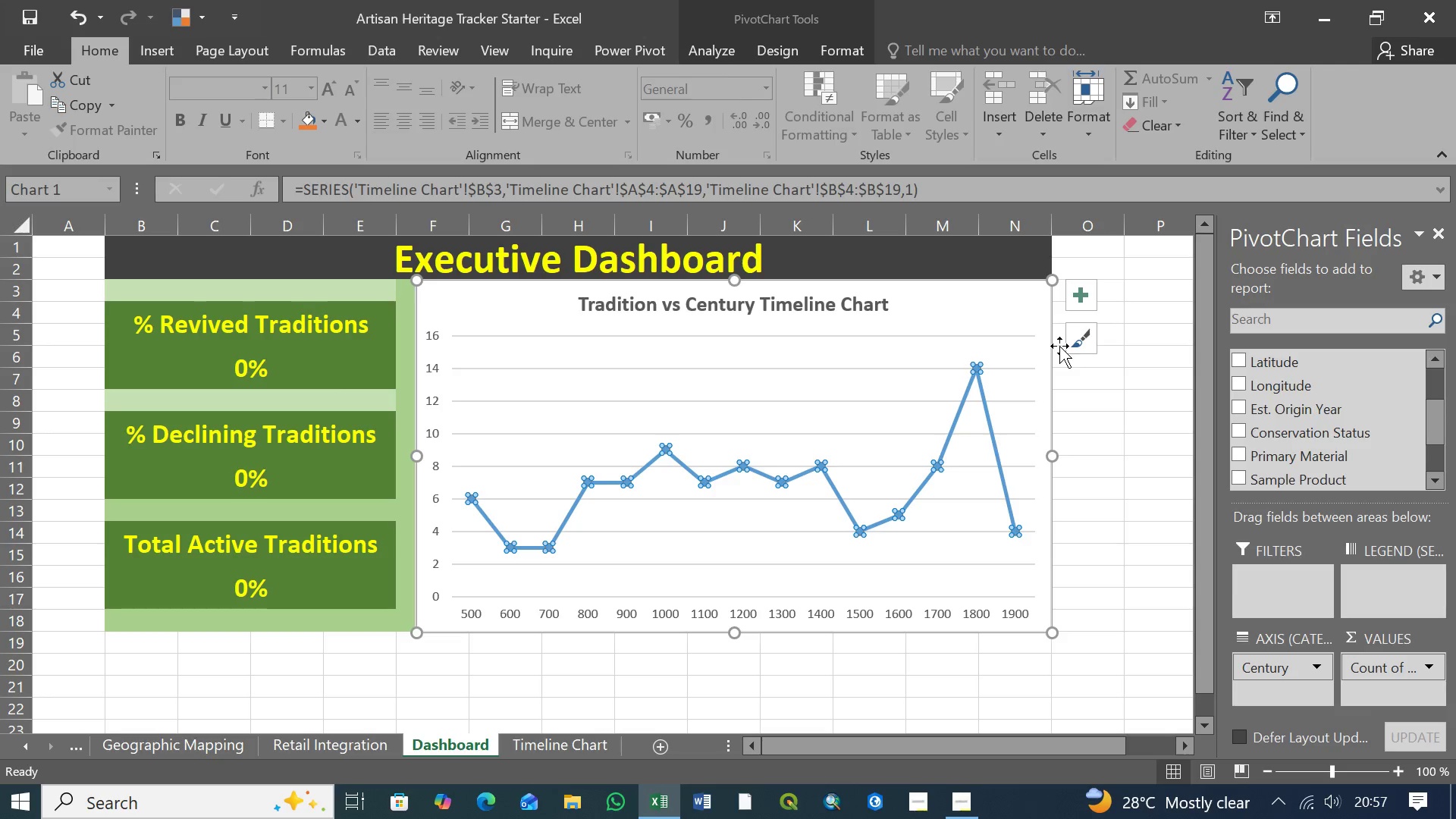 
left_click([1077, 342])
 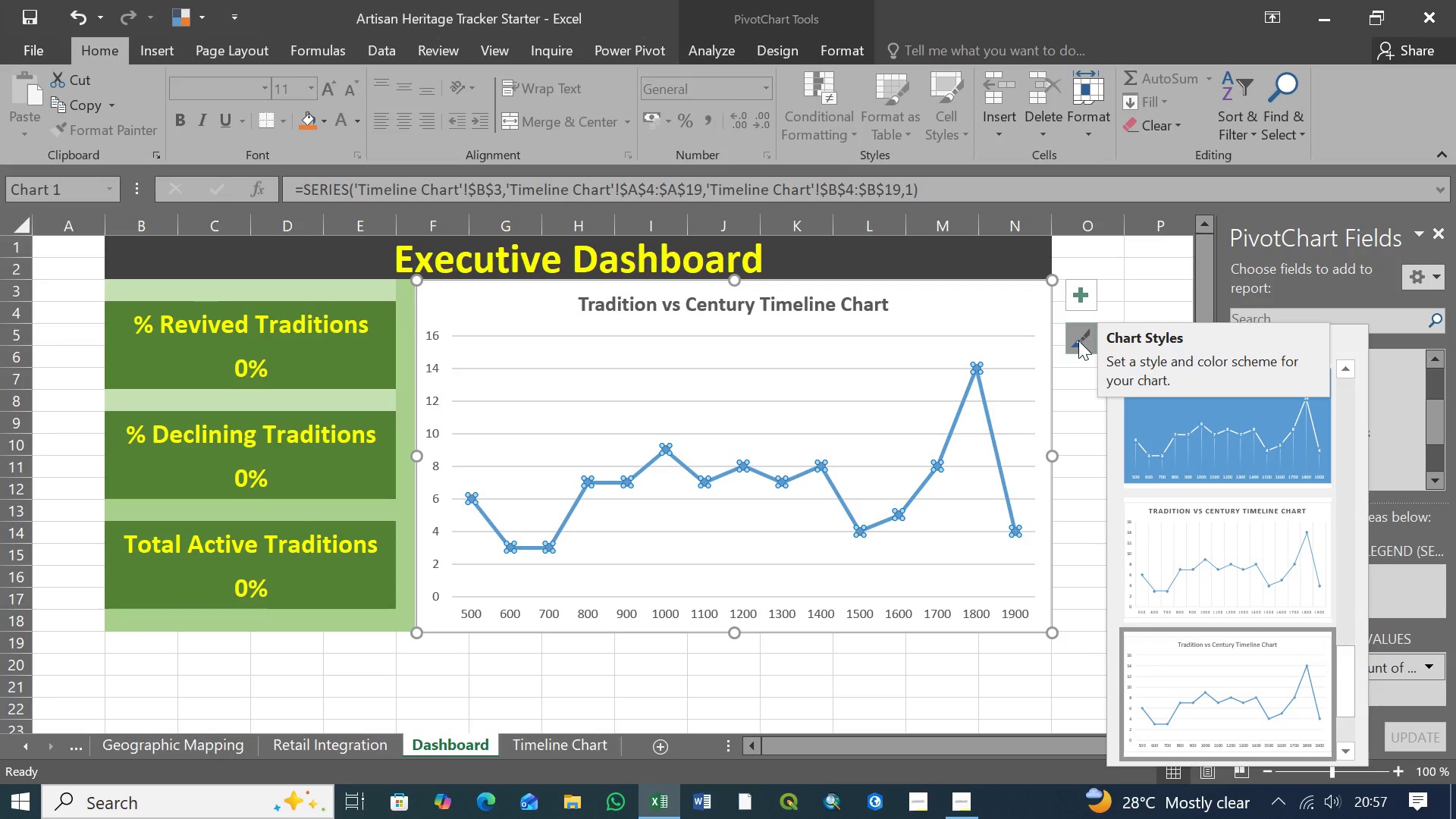 
wait(10.62)
 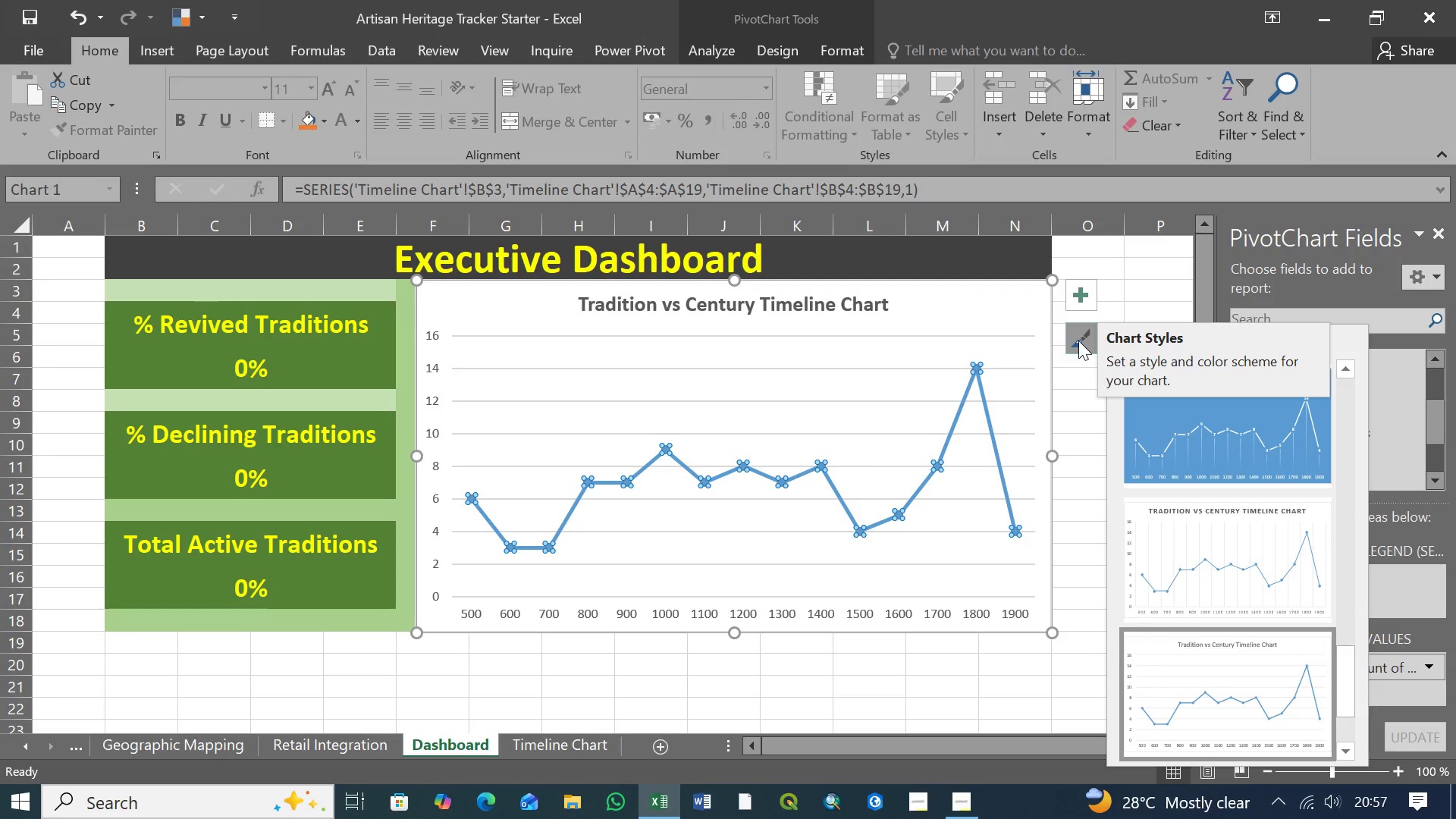 
left_click([1079, 340])
 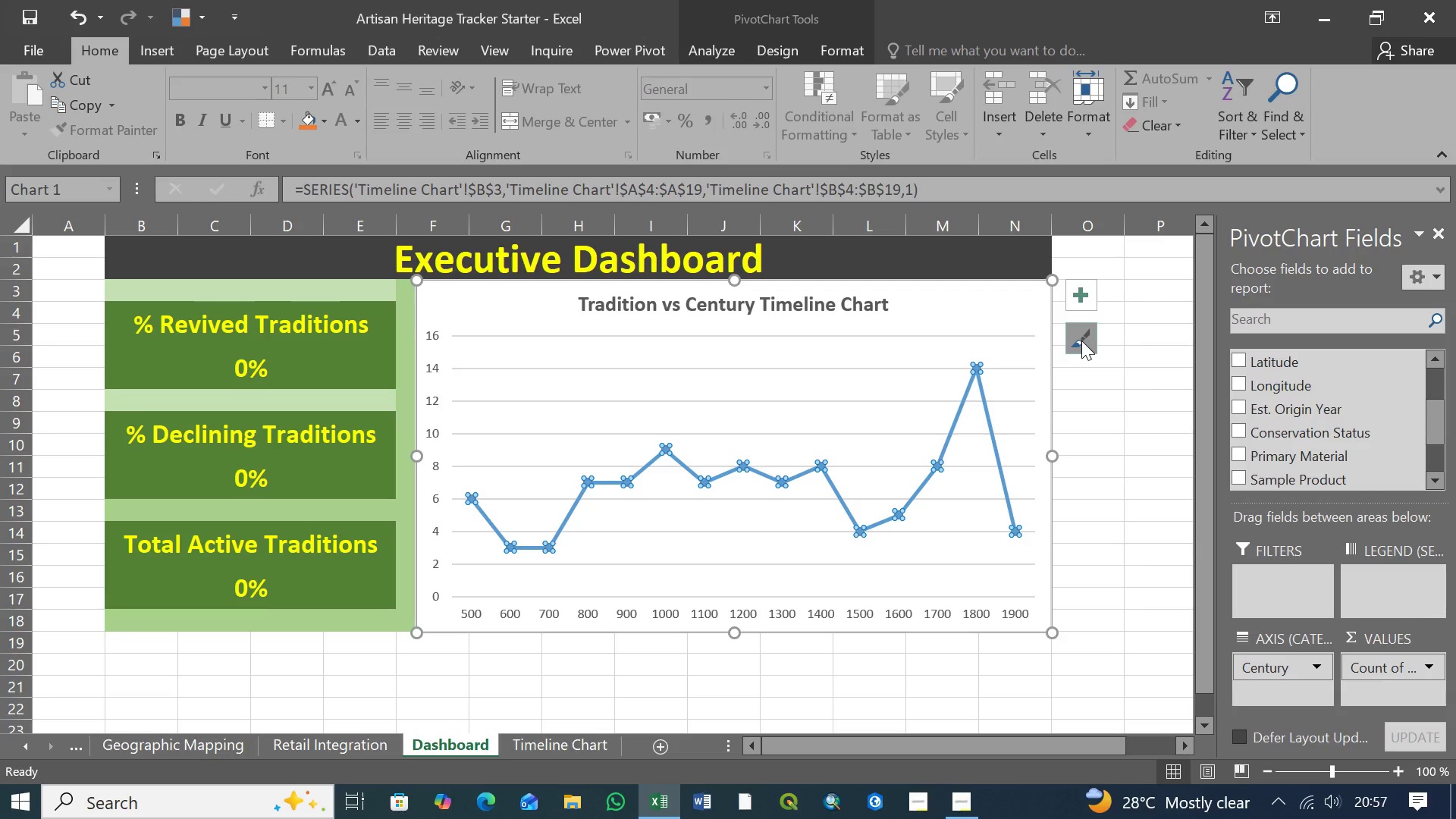 
wait(6.3)
 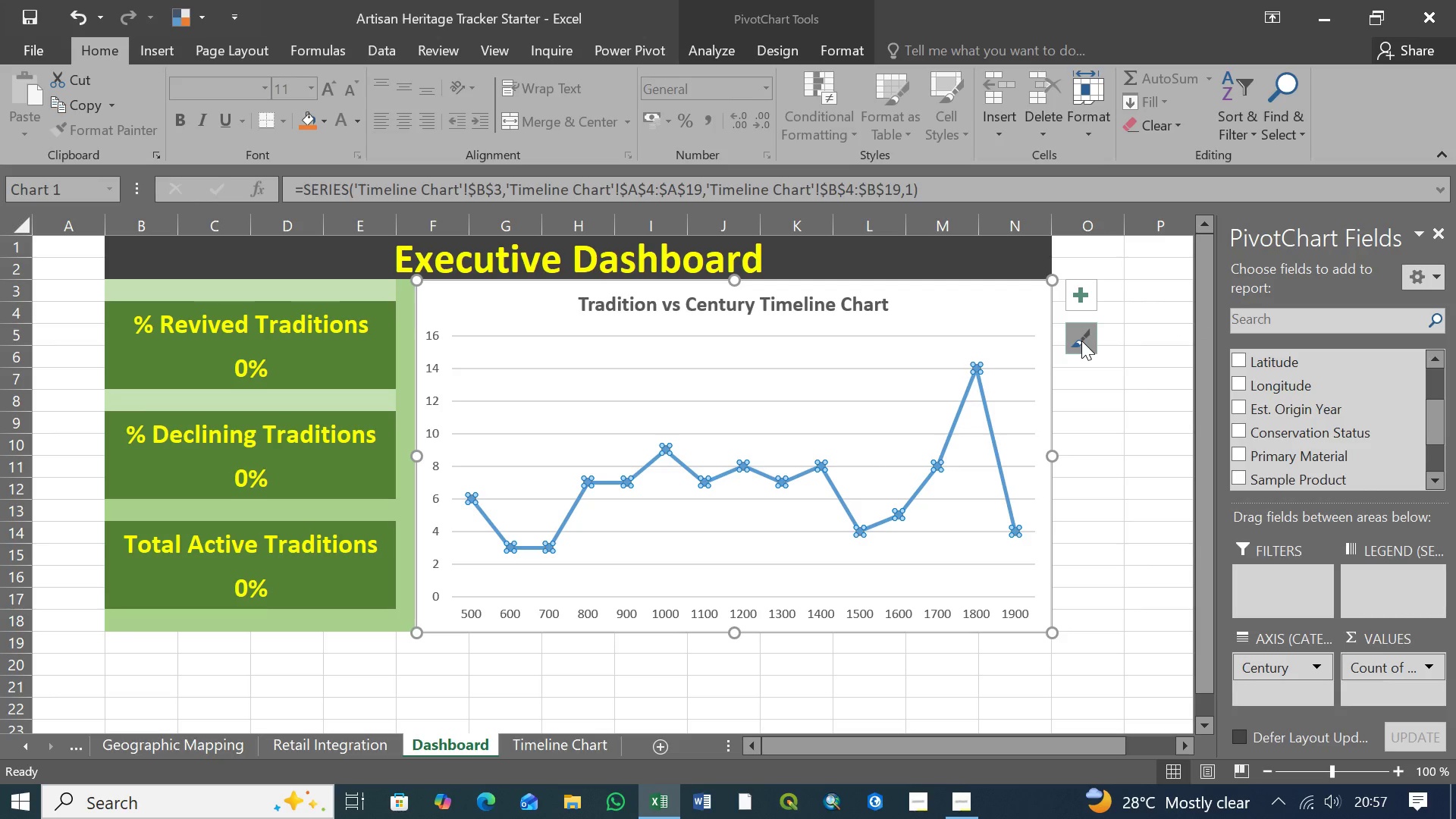 
left_click([1081, 340])
 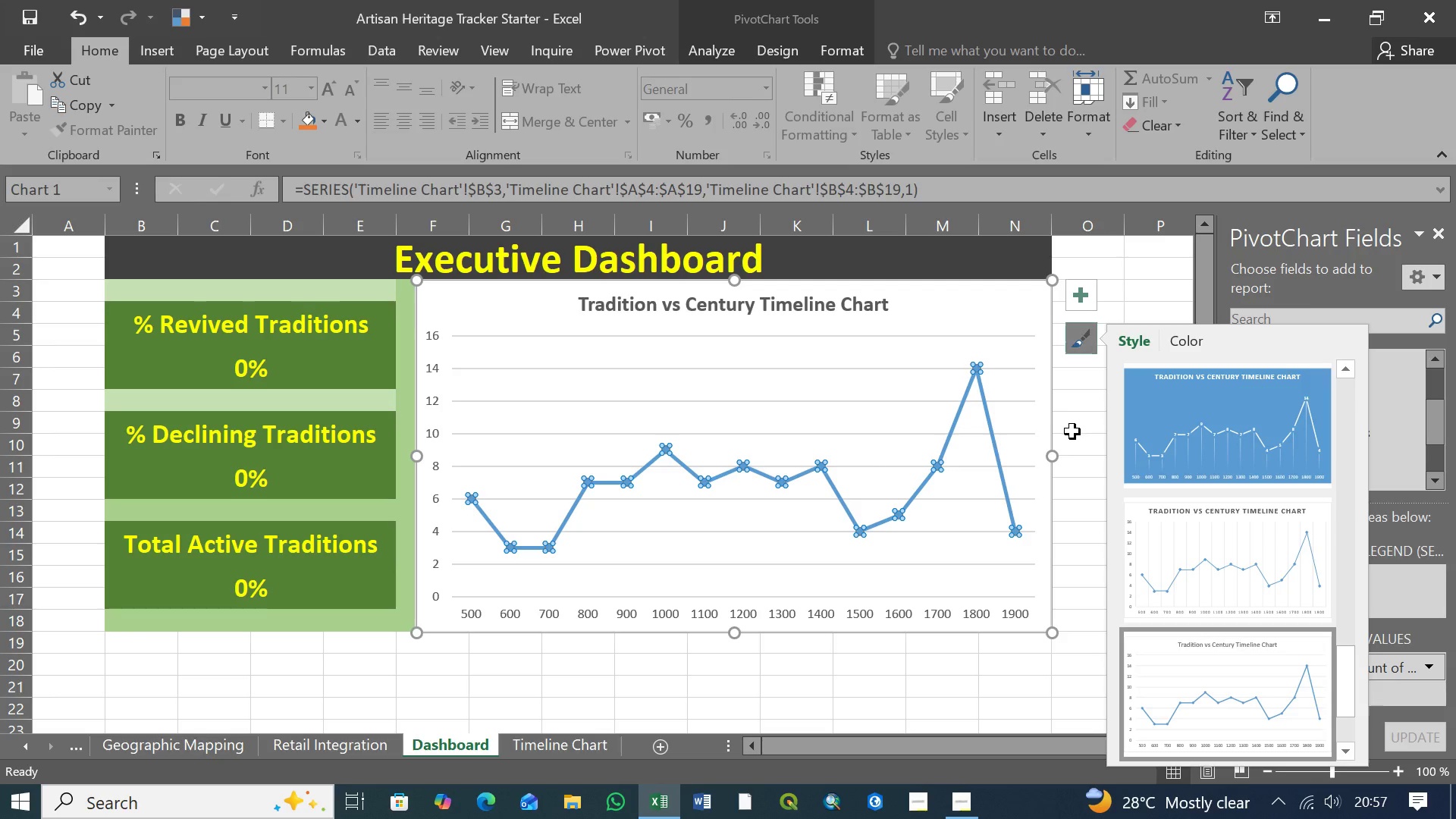 
wait(14.7)
 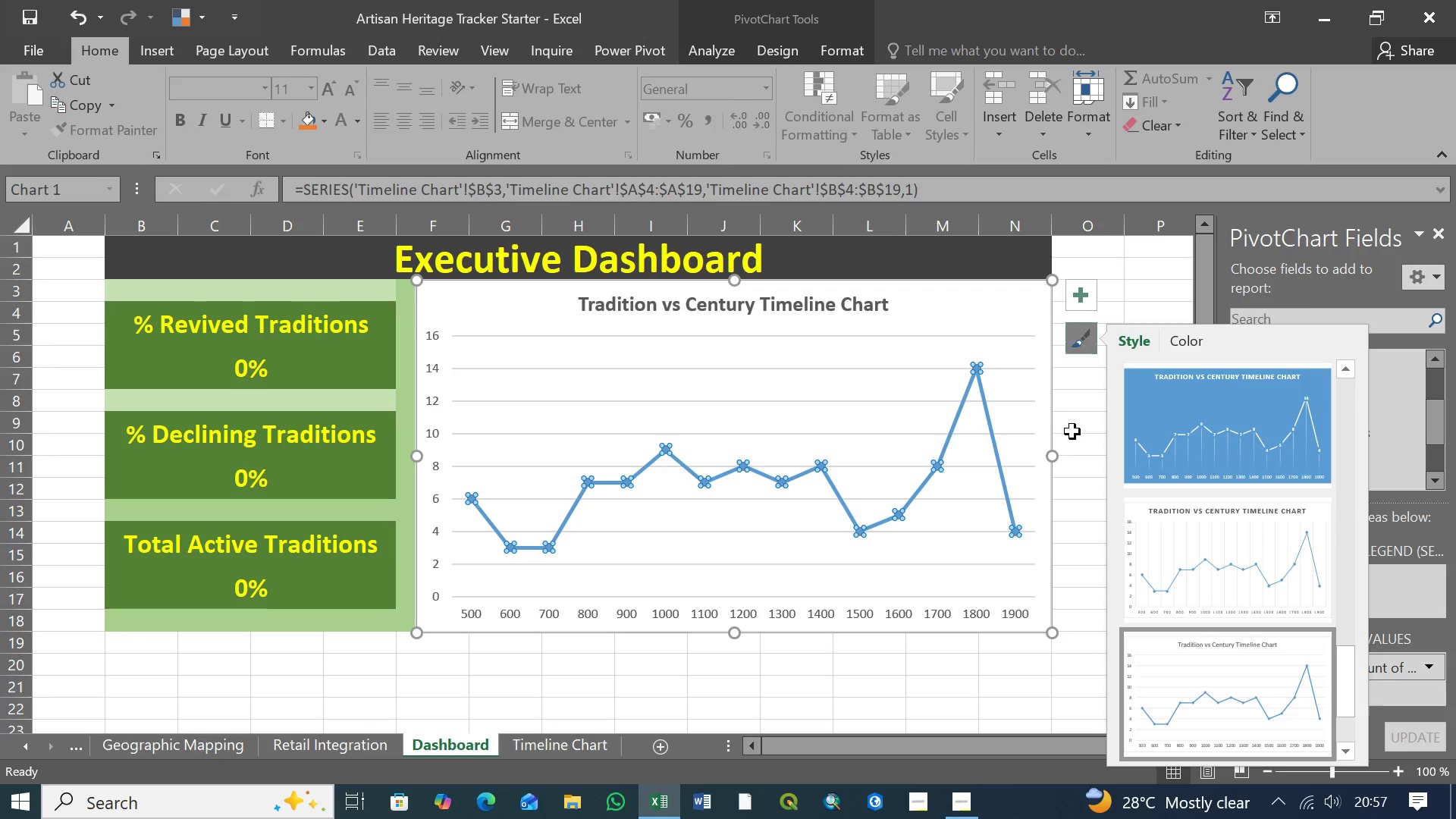 
right_click([1081, 339])
 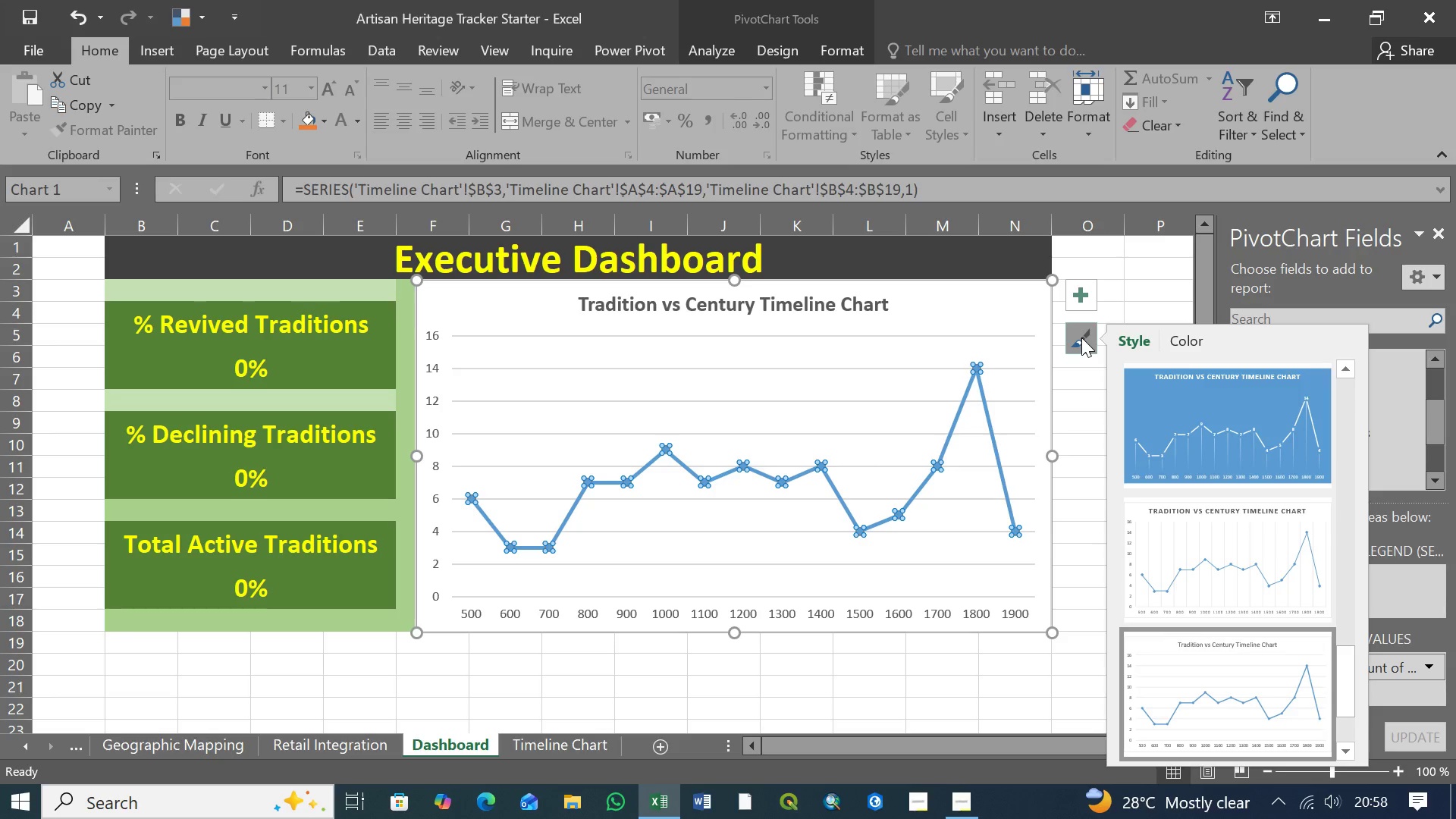 
left_click([1081, 337])
 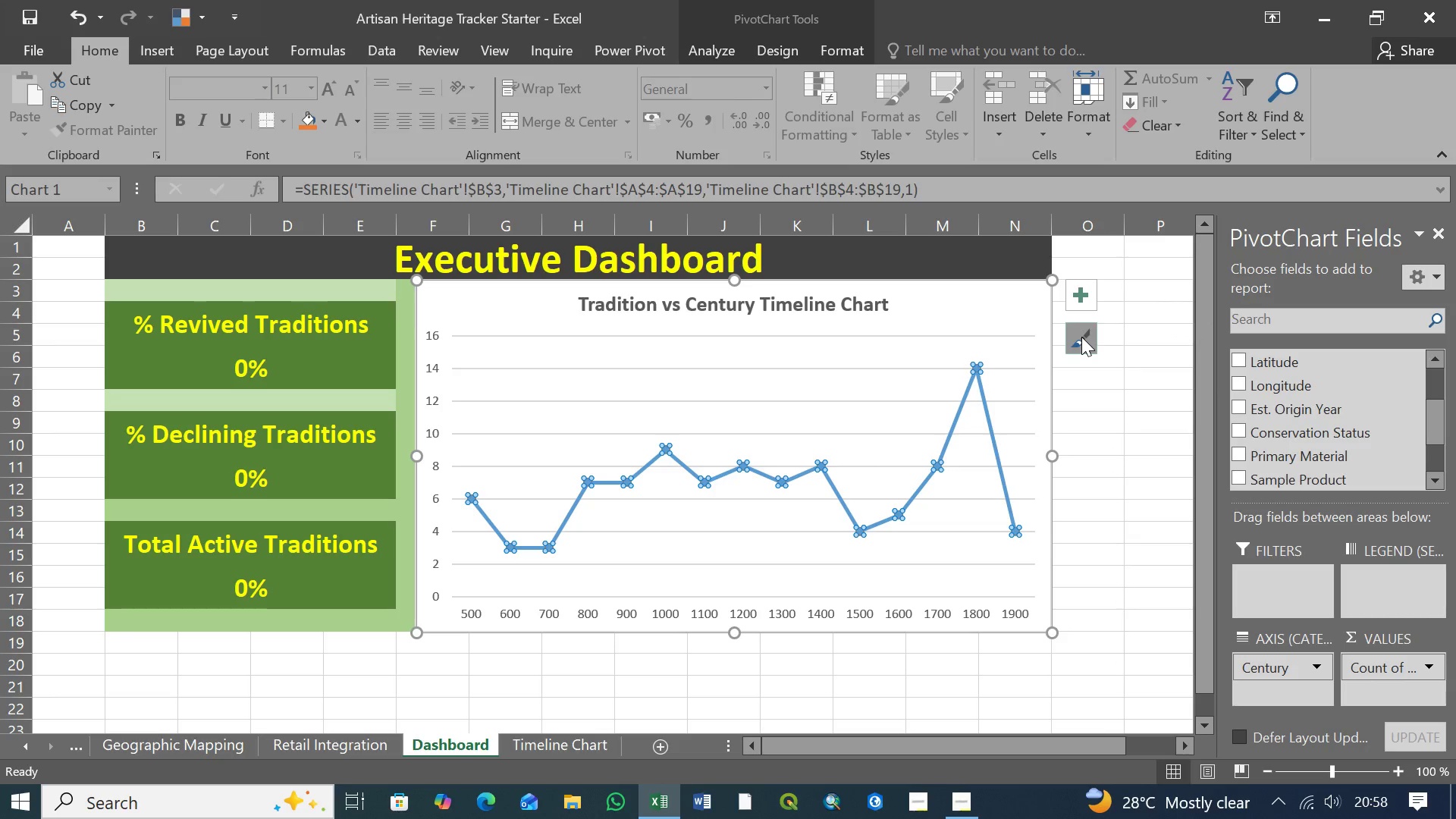 
left_click([1081, 337])
 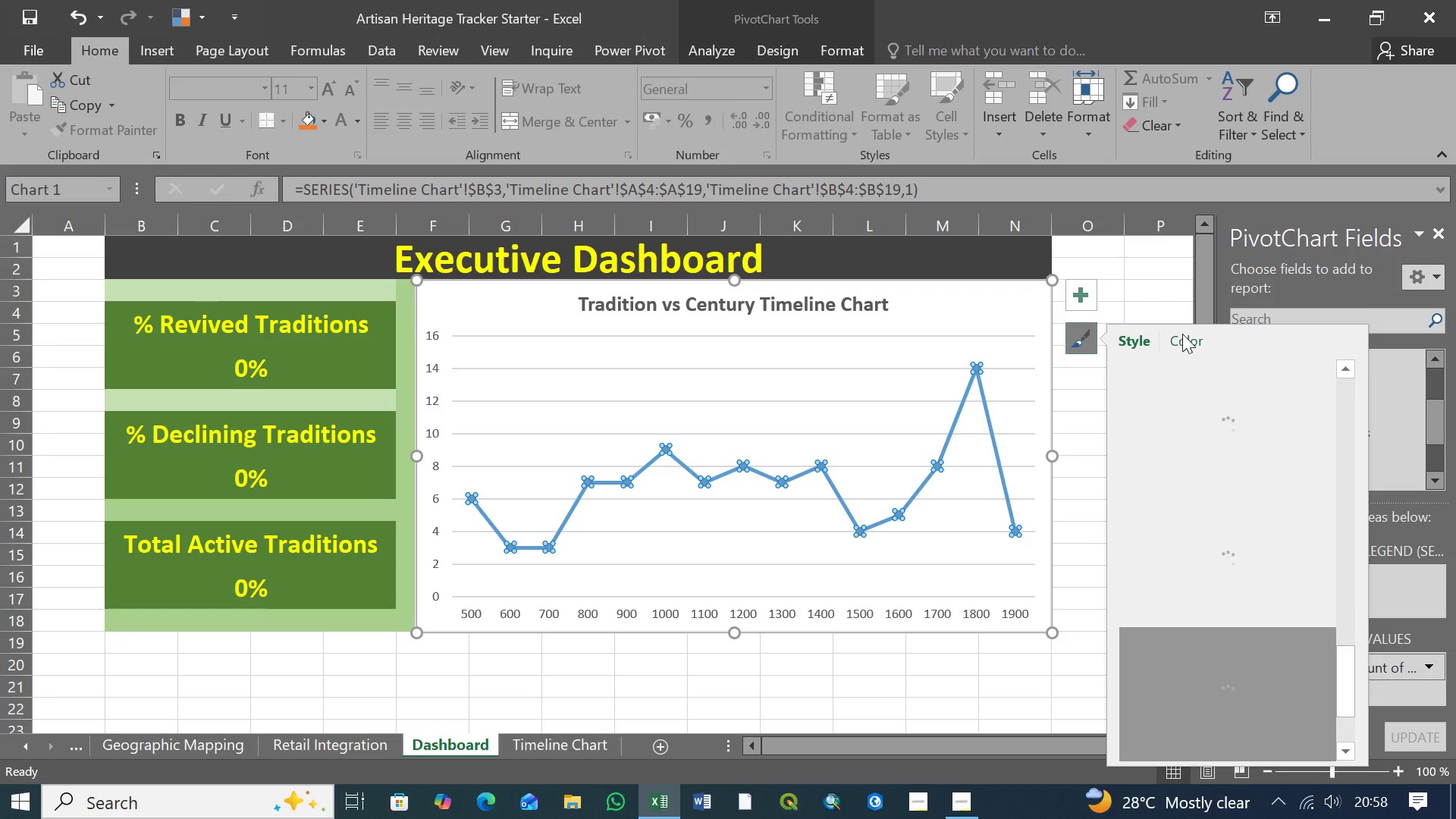 
left_click([1188, 338])
 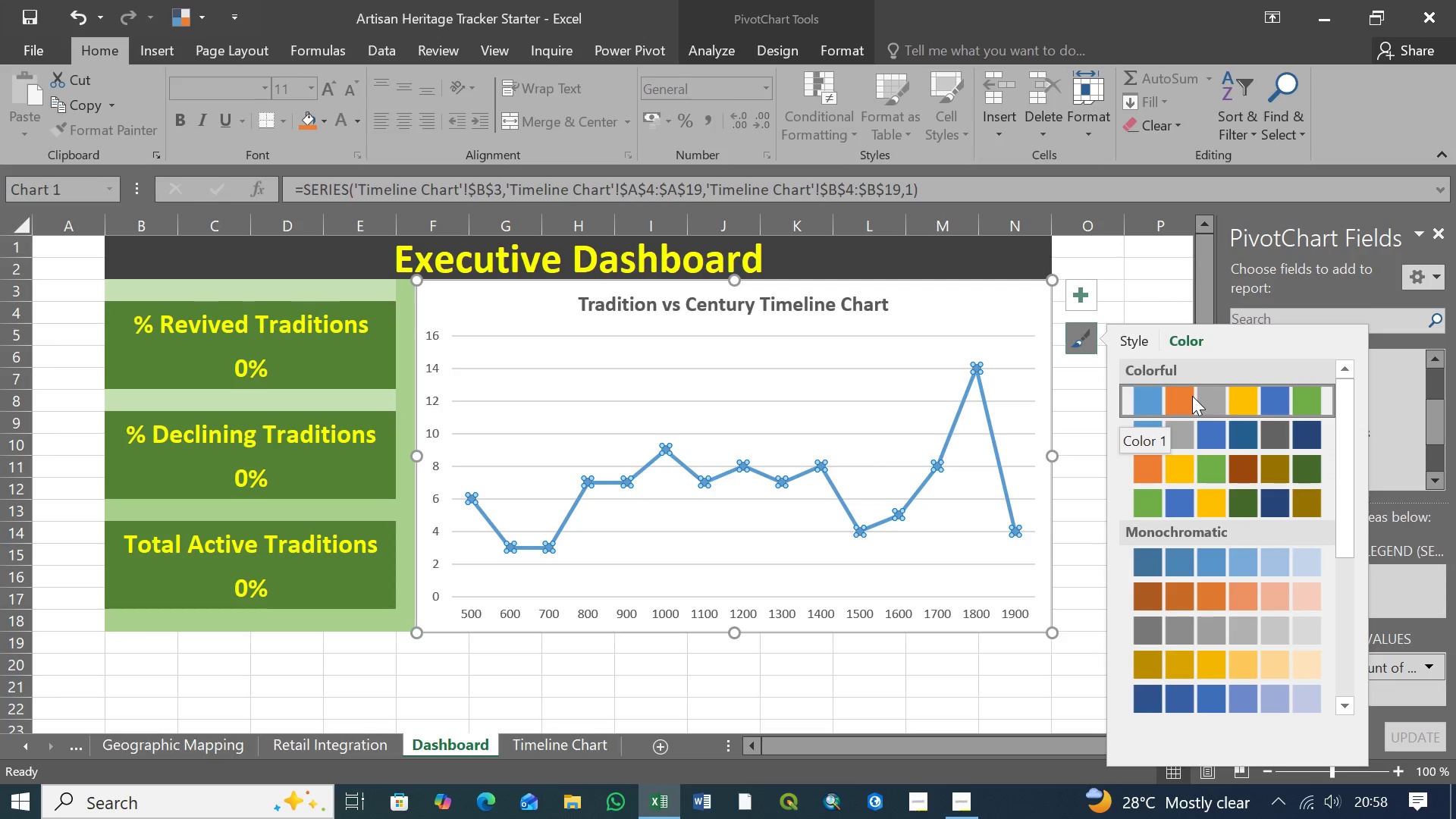 
wait(9.82)
 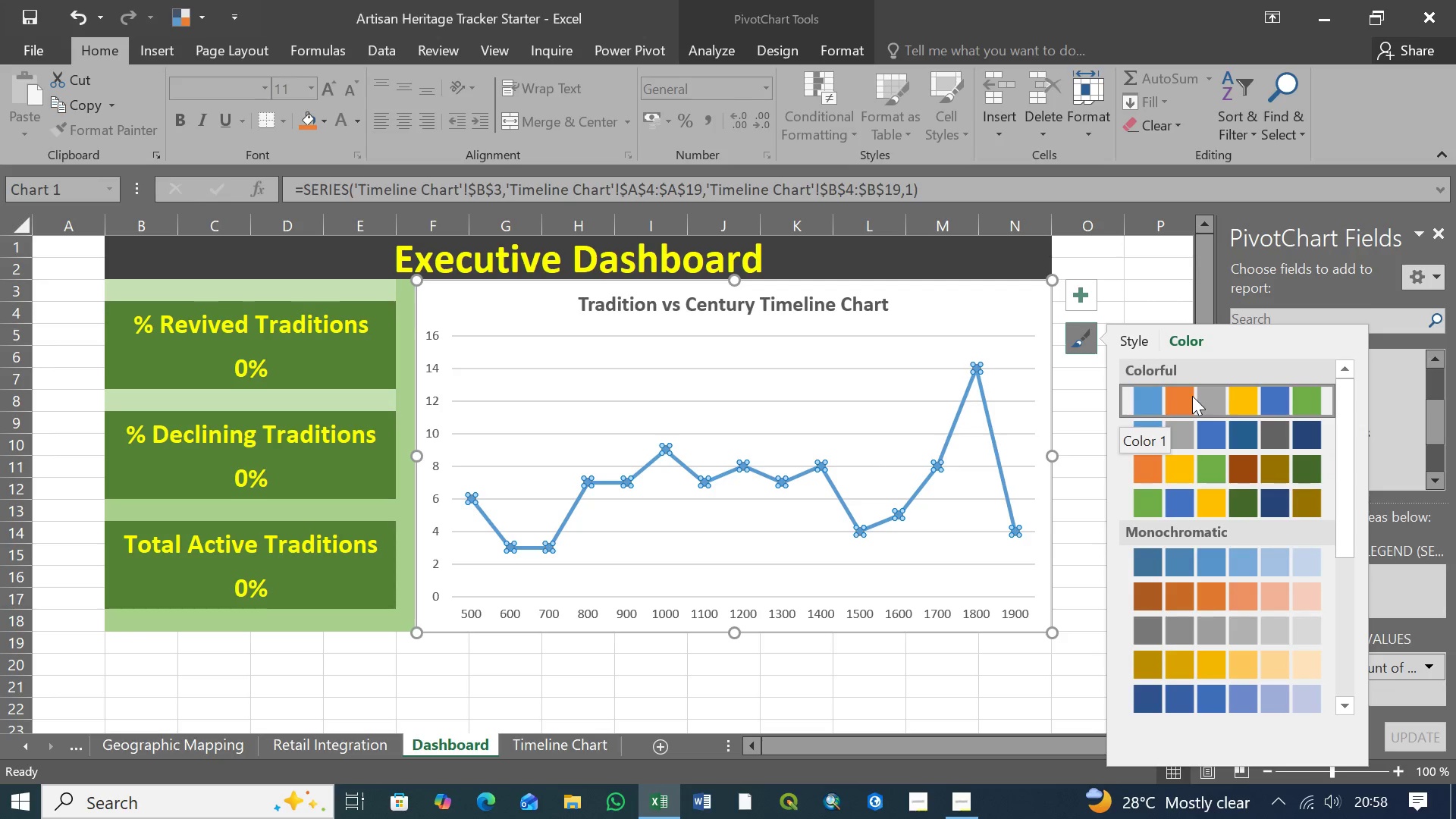 
mouse_move([1155, 404])
 